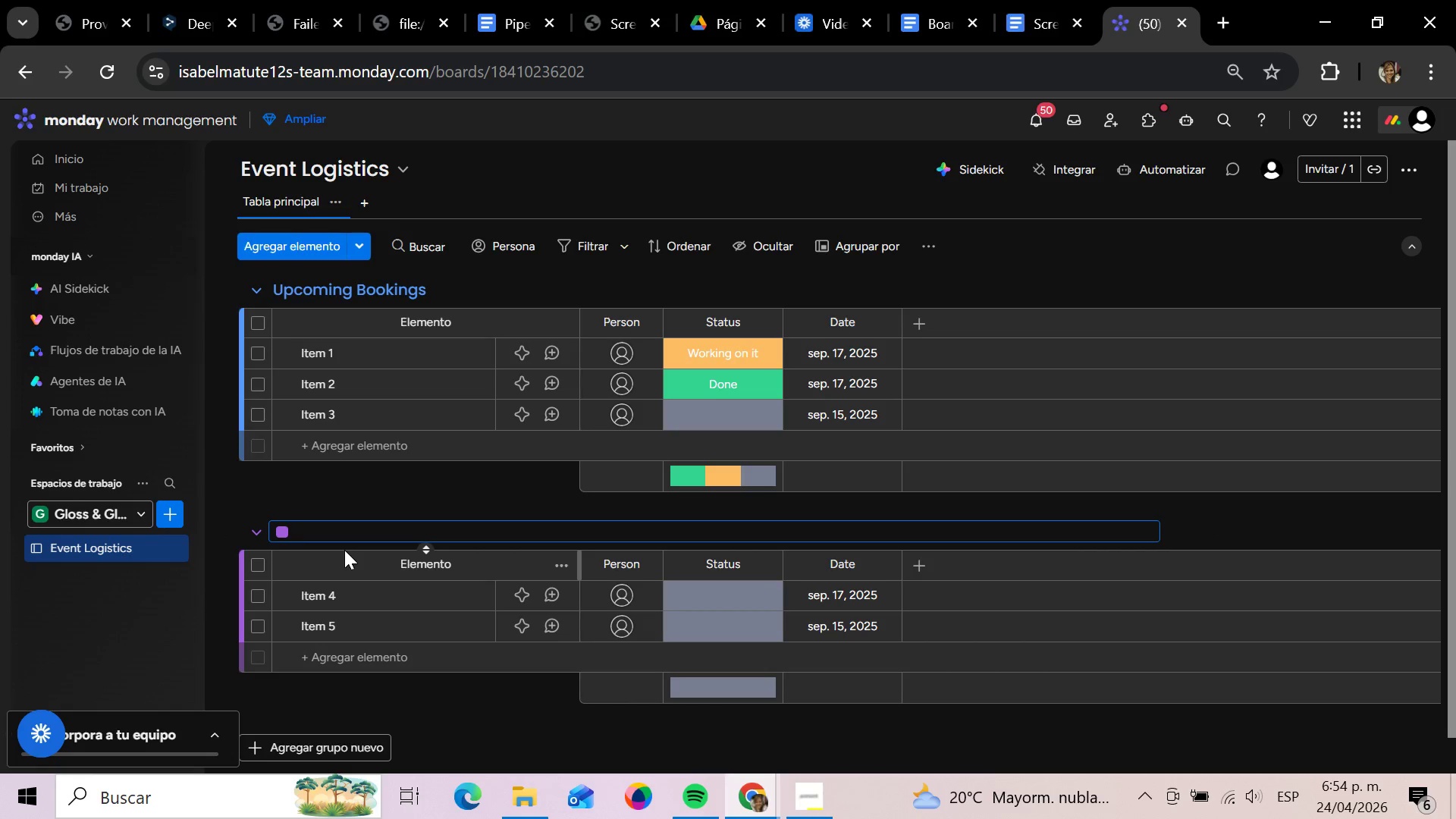 
key(CapsLock)
 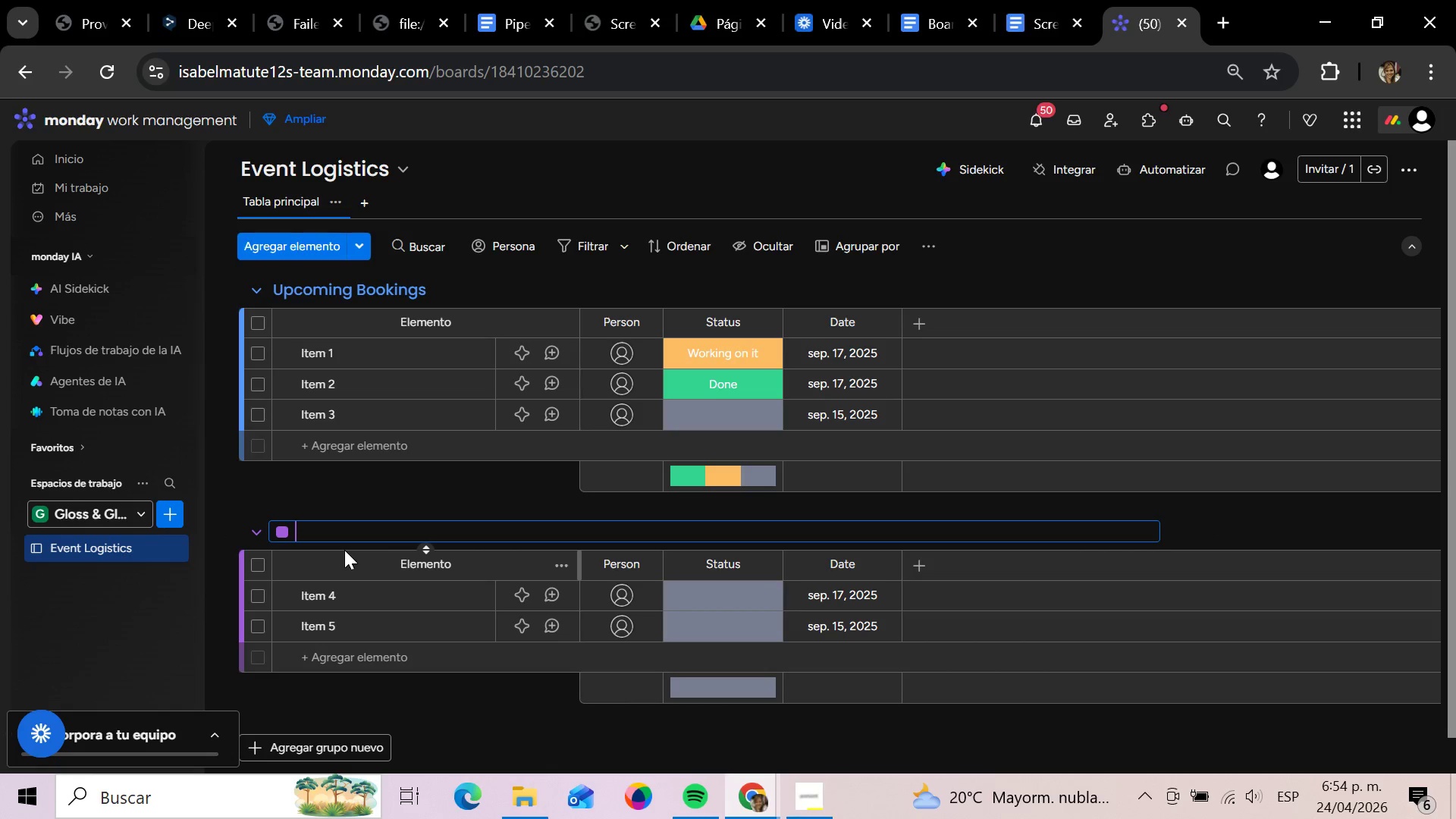 
left_click_drag(start_coordinate=[344, 550], to_coordinate=[343, 544])
 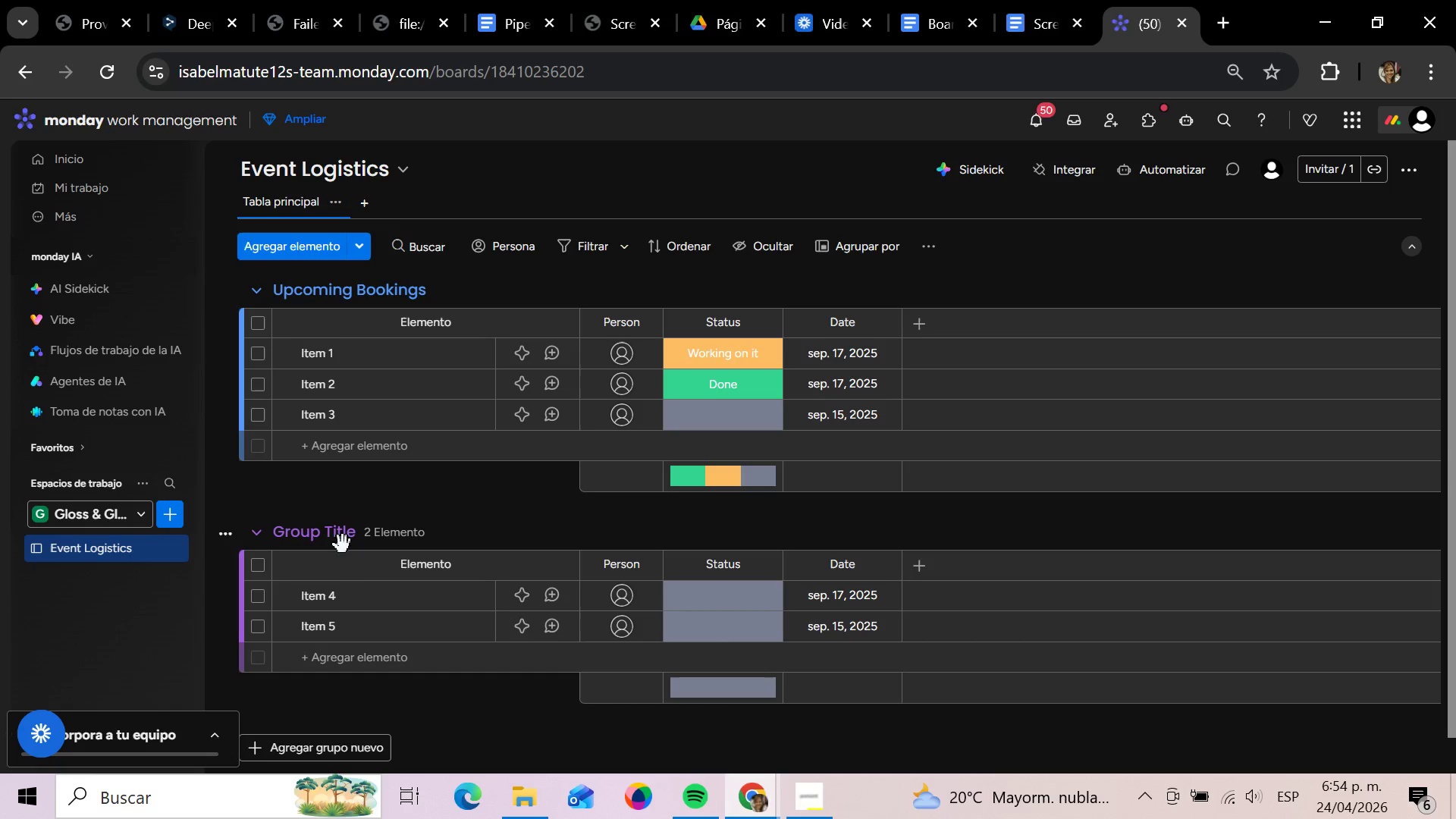 
mouse_move([350, 544])
 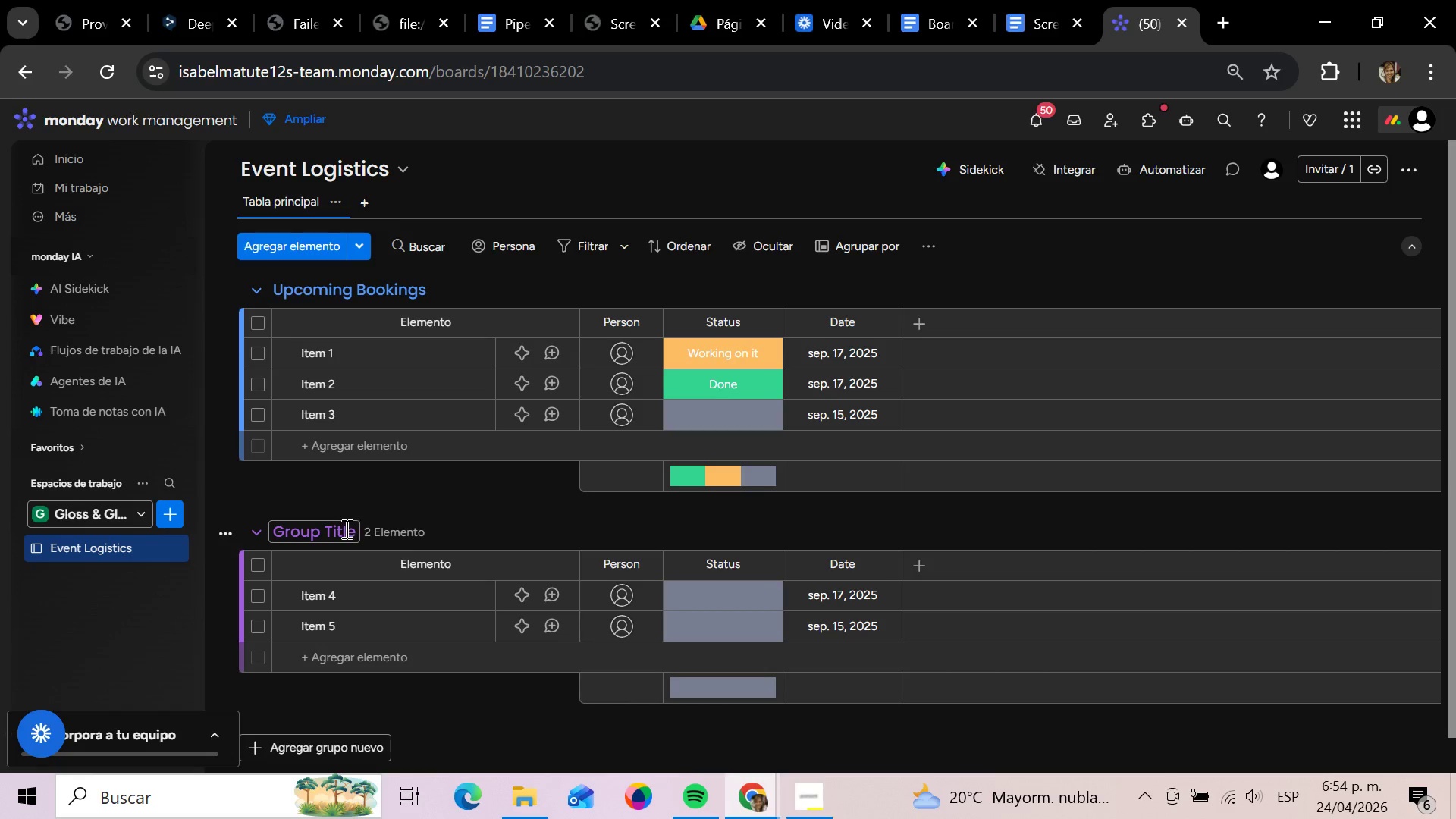 
left_click([345, 529])
 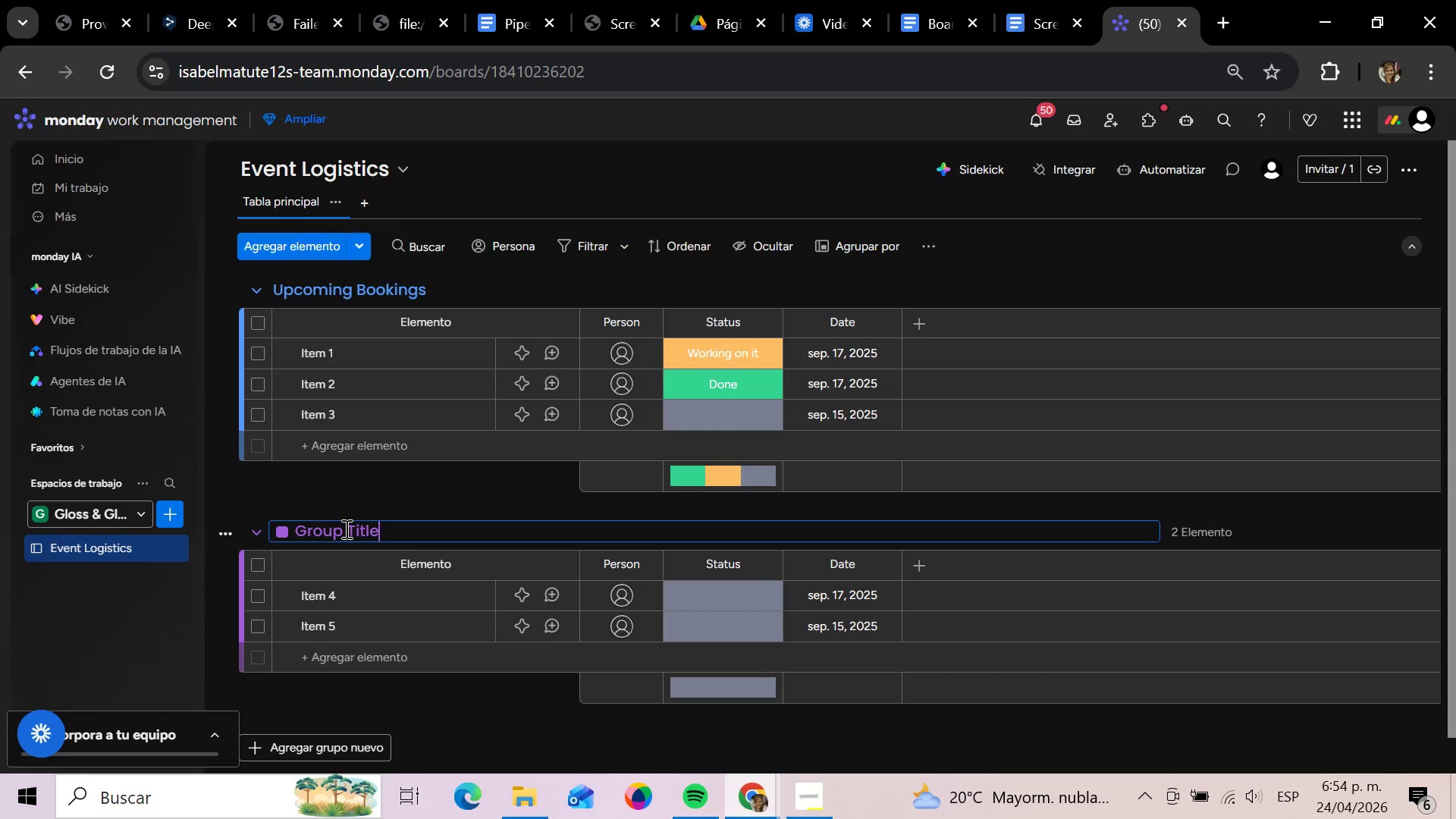 
hold_key(key=Backspace, duration=1.03)
 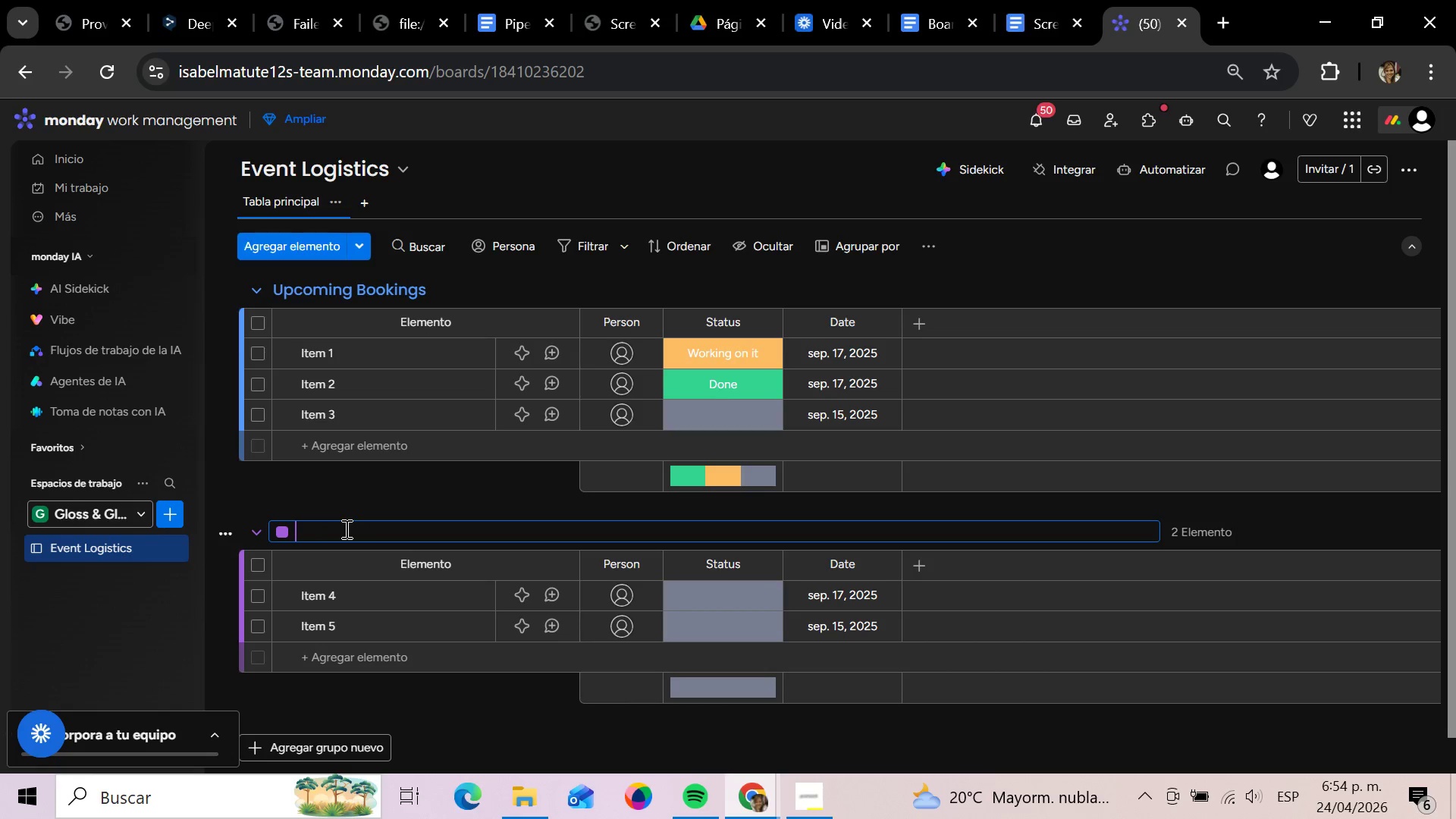 
type(kIT)
key(Backspace)
key(Backspace)
key(Backspace)
type(k)
key(Backspace)
type(Kits )
key(Backspace)
key(Backspace)
type( Preparation)
 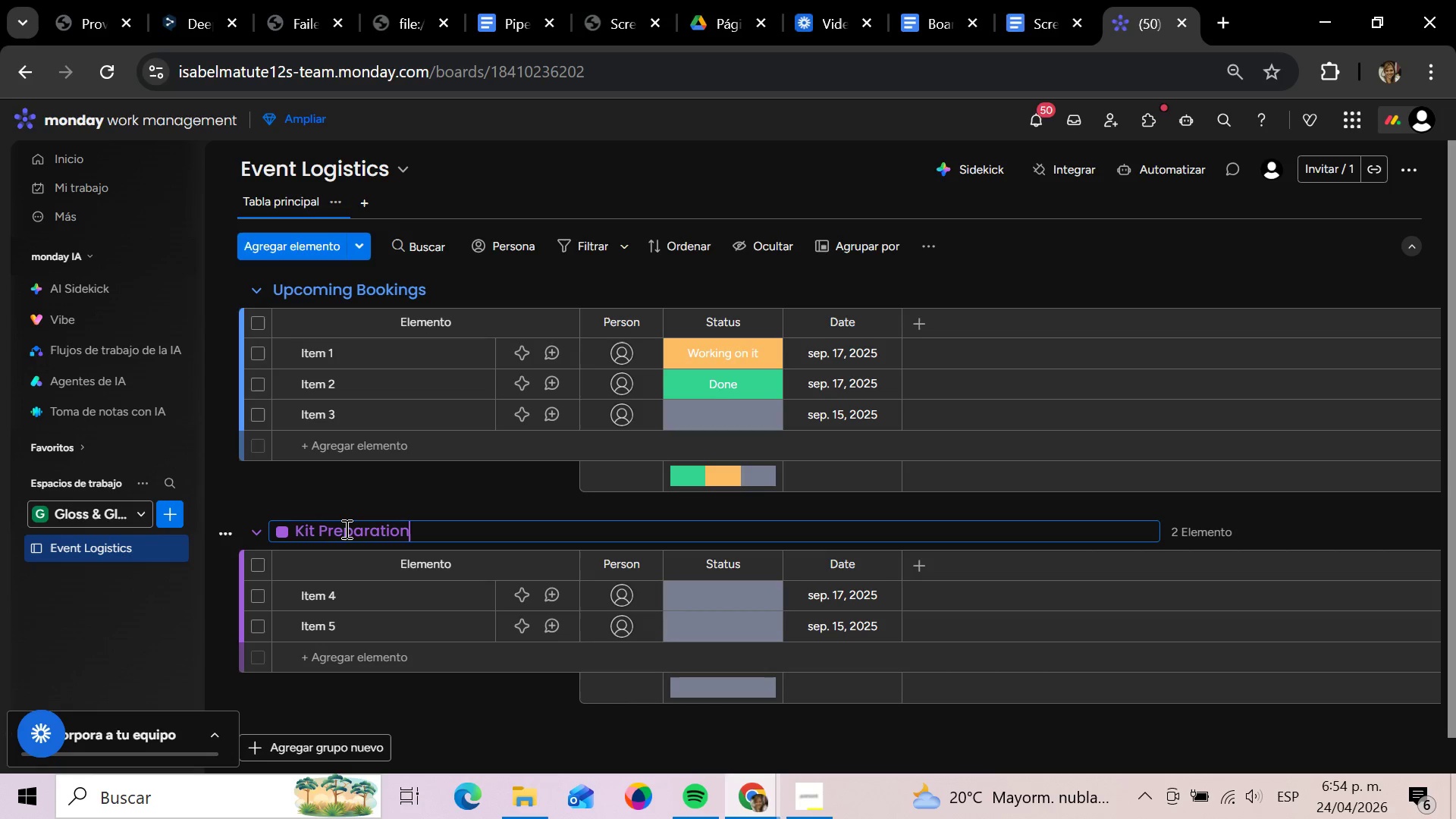 
key(Enter)
 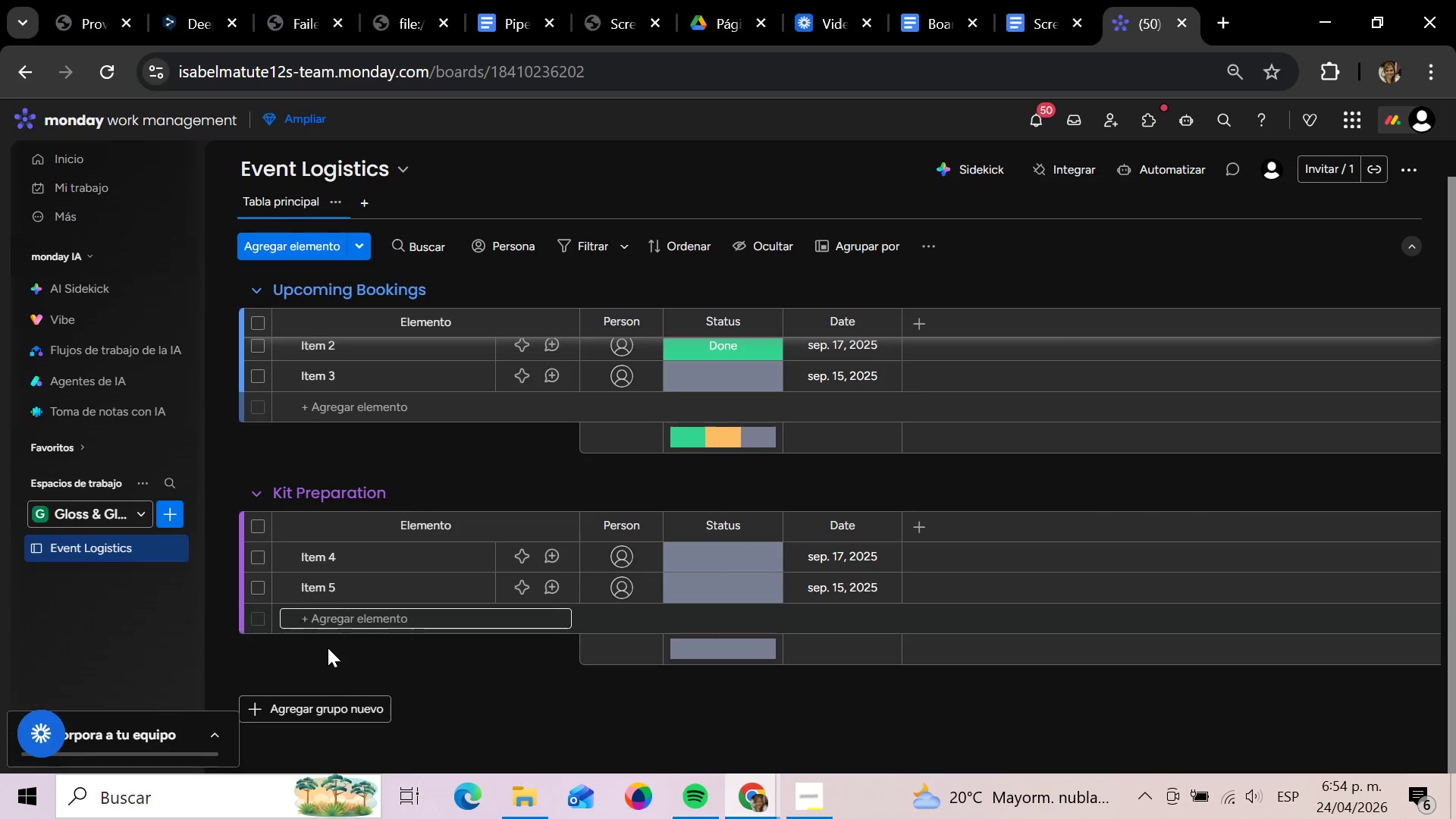 
left_click([313, 695])
 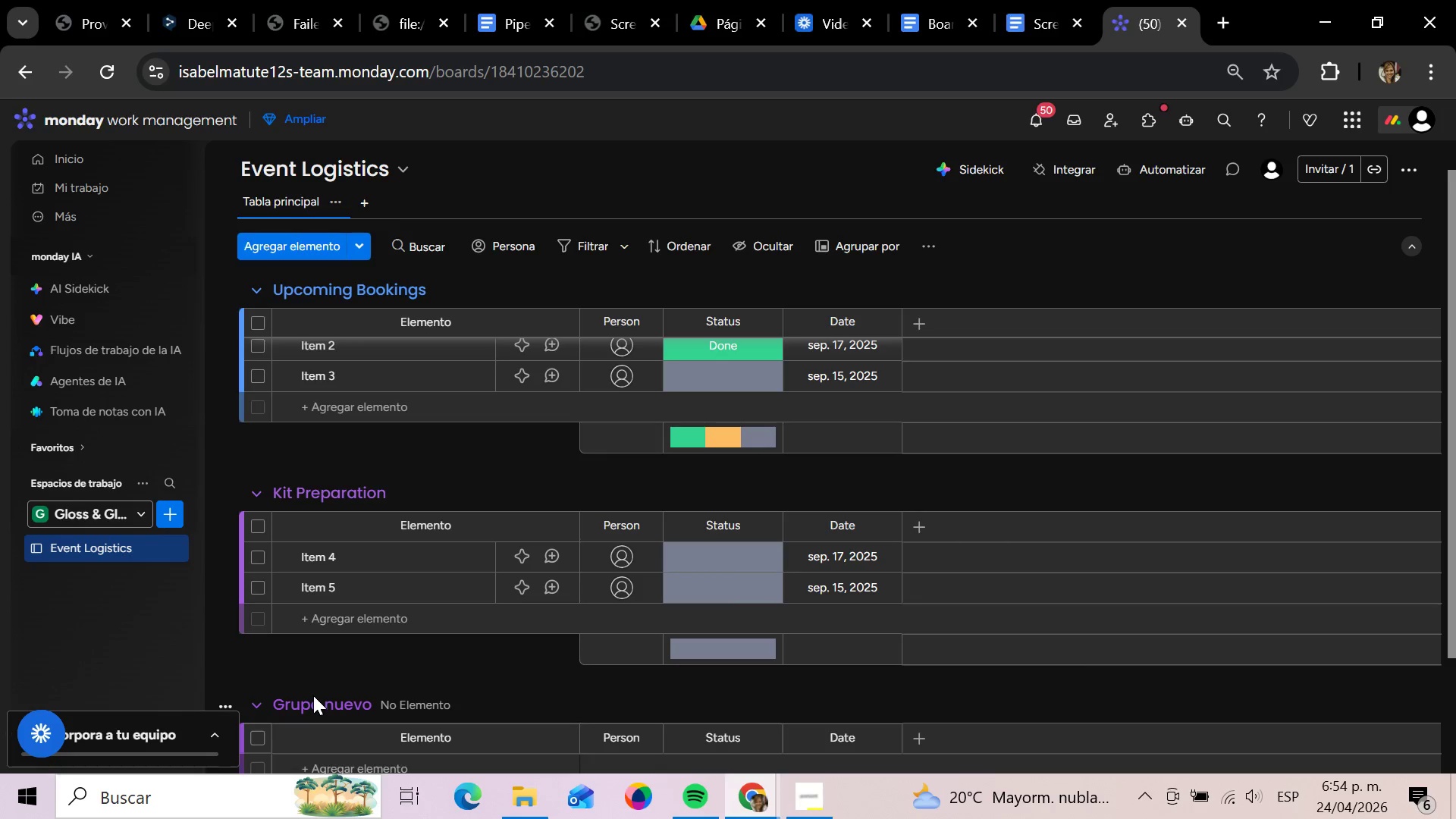 
mouse_move([381, 712])
 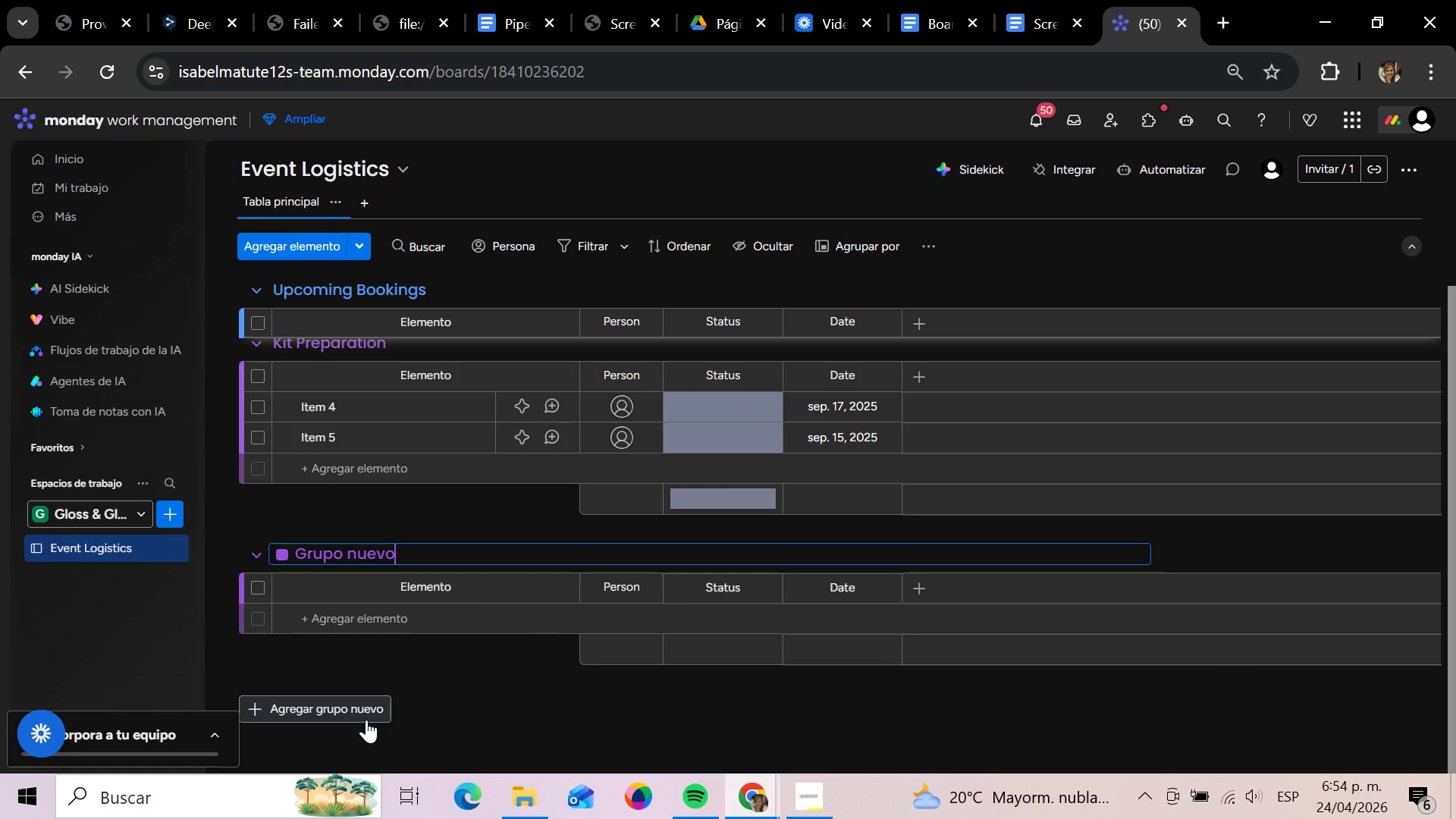 
left_click([366, 720])
 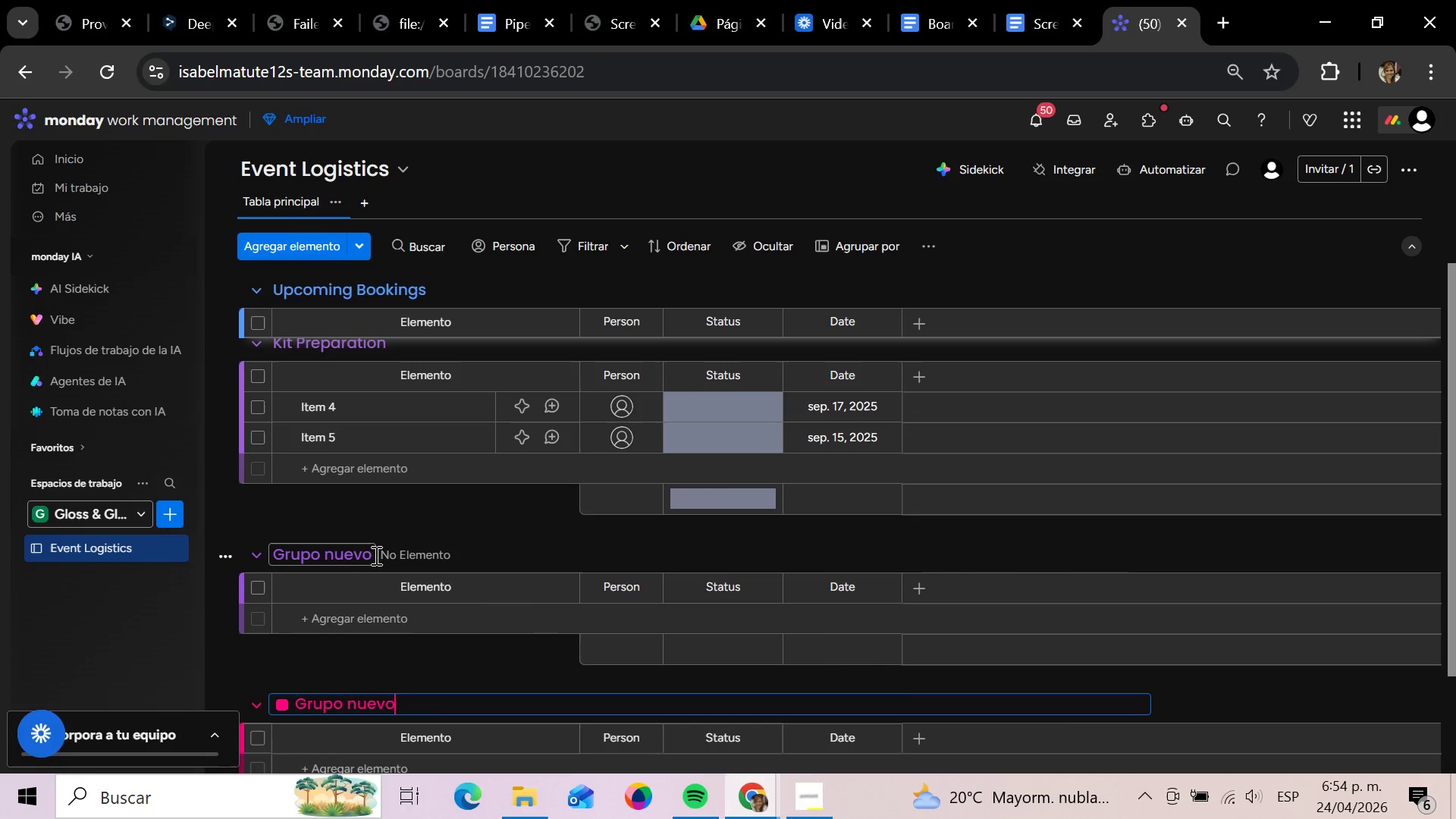 
left_click([374, 556])
 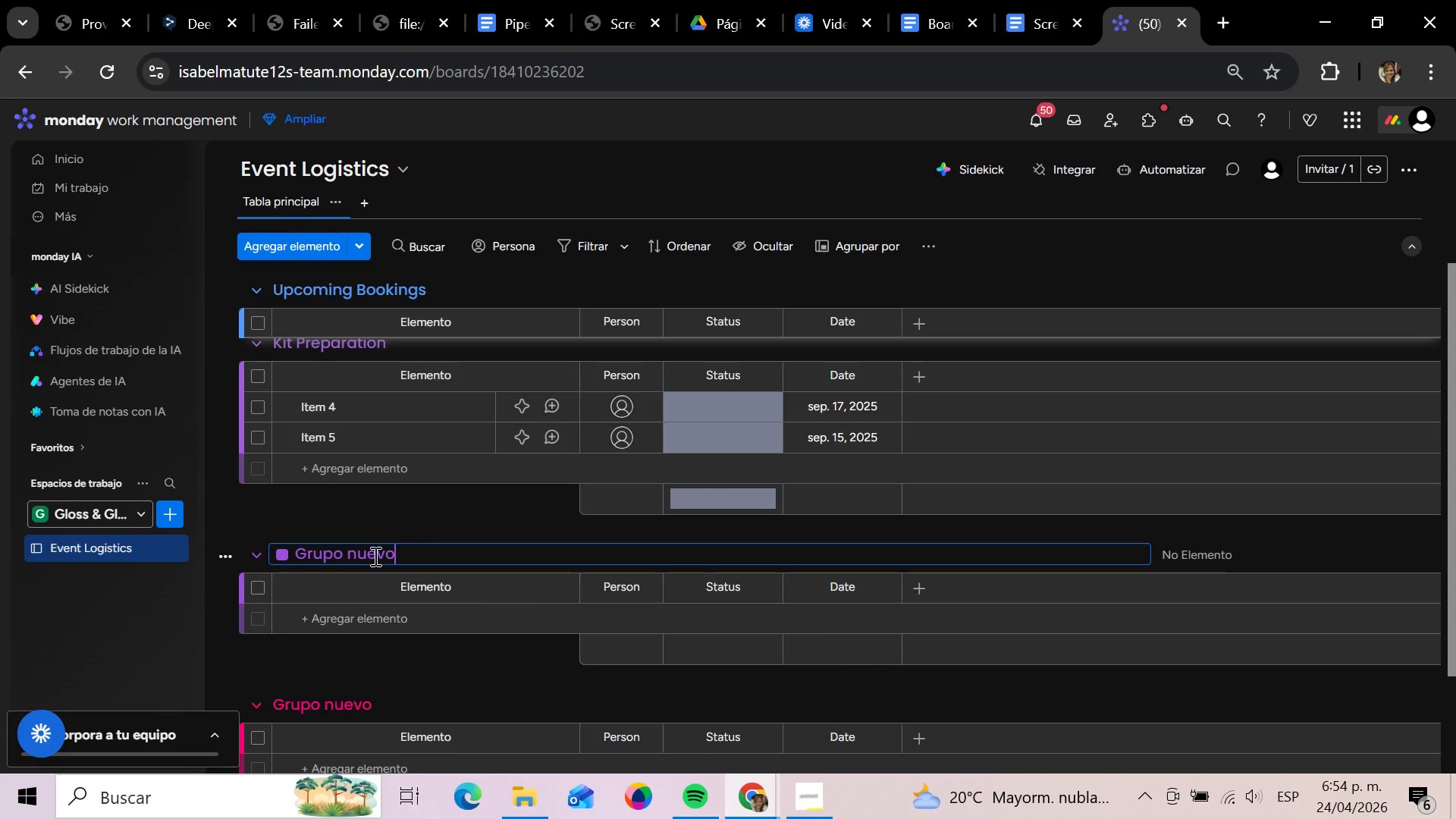 
key(Backspace)
key(Backspace)
key(Backspace)
key(Backspace)
key(Backspace)
key(Backspace)
key(Backspace)
key(Backspace)
key(Backspace)
key(Backspace)
key(Backspace)
key(Backspace)
key(Backspace)
type(R)
key(Backspace)
type(E)
key(Backspace)
type(v)
key(Backspace)
type(Event Fa)
key(Backspace)
key(Backspace)
type(da)
key(Backspace)
key(Backspace)
type(Day & On - Site)
 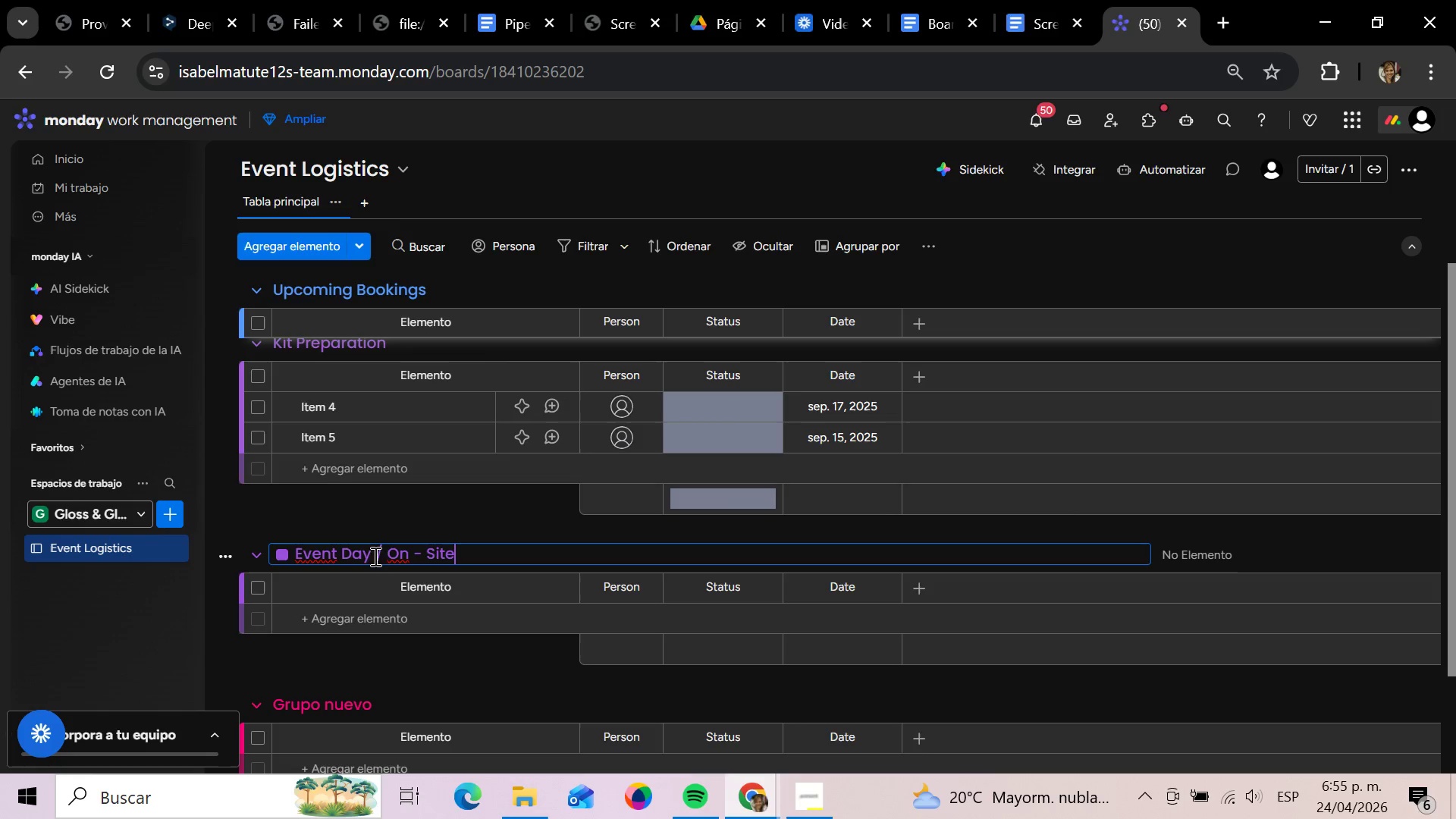 
key(Enter)
 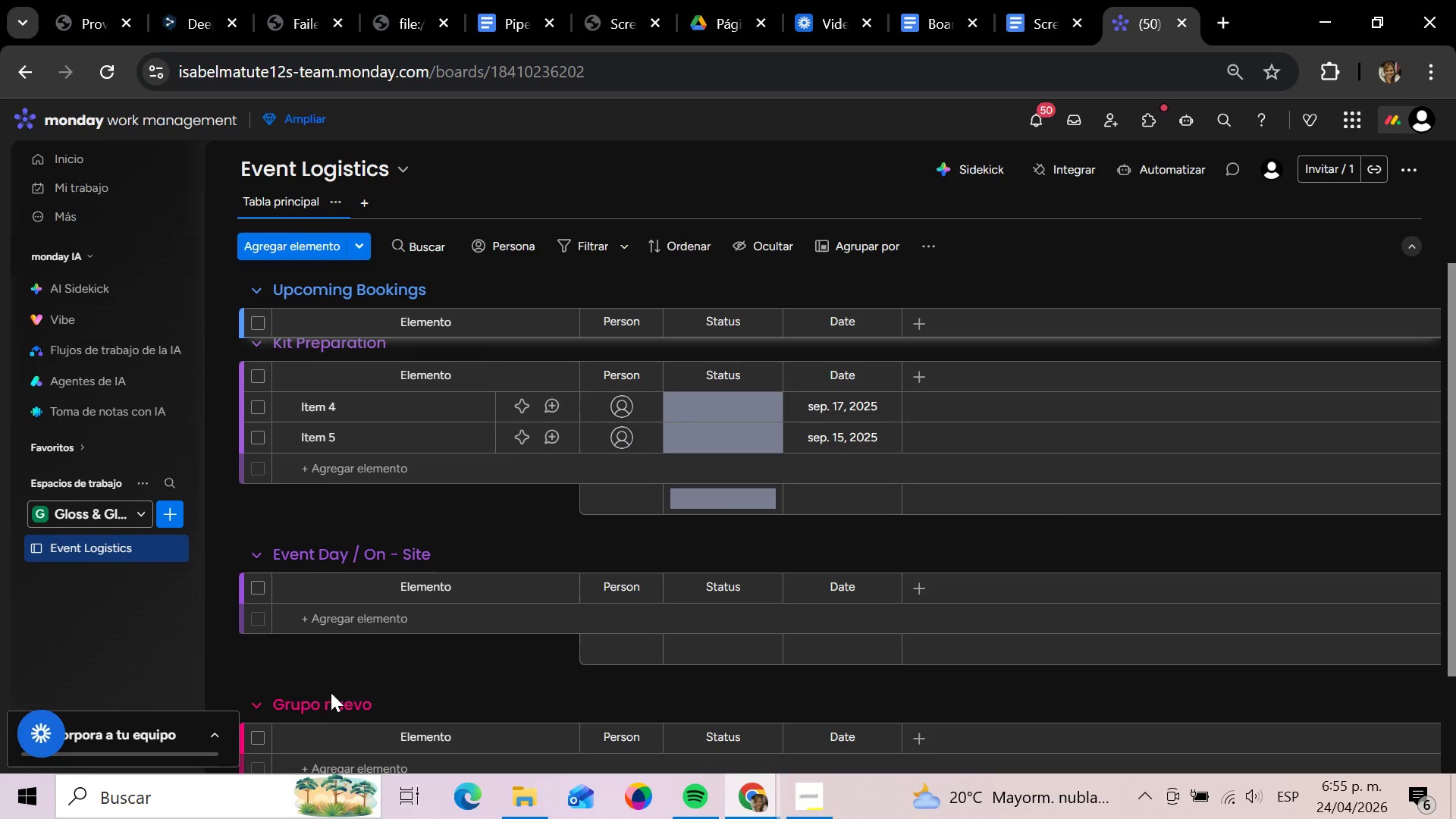 
left_click([320, 709])
 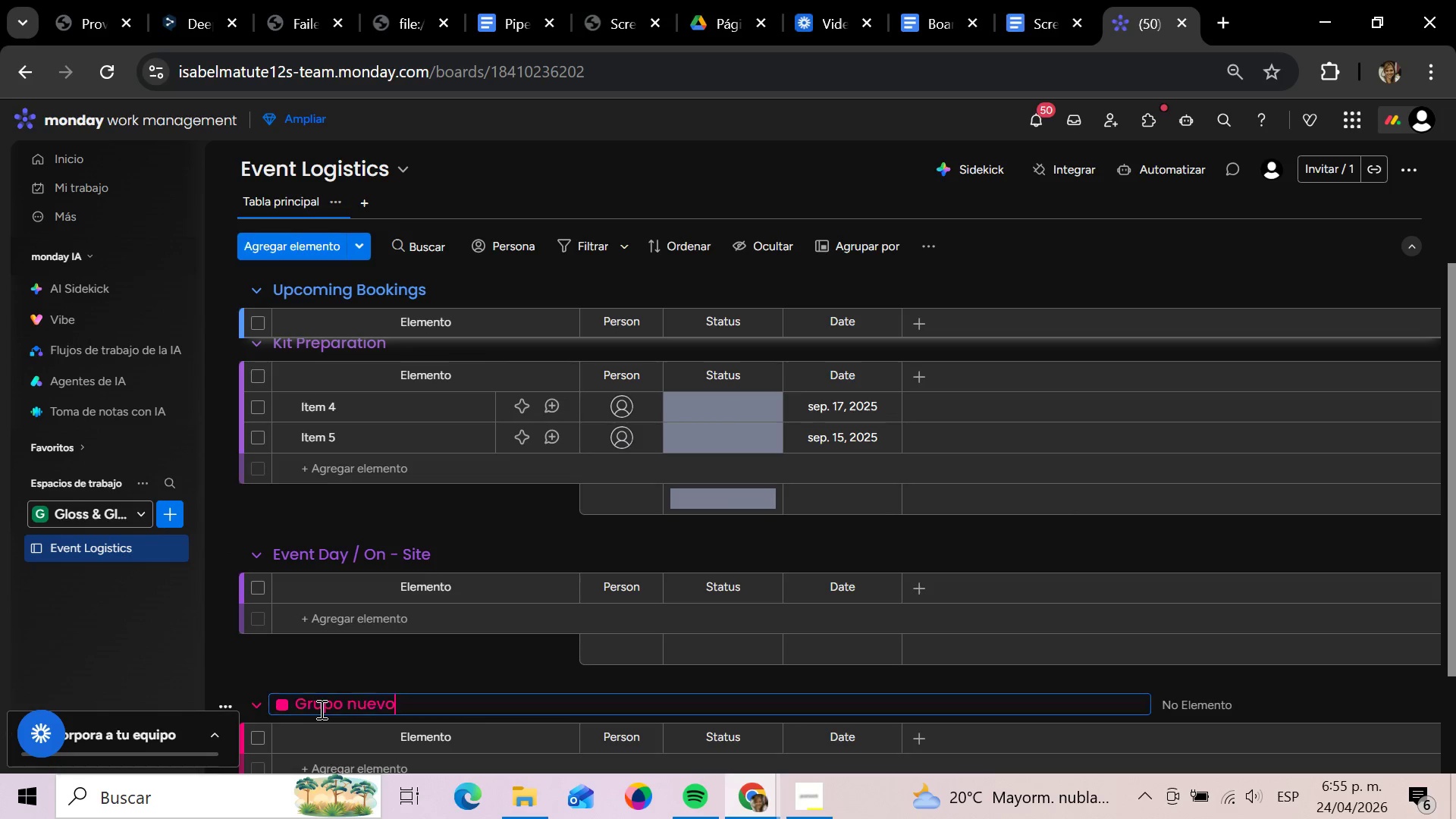 
hold_key(key=Backspace, duration=1.28)
 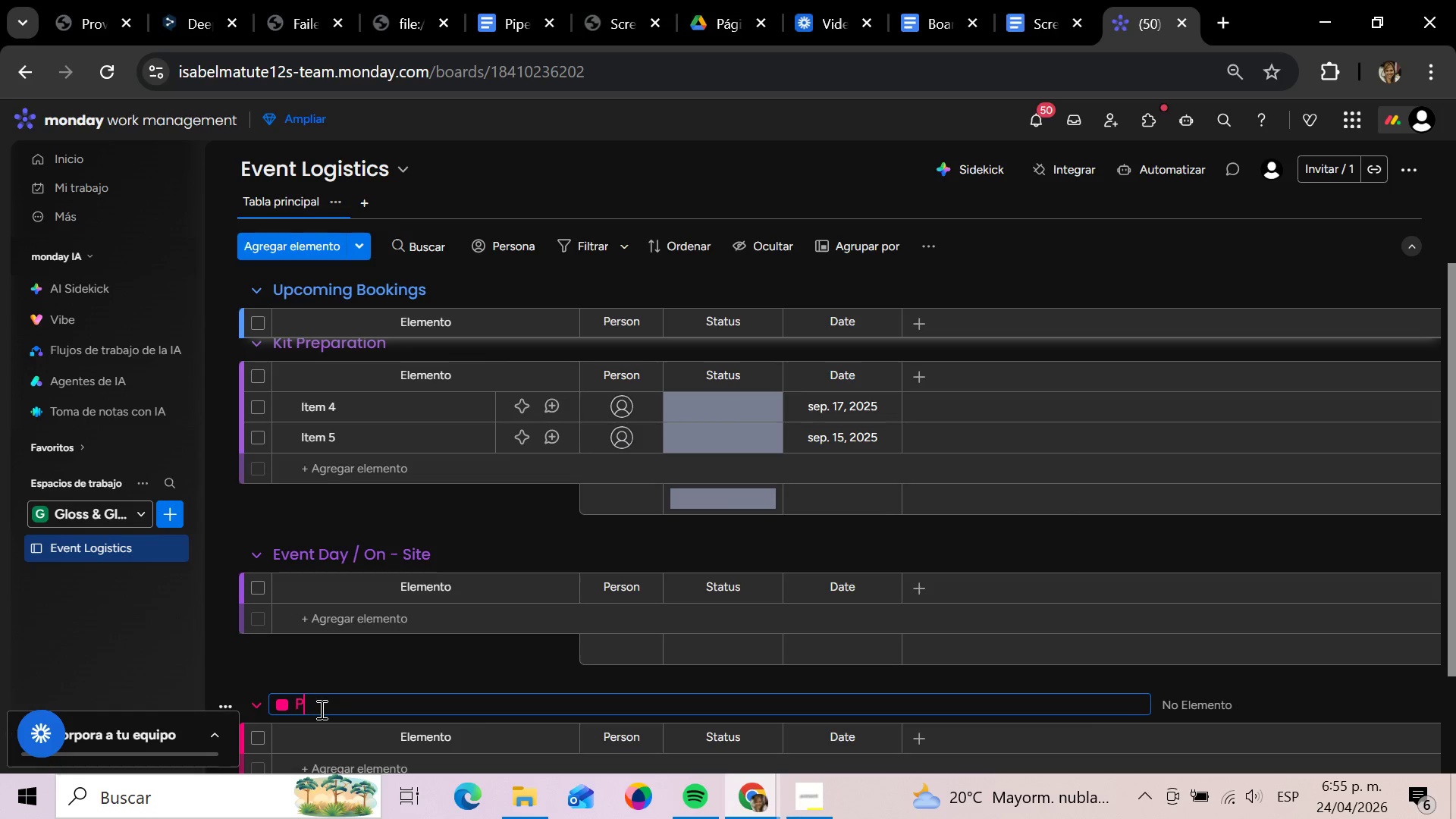 
type(Post )
key(Backspace)
type(-Event Reset)
 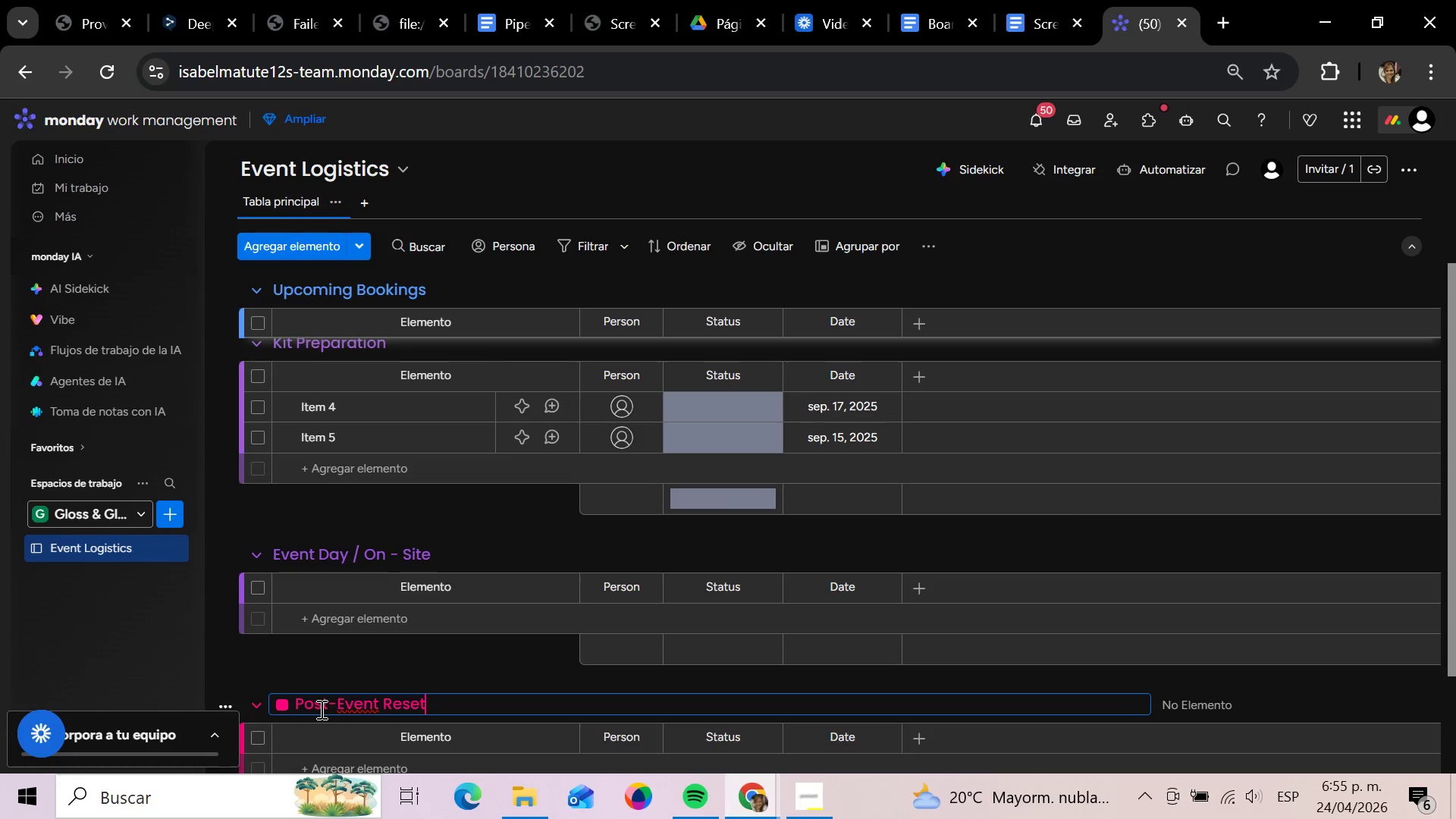 
key(Enter)
 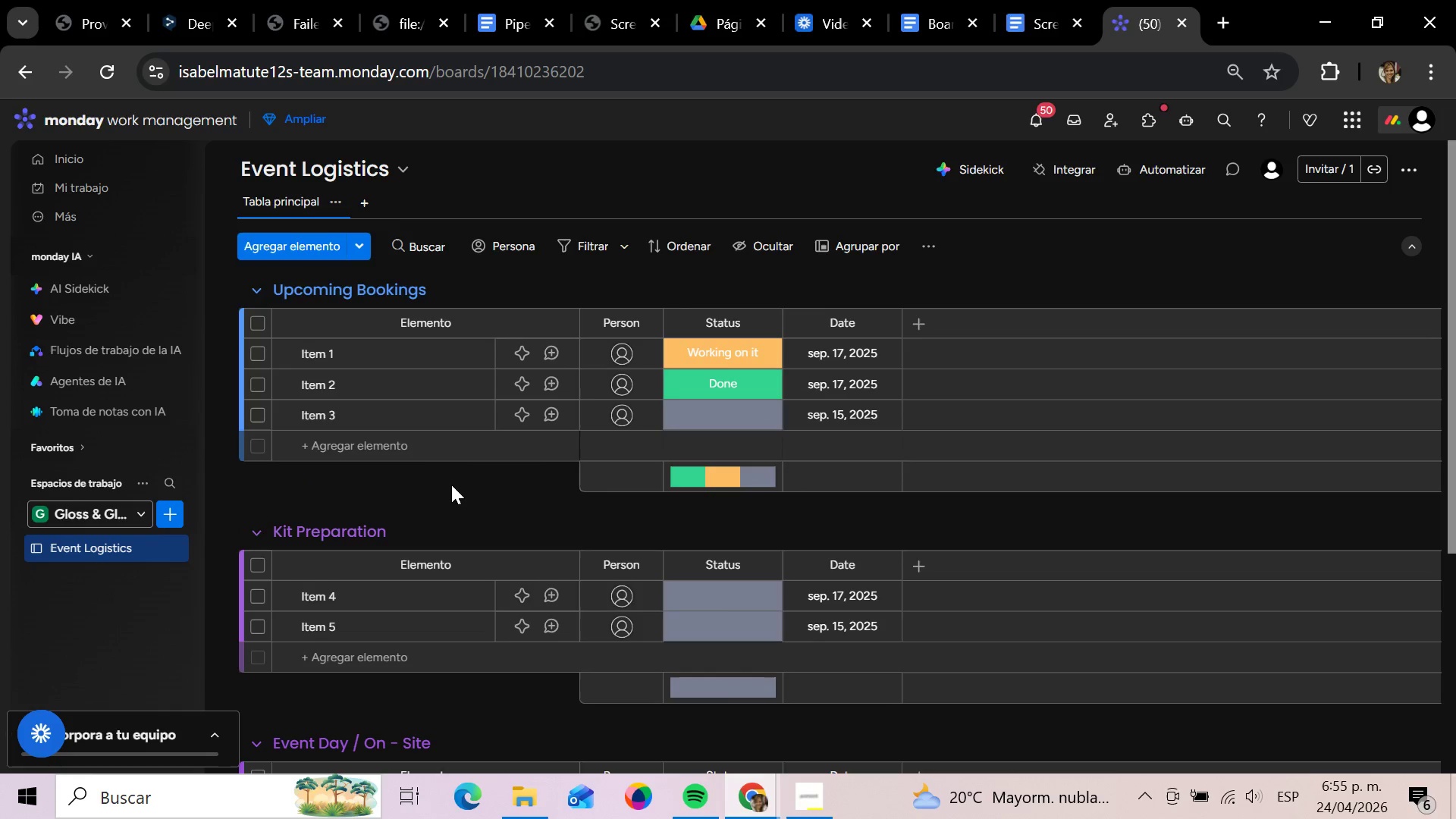 
mouse_move([346, 527])
 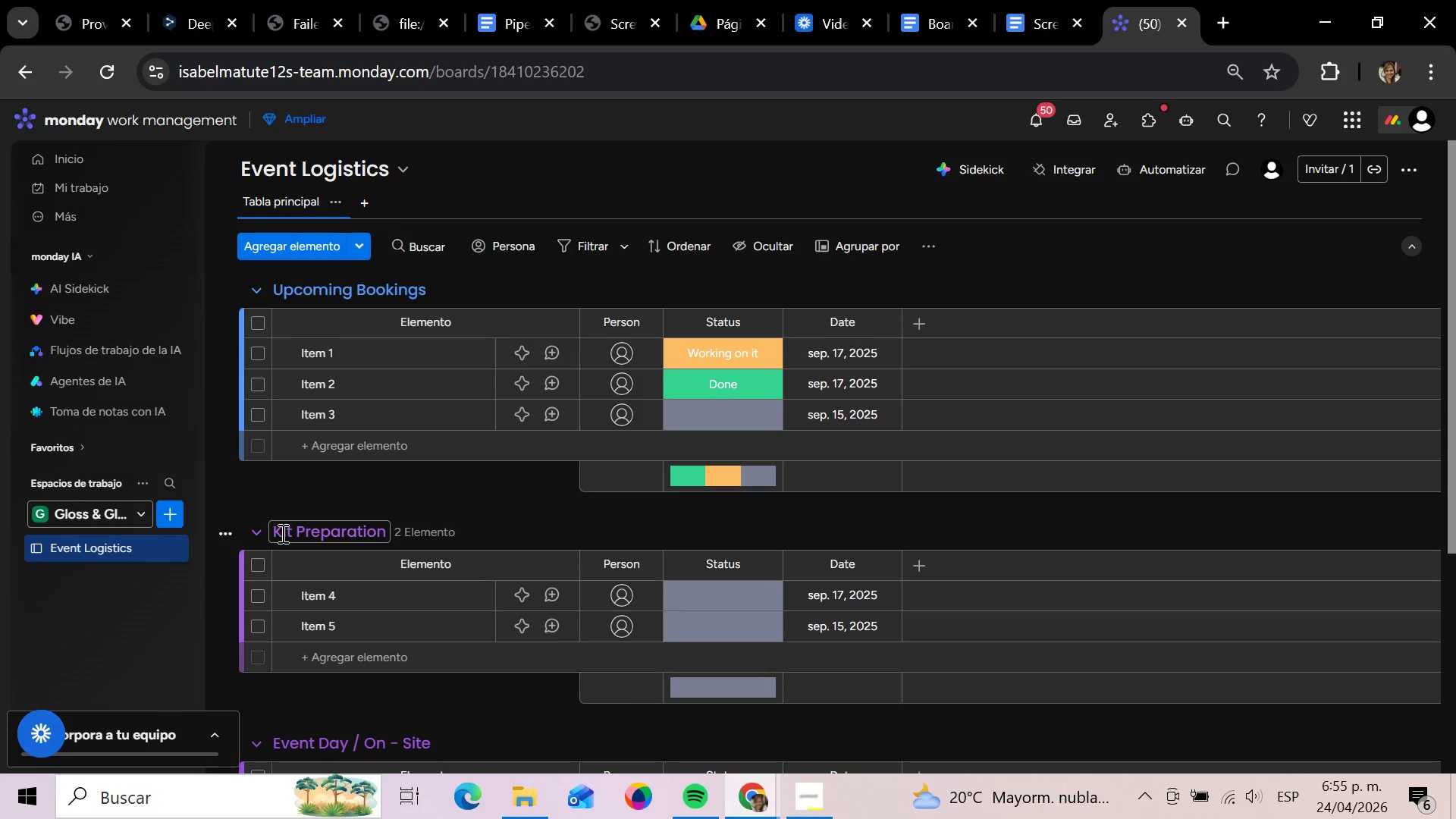 
left_click([287, 530])
 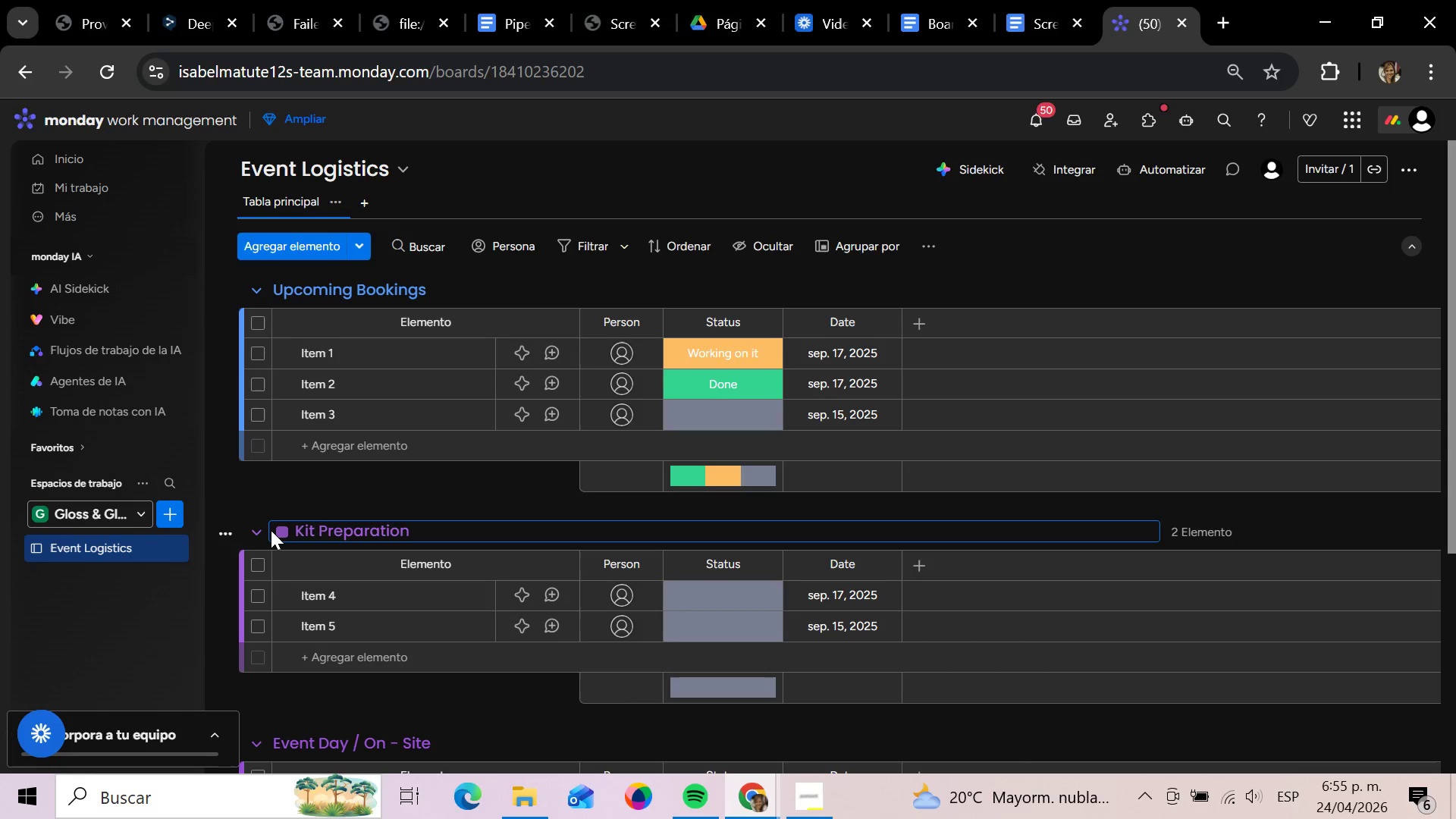 
left_click([271, 530])
 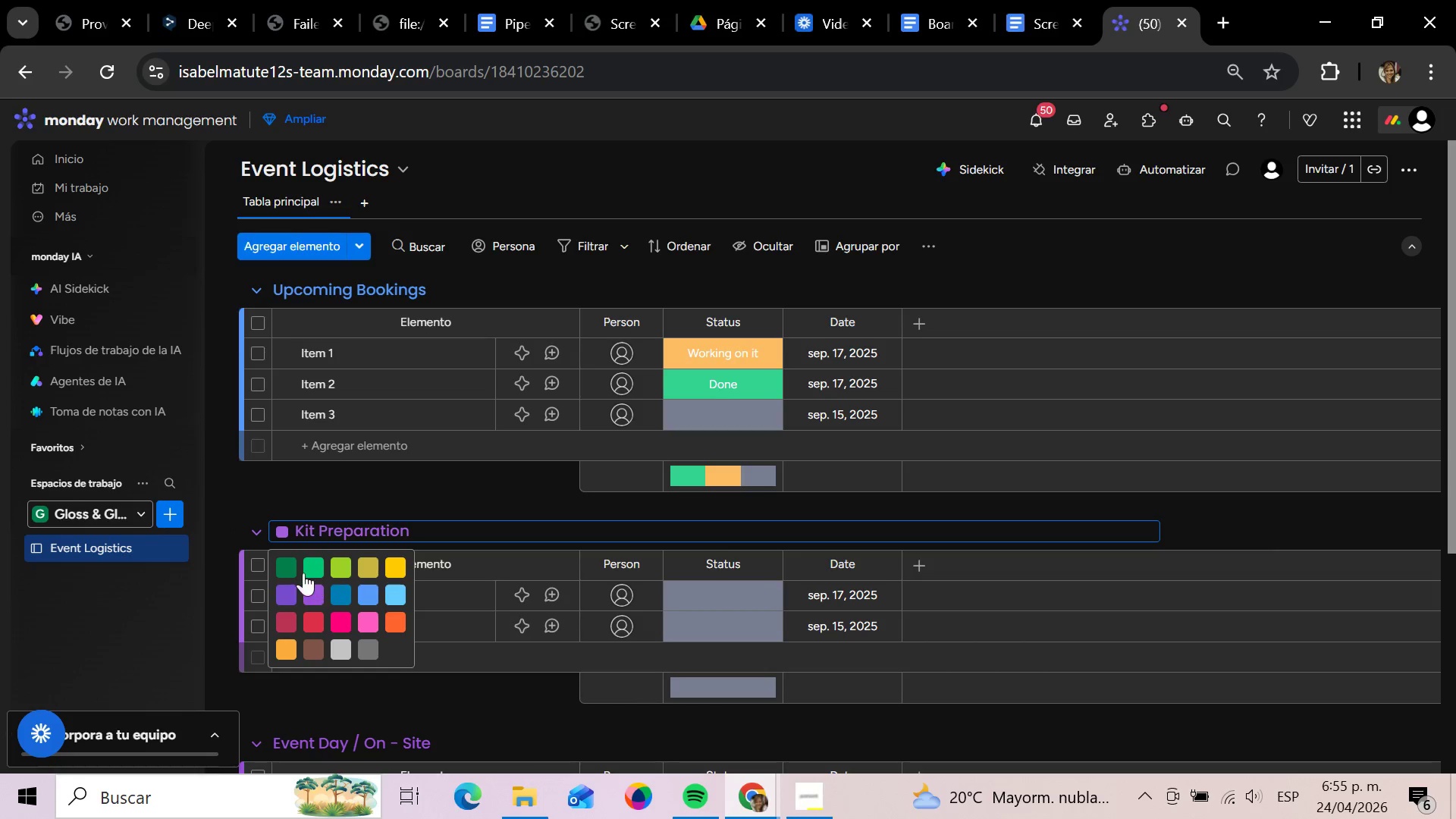 
left_click([286, 563])
 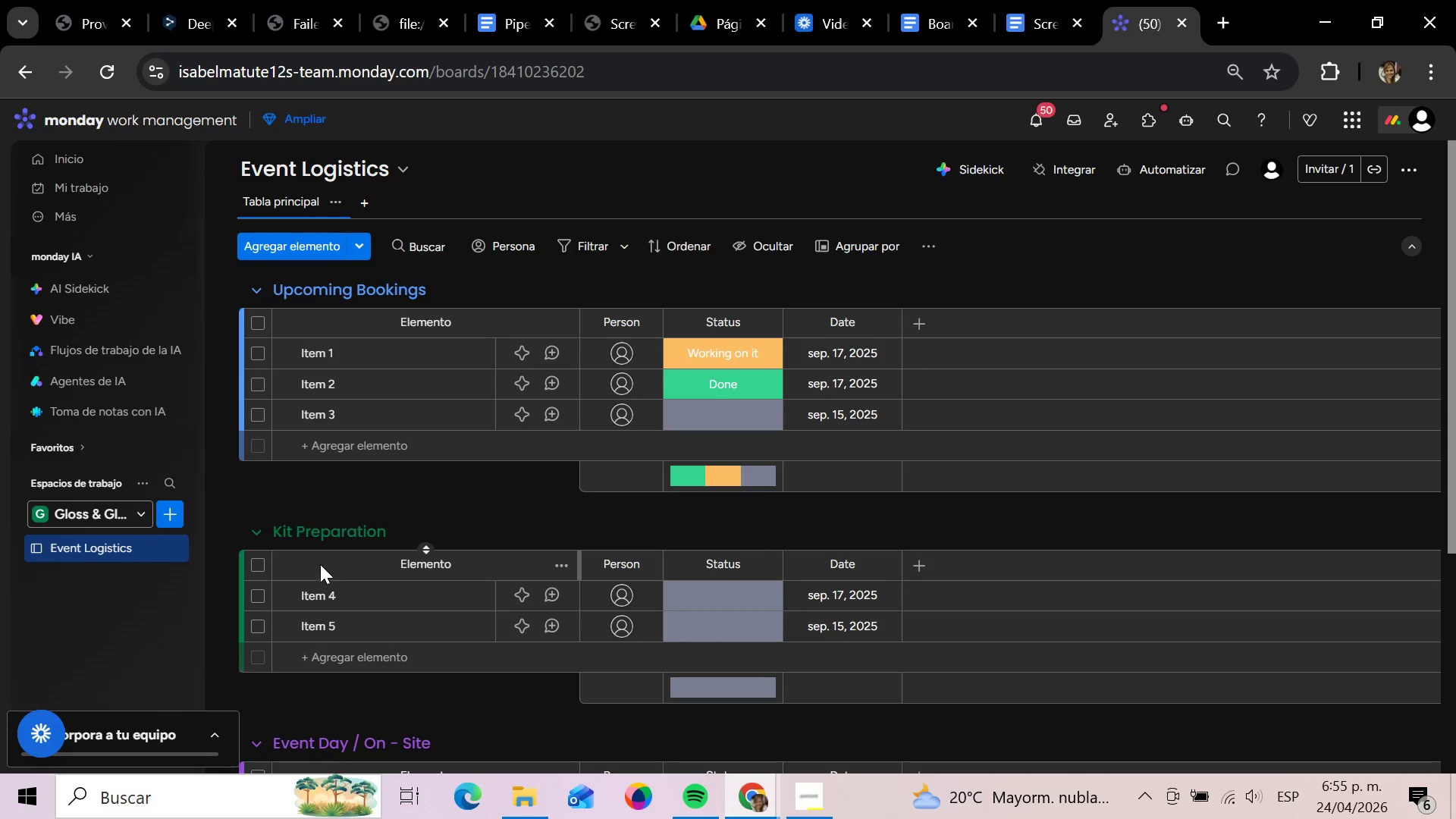 
left_click([274, 544])
 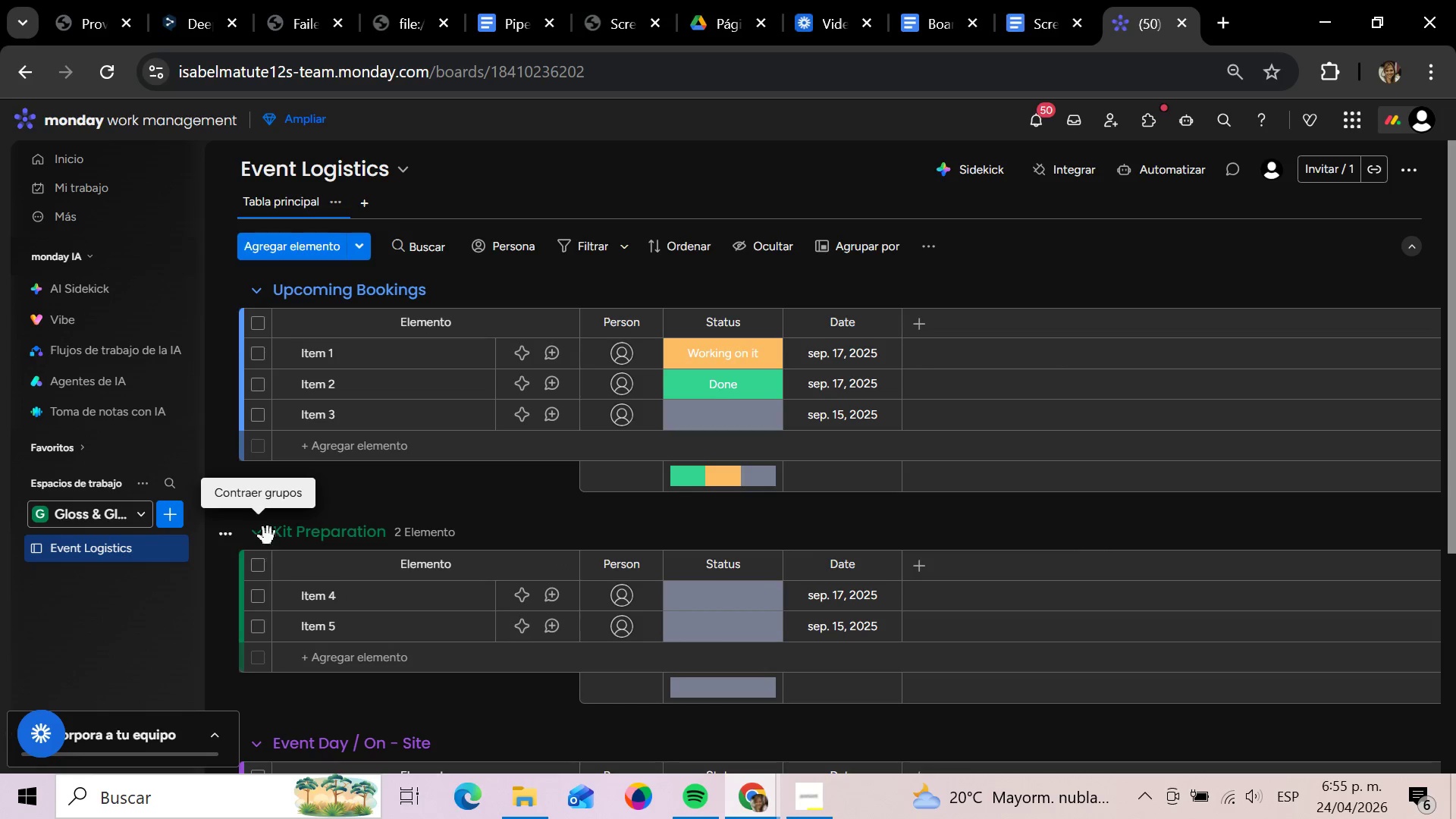 
left_click([271, 537])
 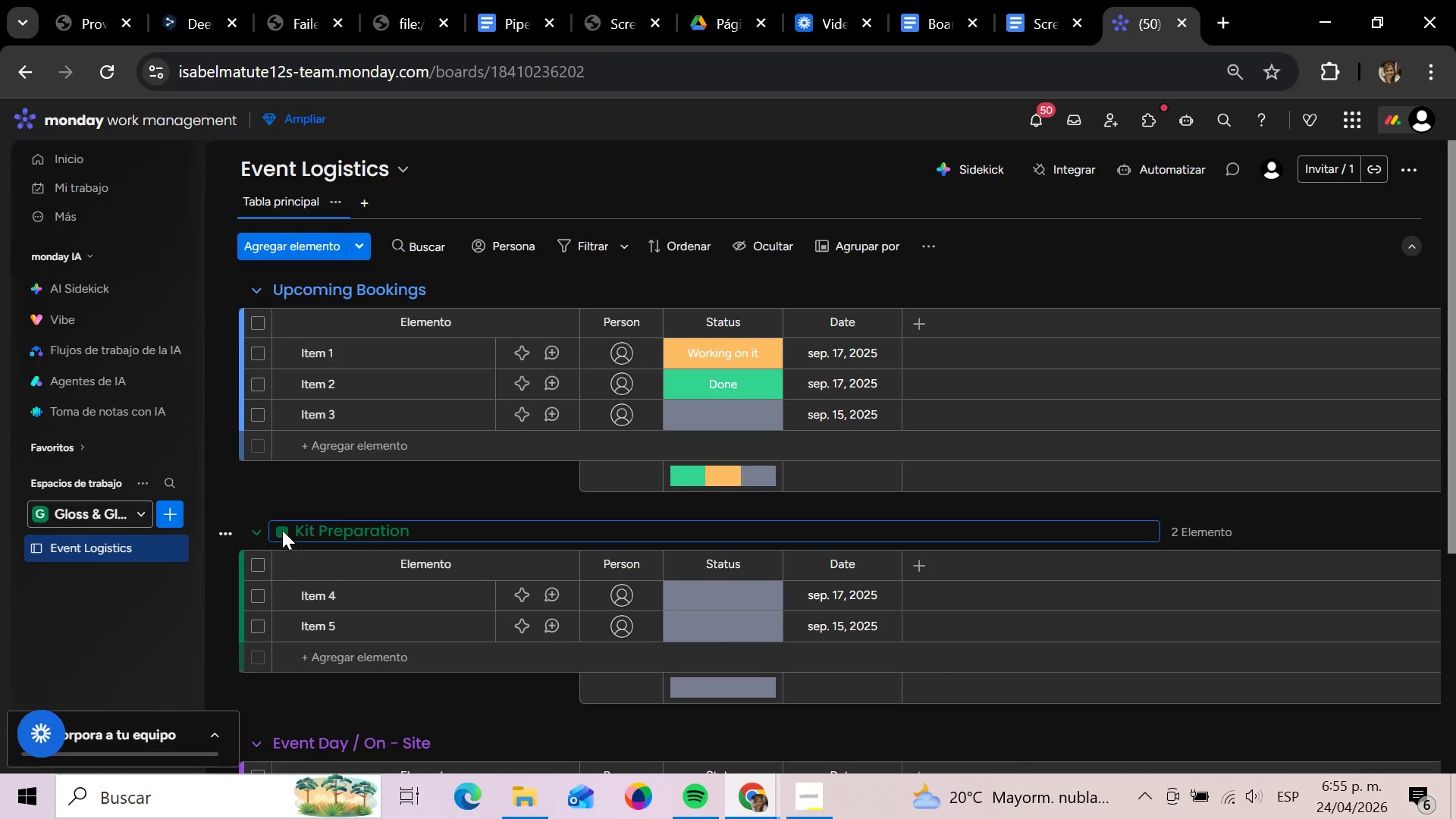 
right_click([280, 528])
 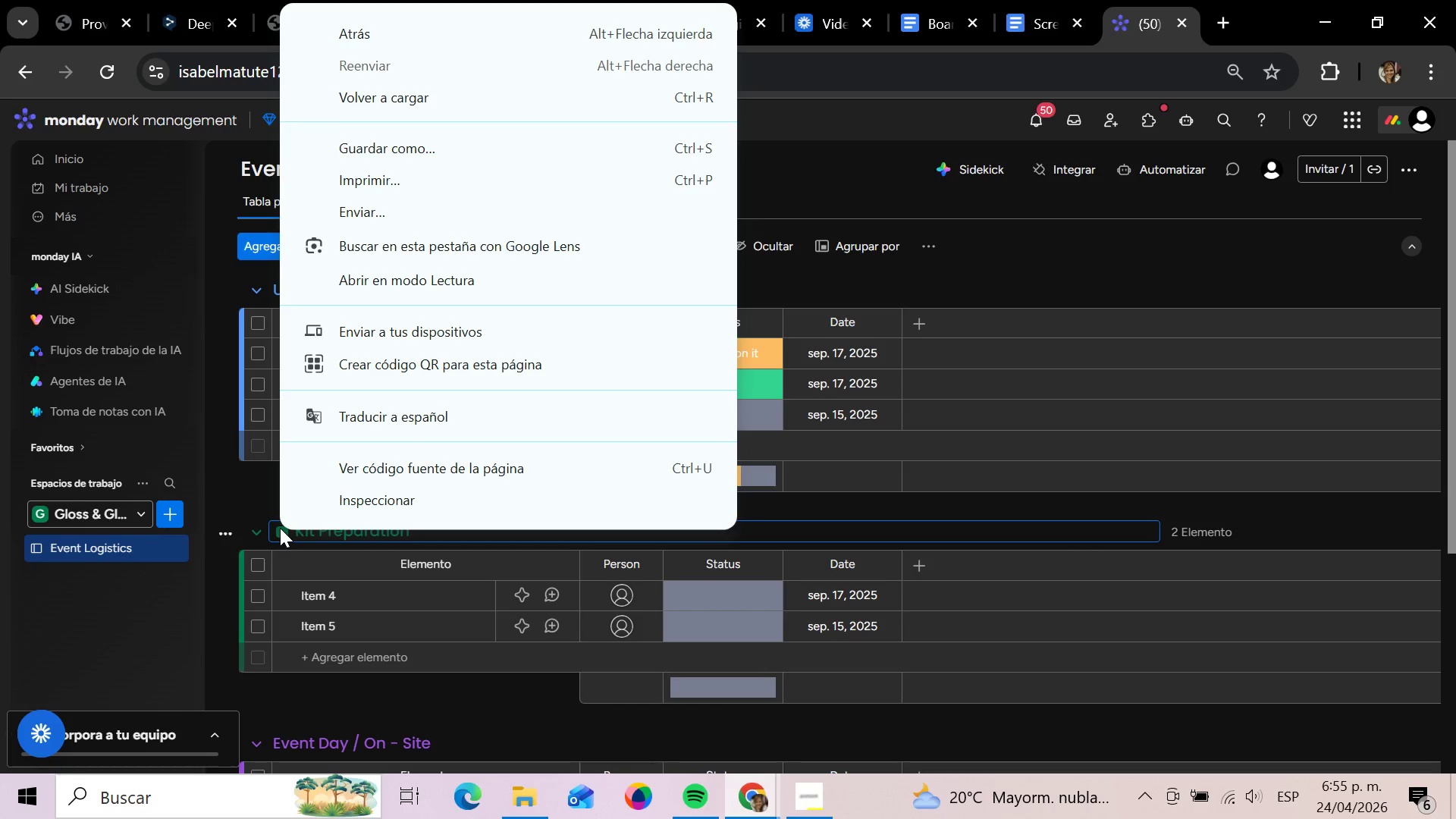 
left_click_drag(start_coordinate=[280, 528], to_coordinate=[289, 541])
 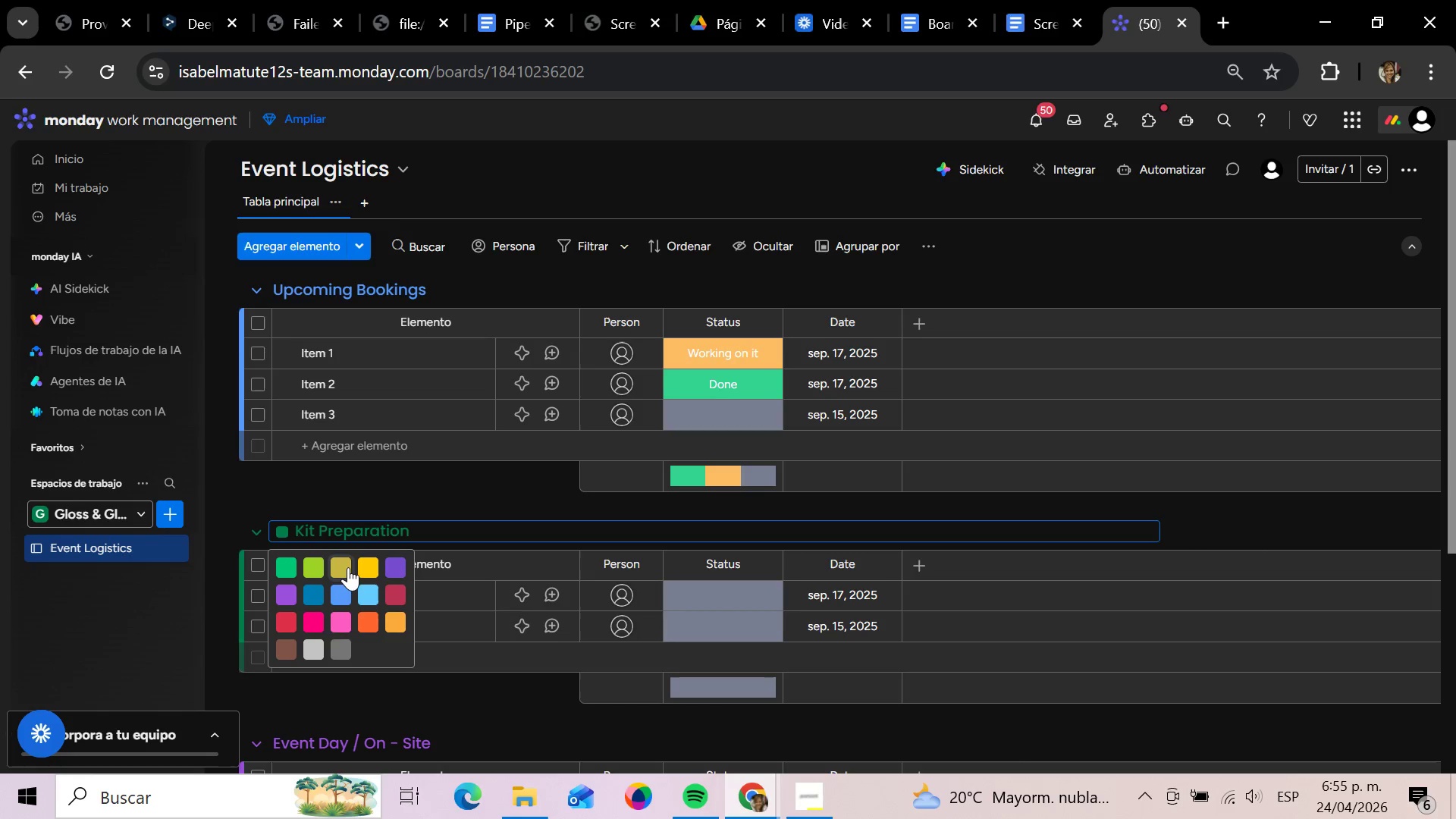 
left_click([375, 564])
 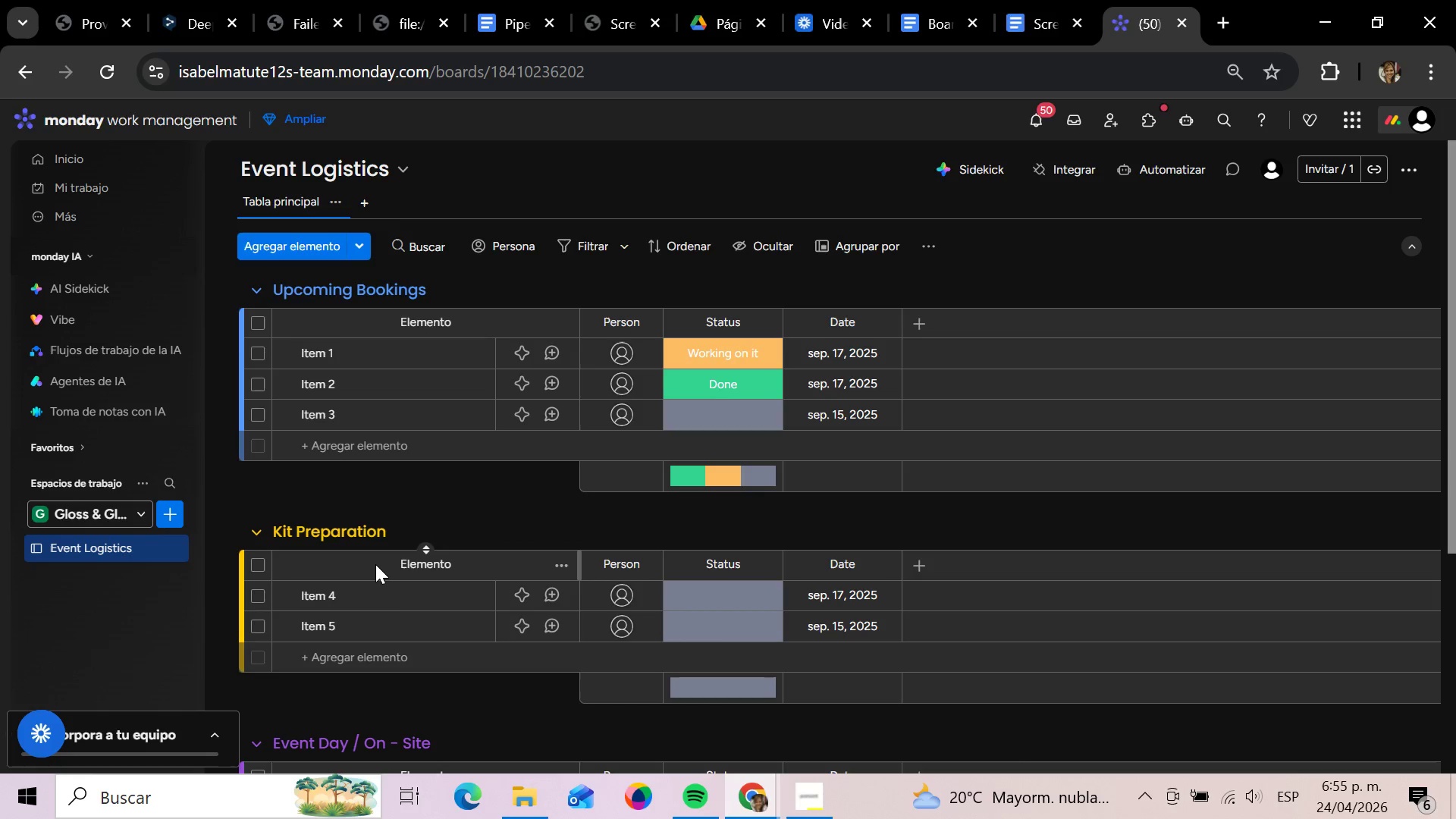 
mouse_move([352, 595])
 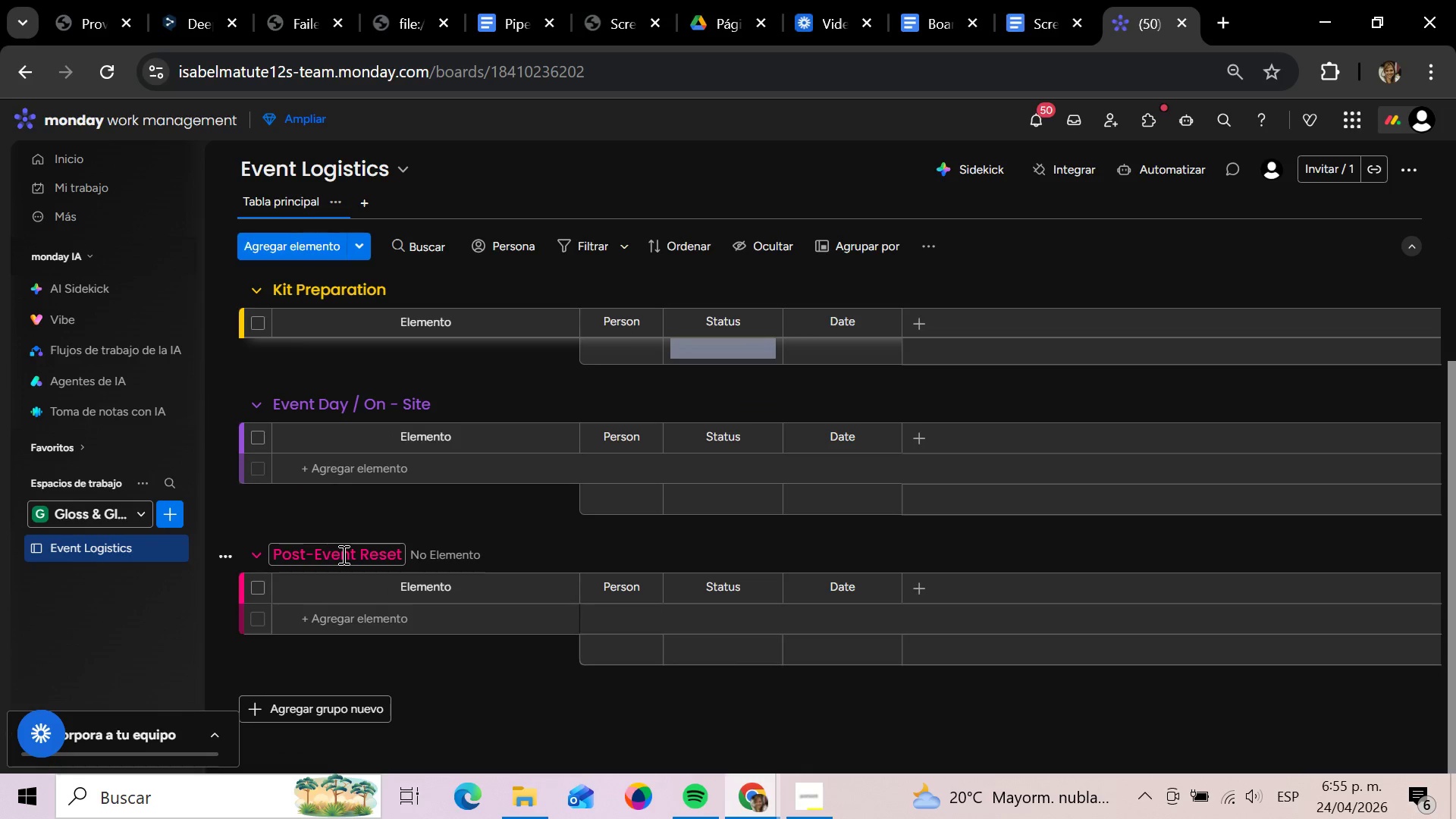 
left_click([342, 554])
 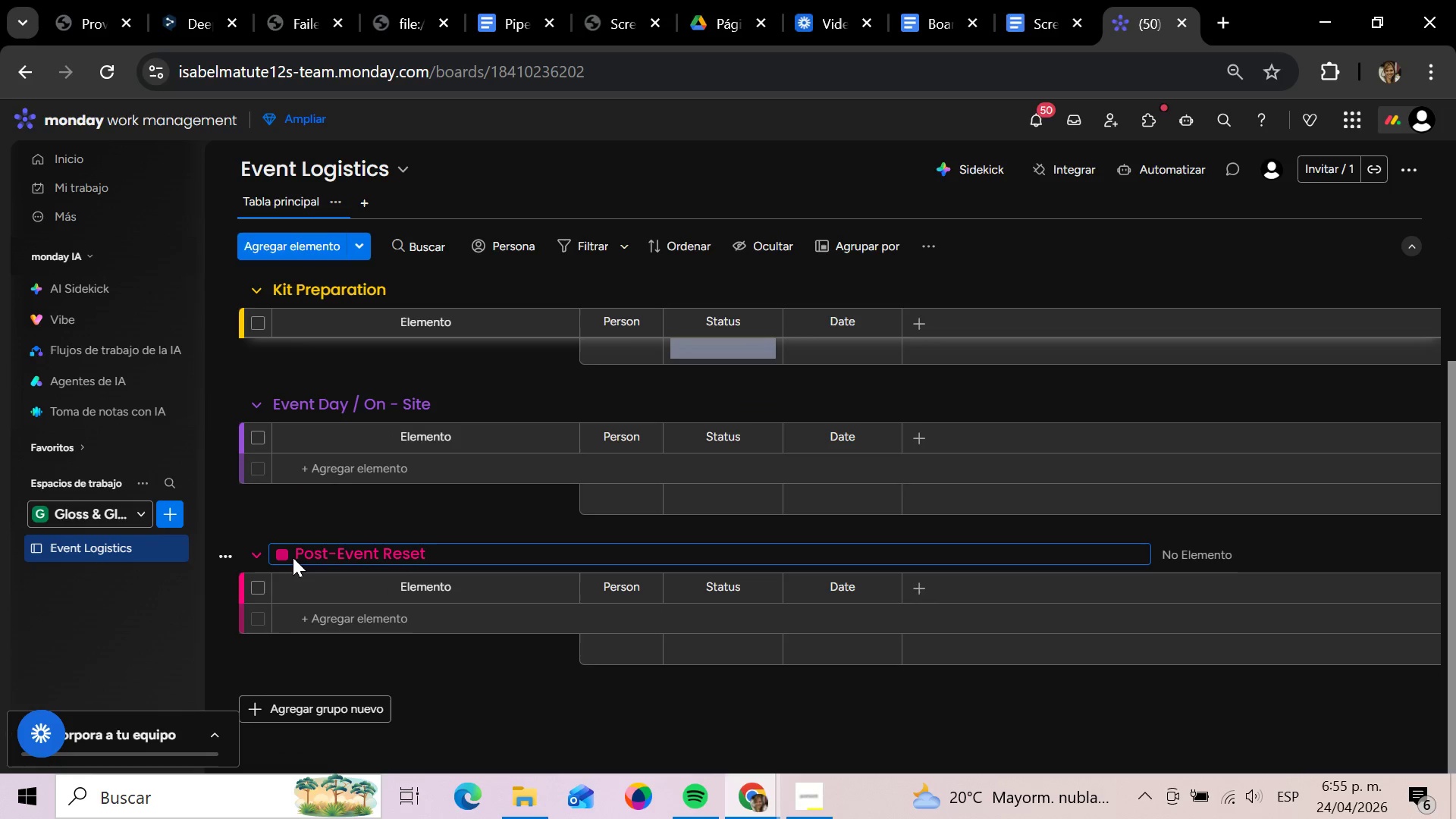 
left_click([293, 557])
 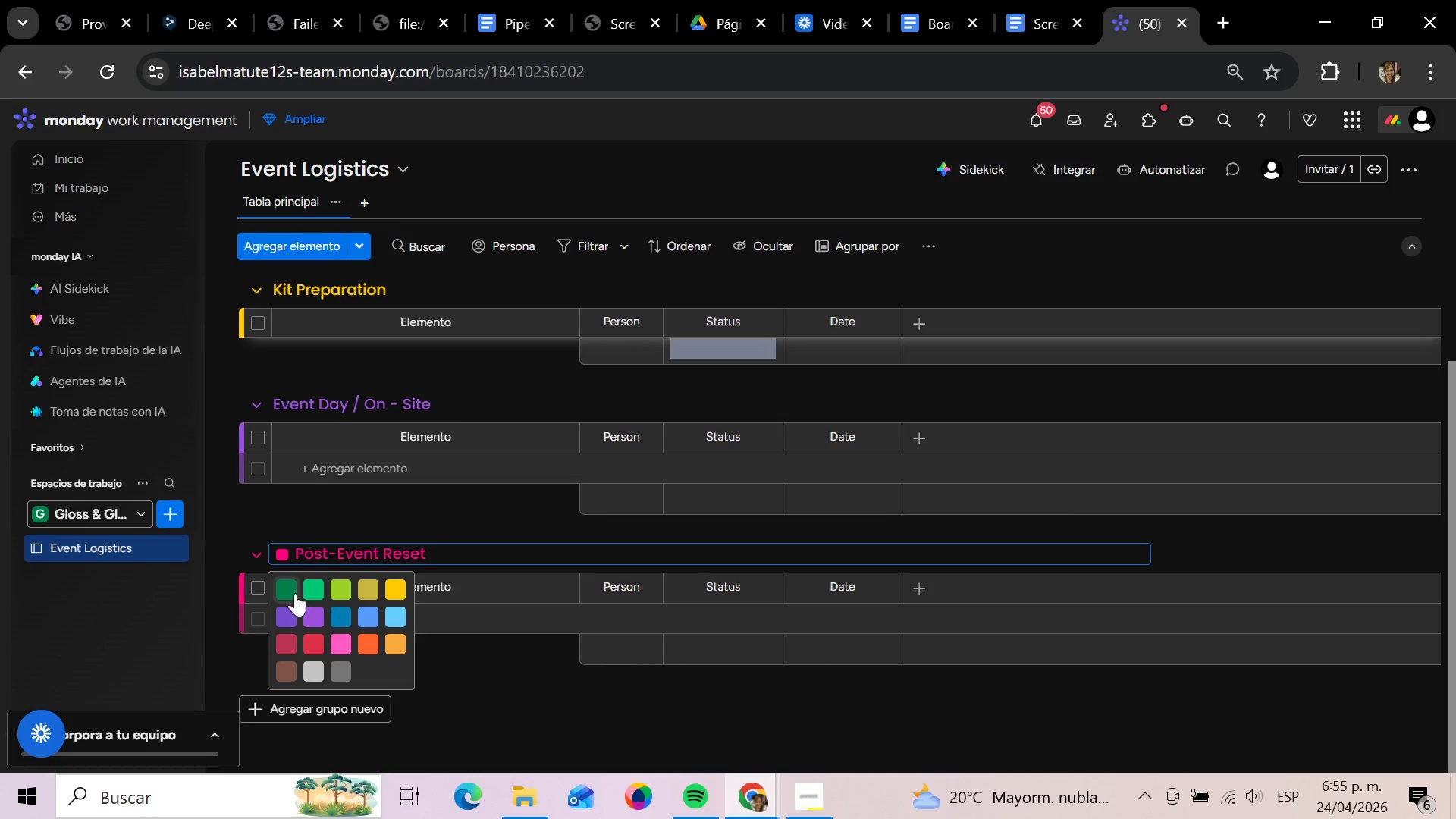 
left_click([293, 590])
 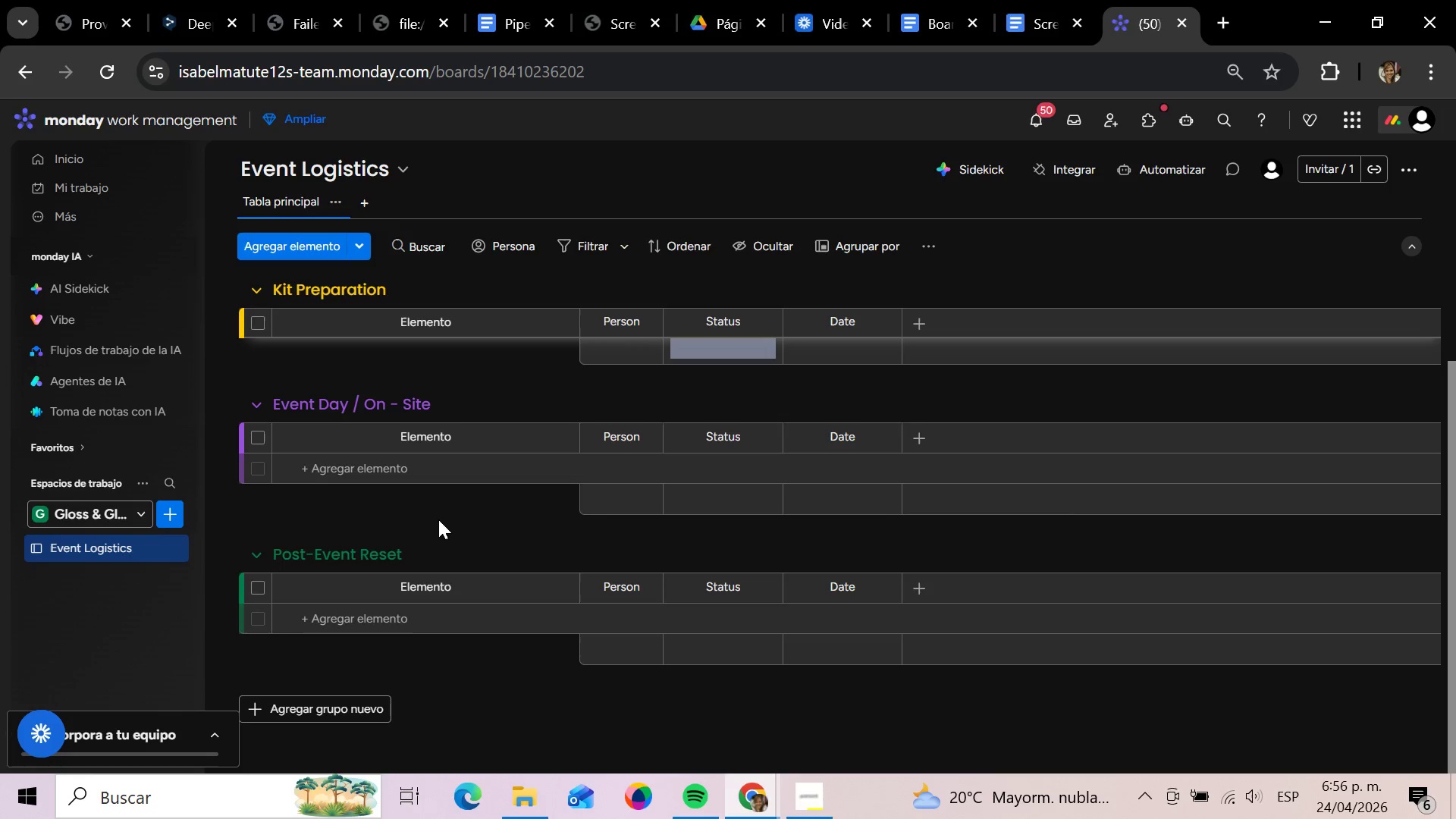 
wait(27.32)
 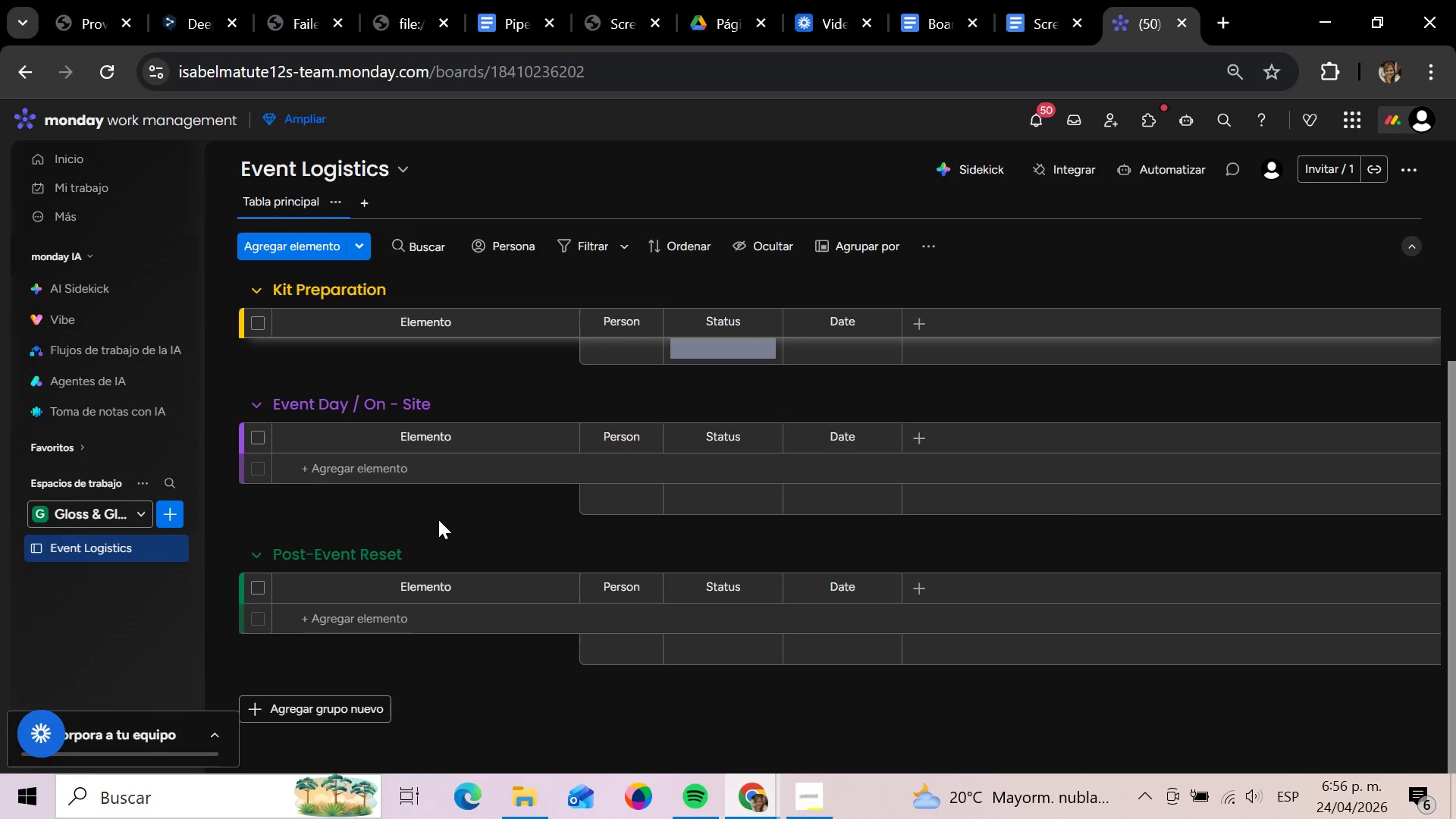 
mouse_move([444, 535])
 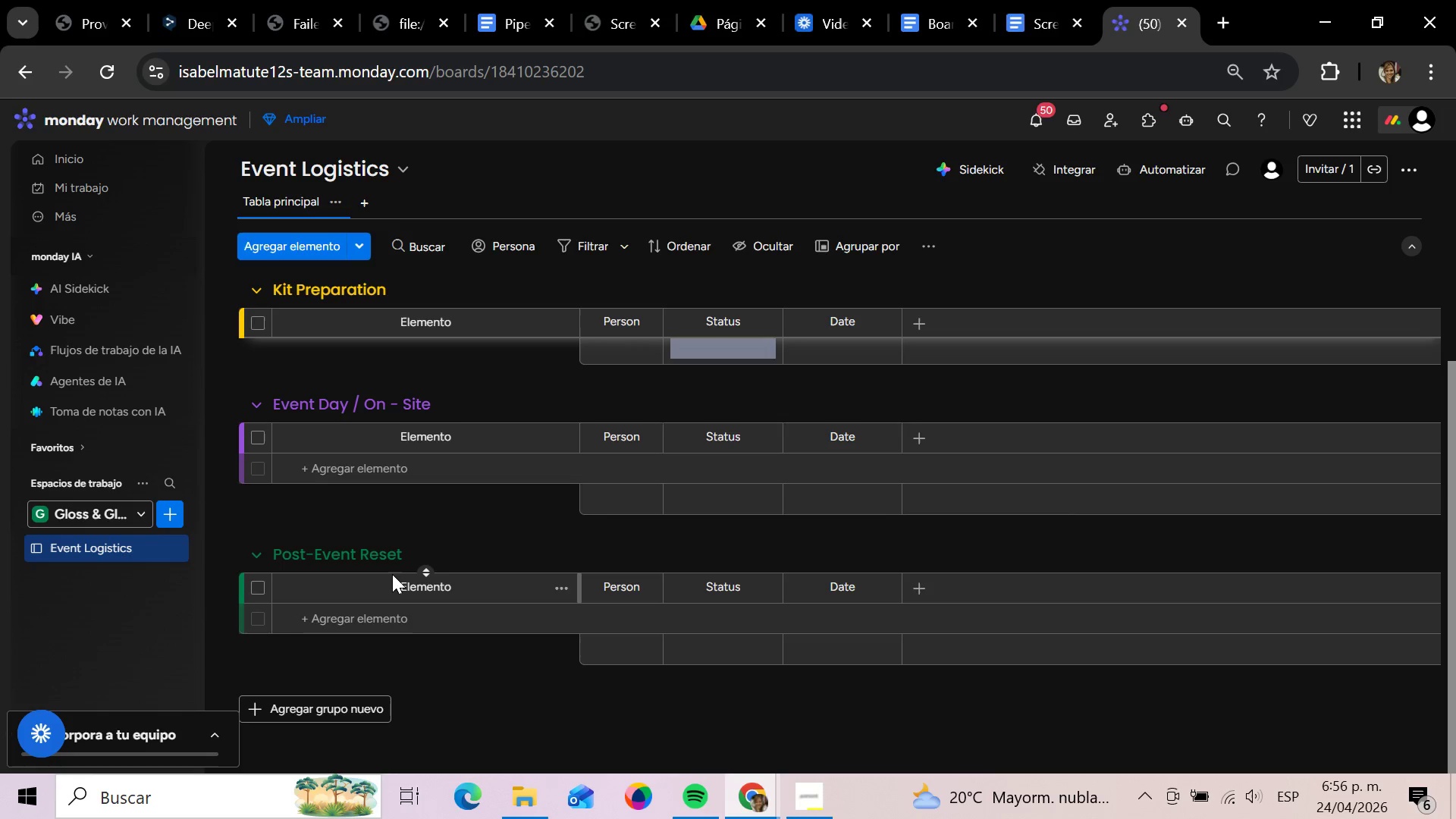 
wait(5.09)
 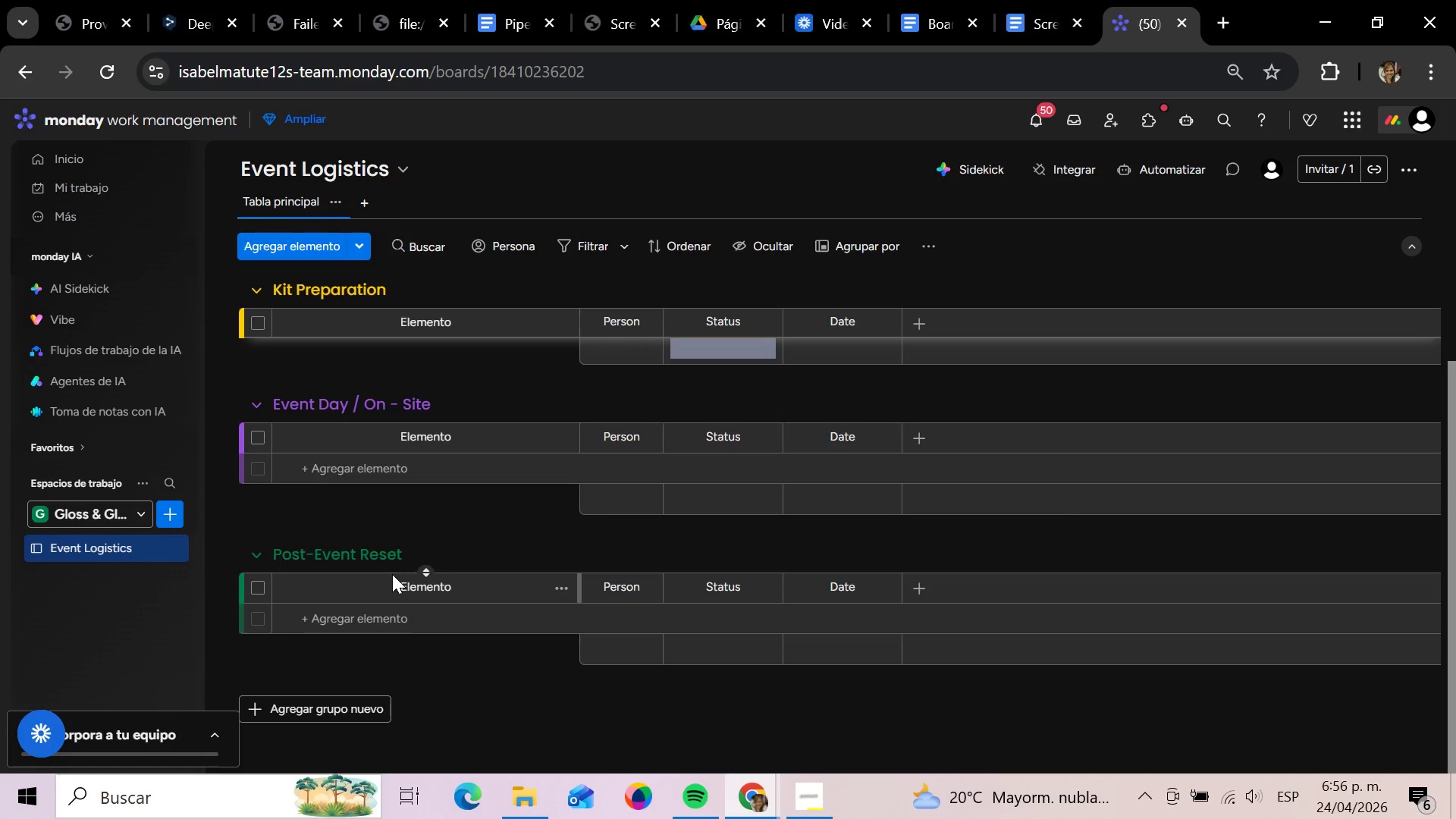 
left_click([392, 574])
 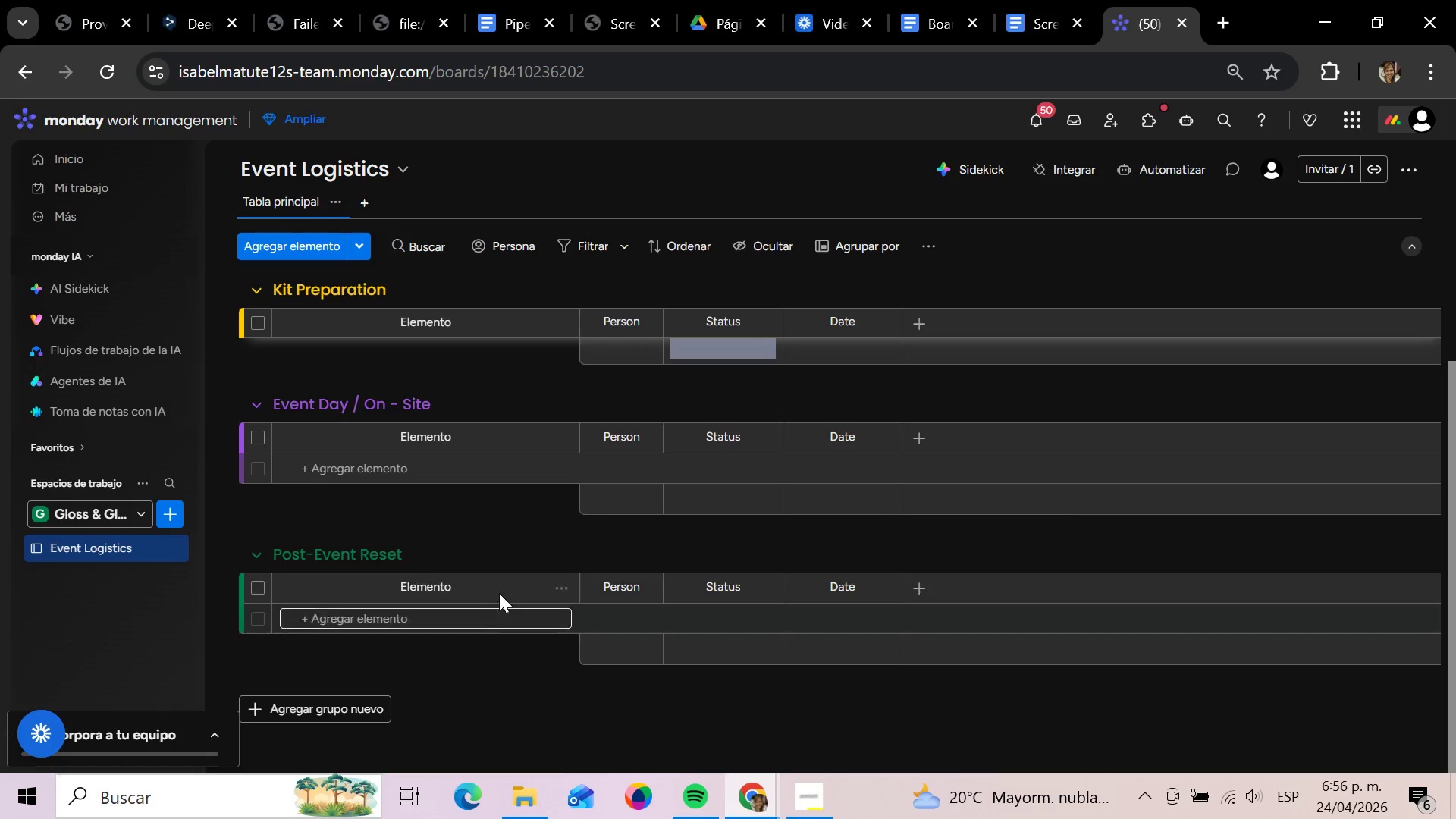 
scroll: coordinate [512, 613], scroll_direction: up, amount: 4.0
 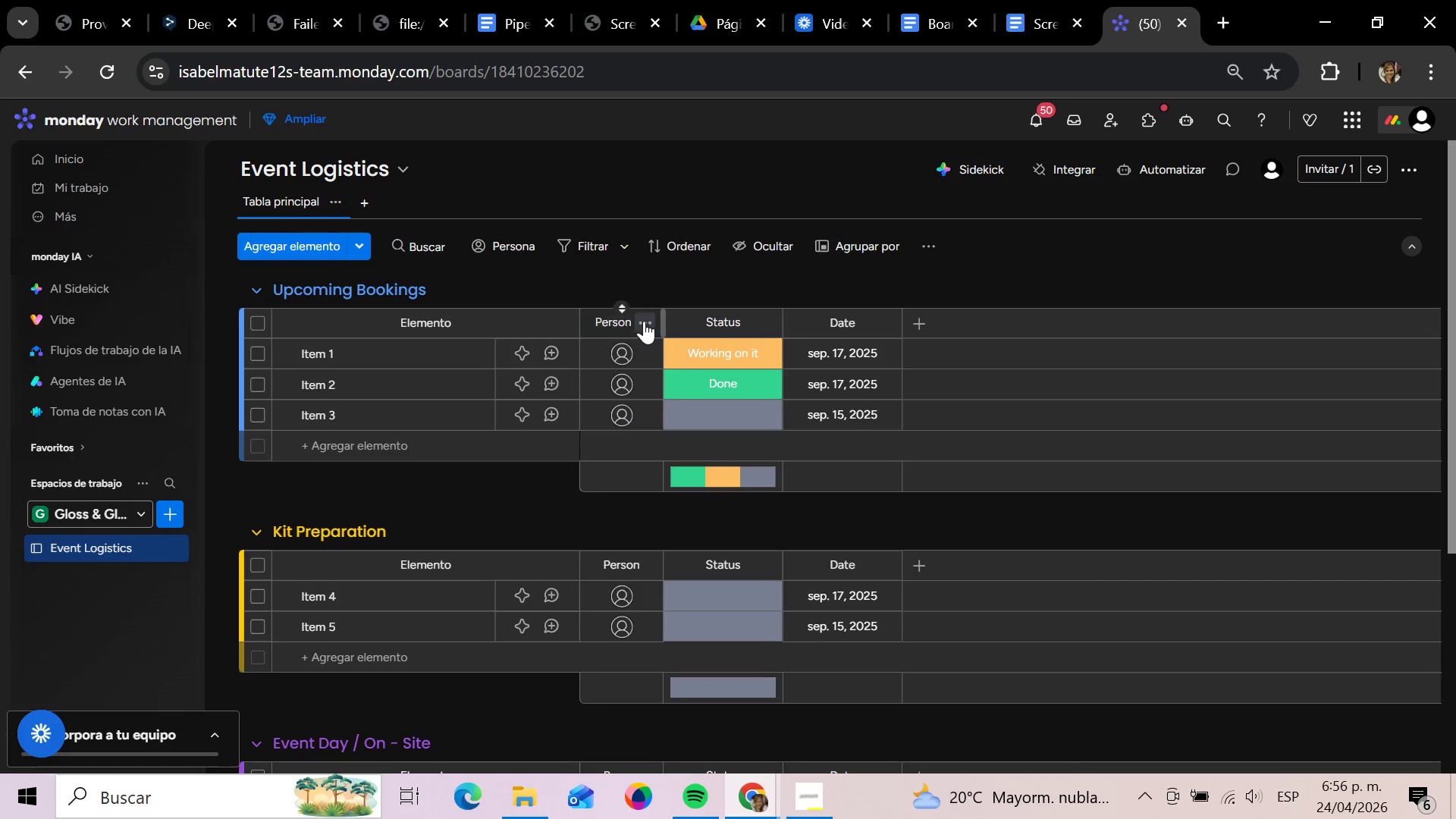 
left_click([644, 321])
 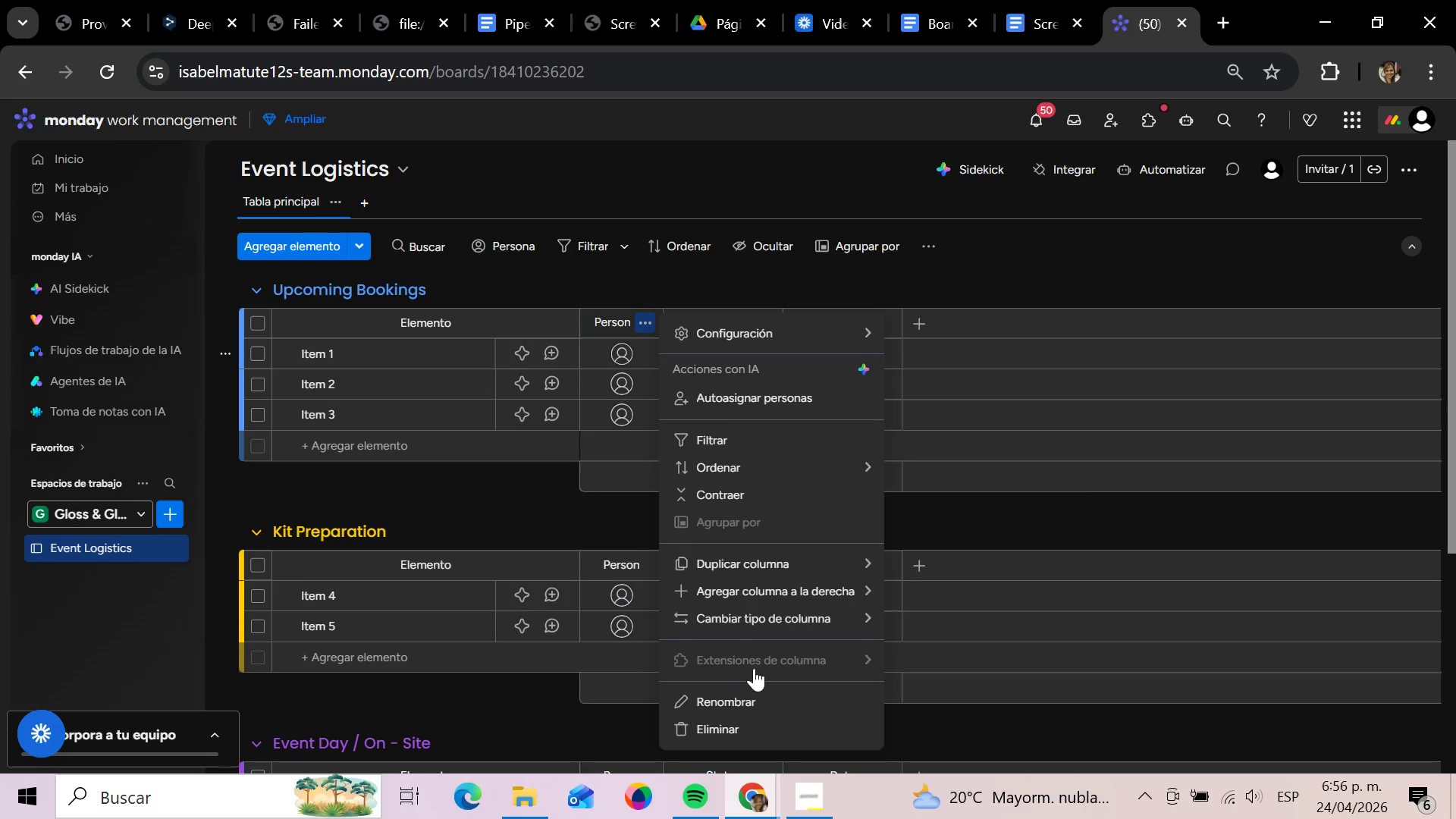 
left_click([733, 724])
 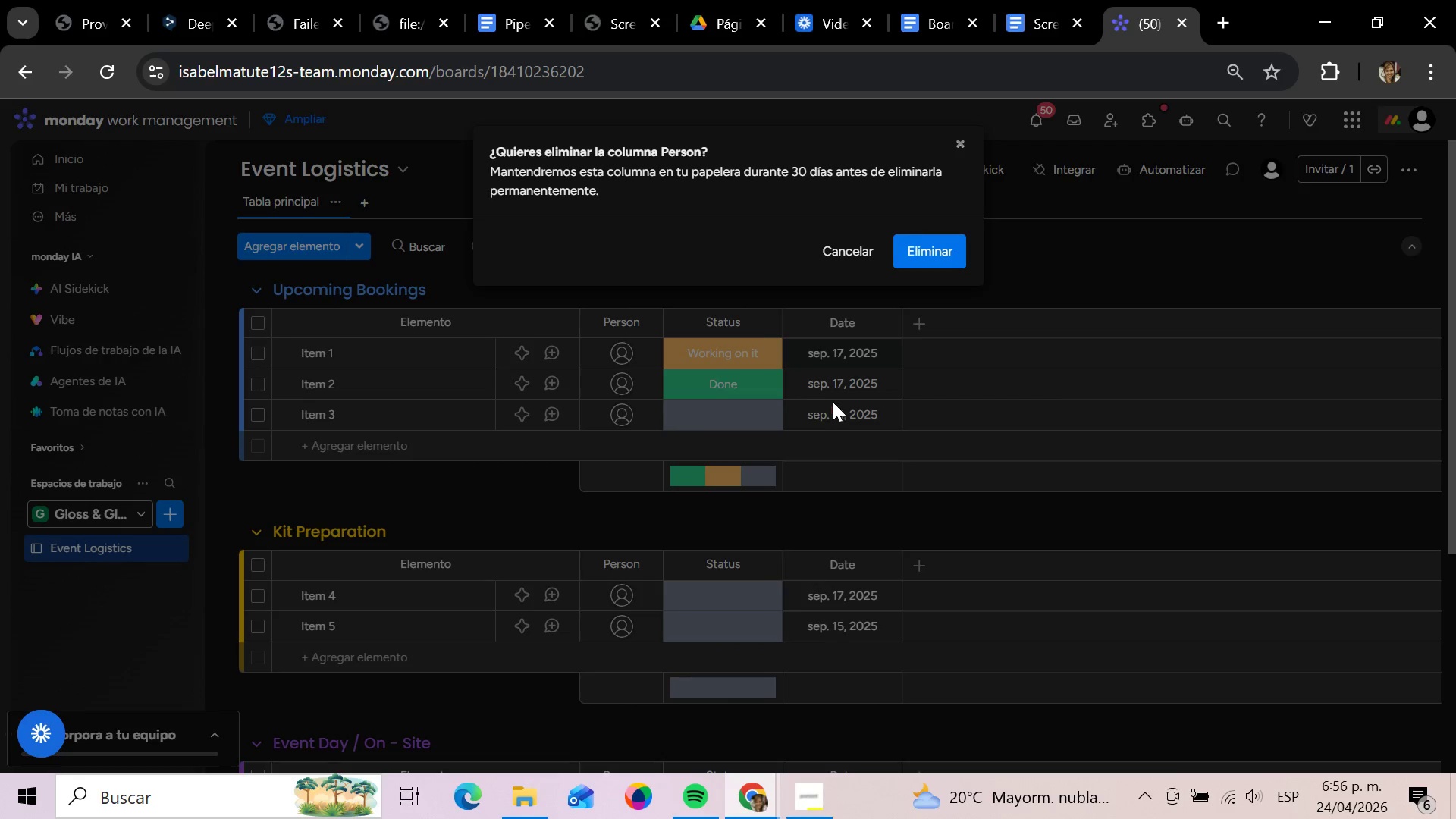 
left_click([931, 258])
 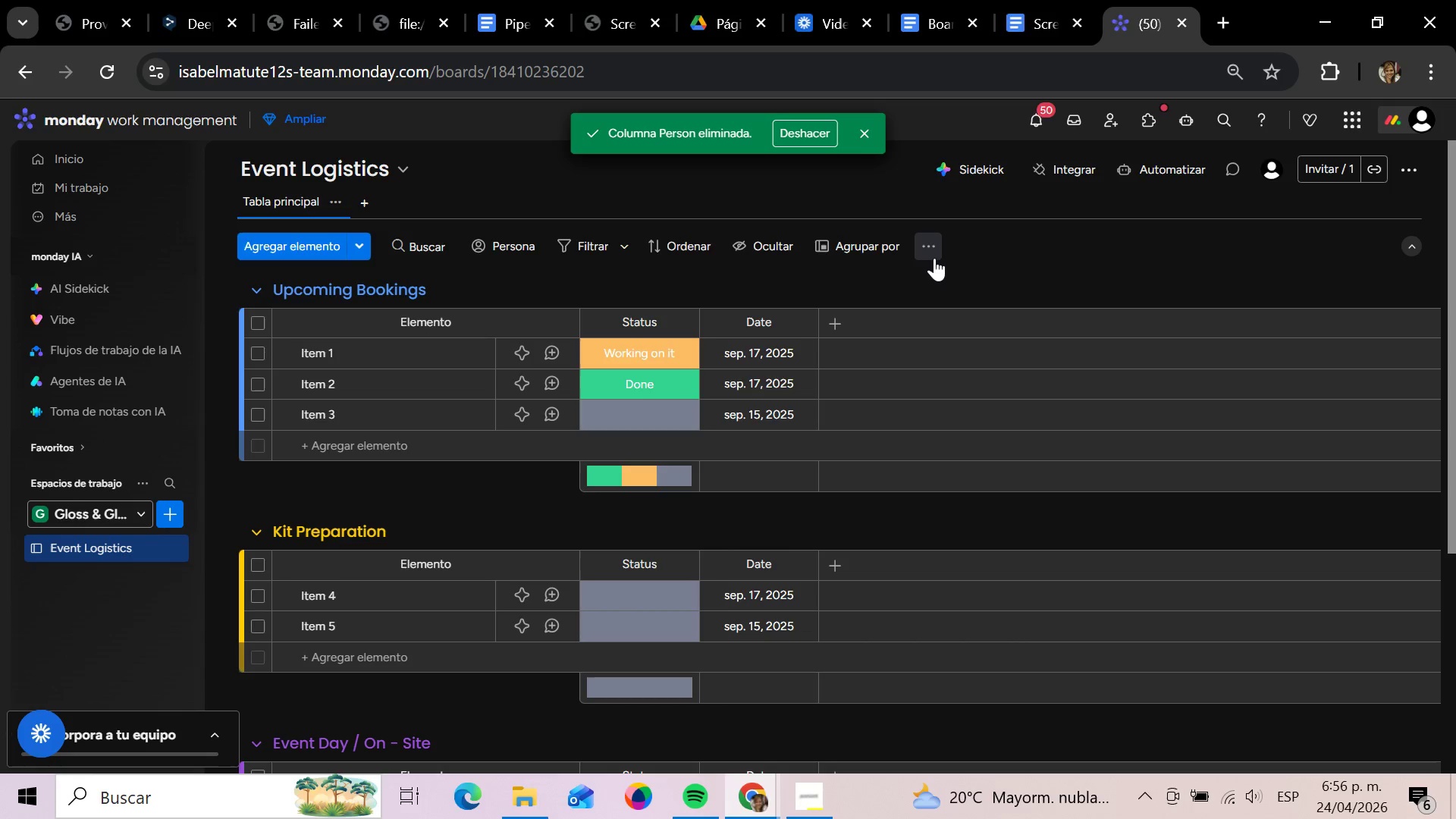 
wait(13.25)
 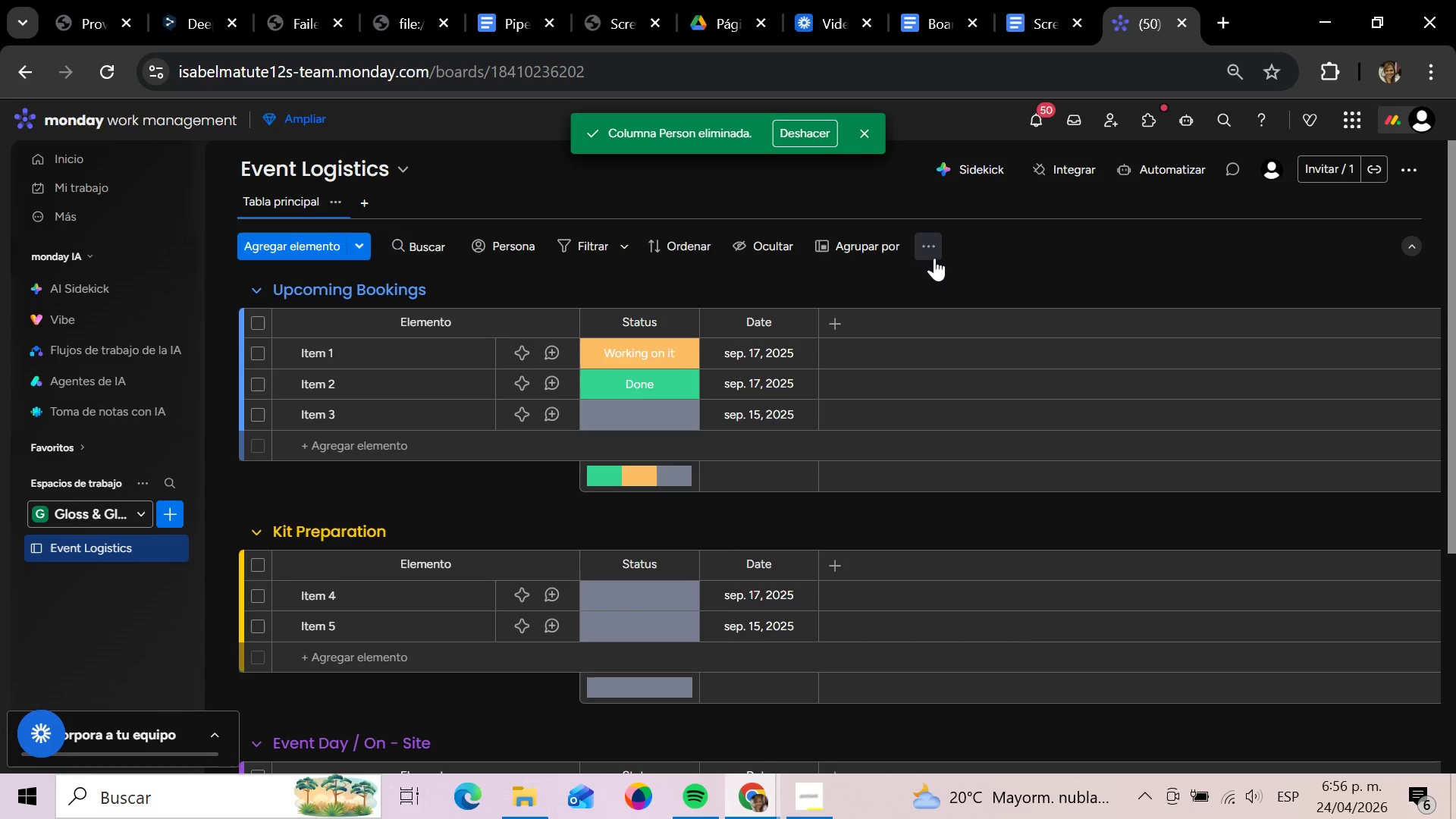 
left_click([687, 331])
 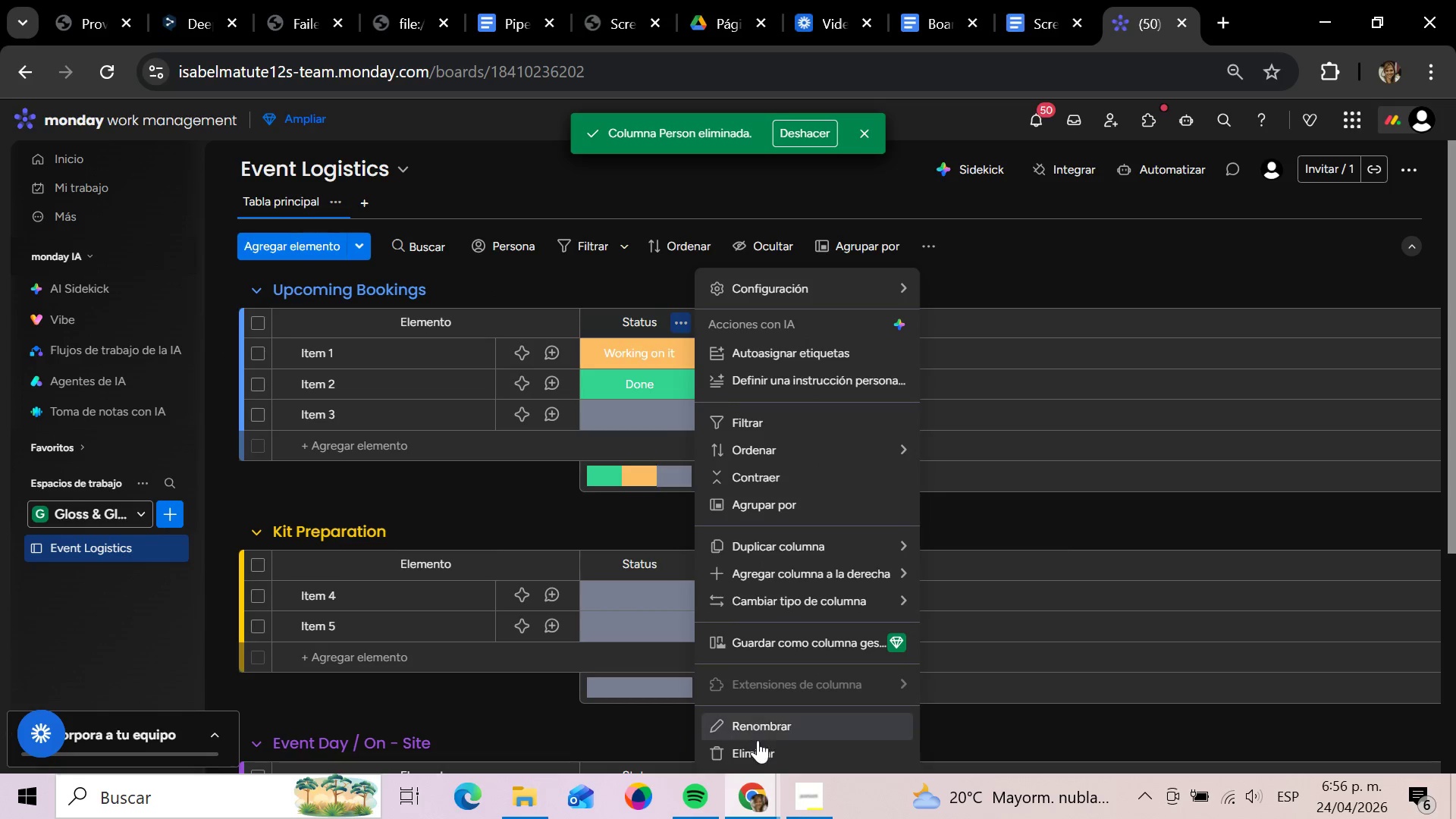 
left_click([755, 754])
 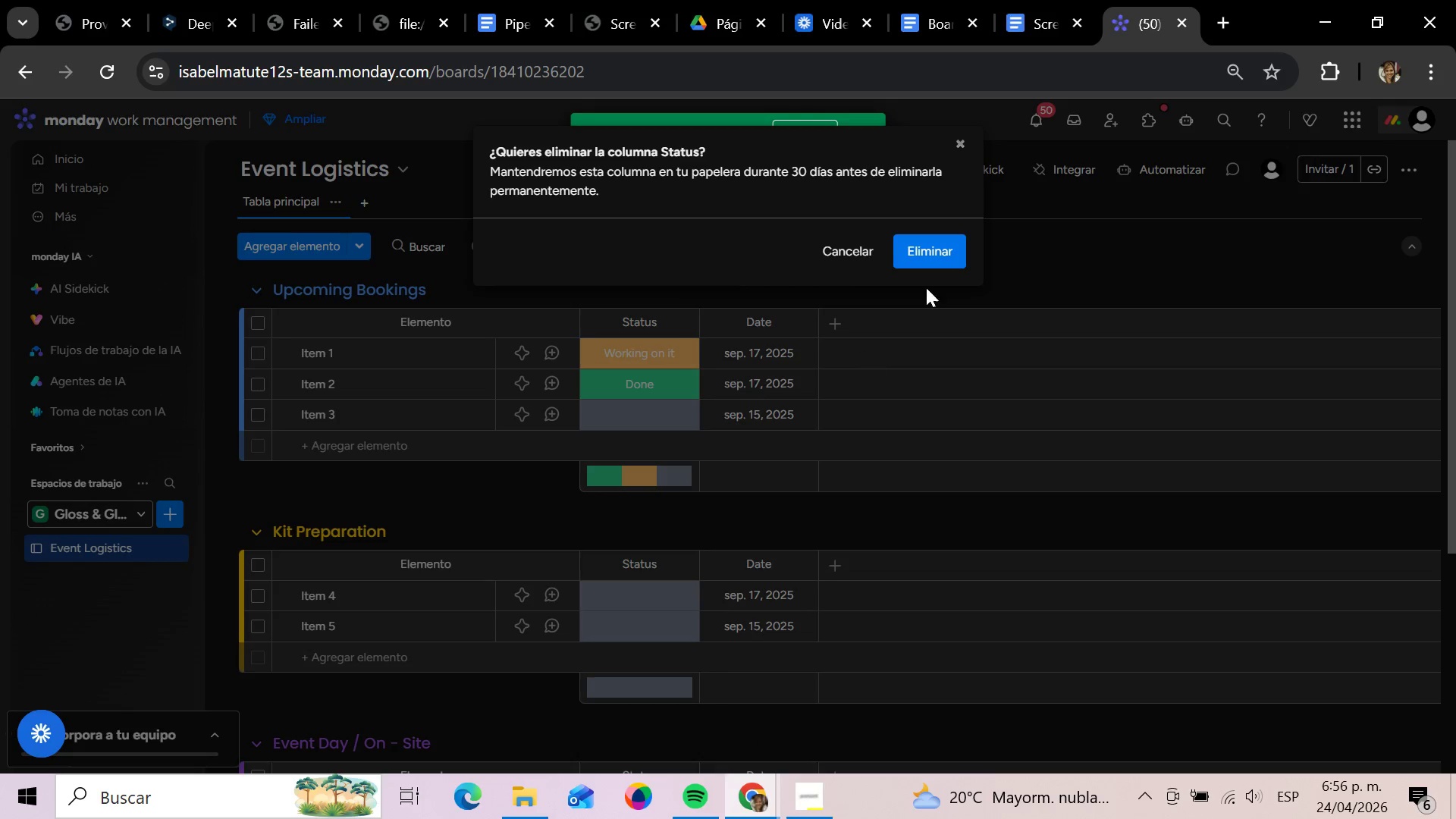 
left_click([951, 251])
 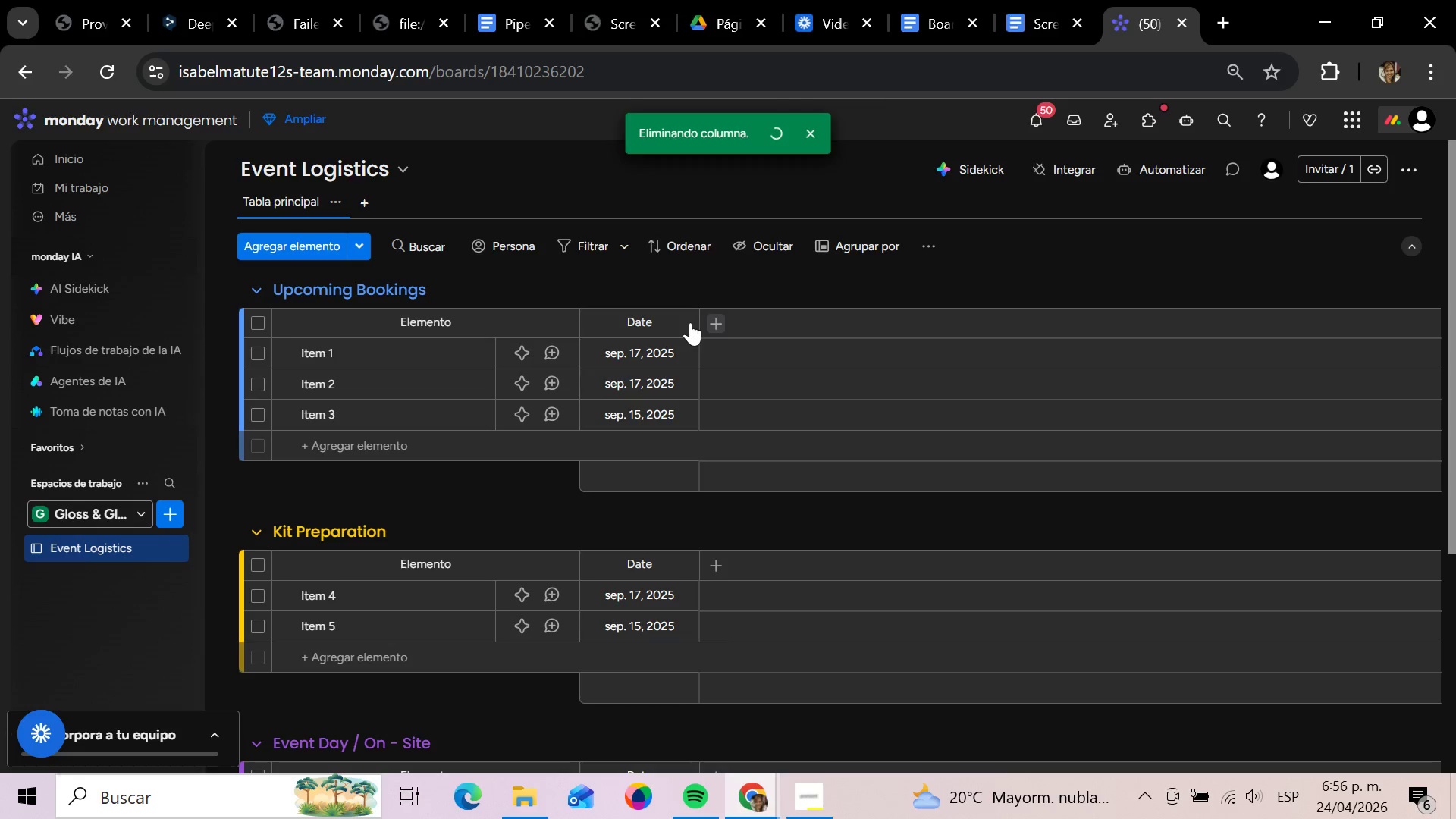 
left_click([680, 322])
 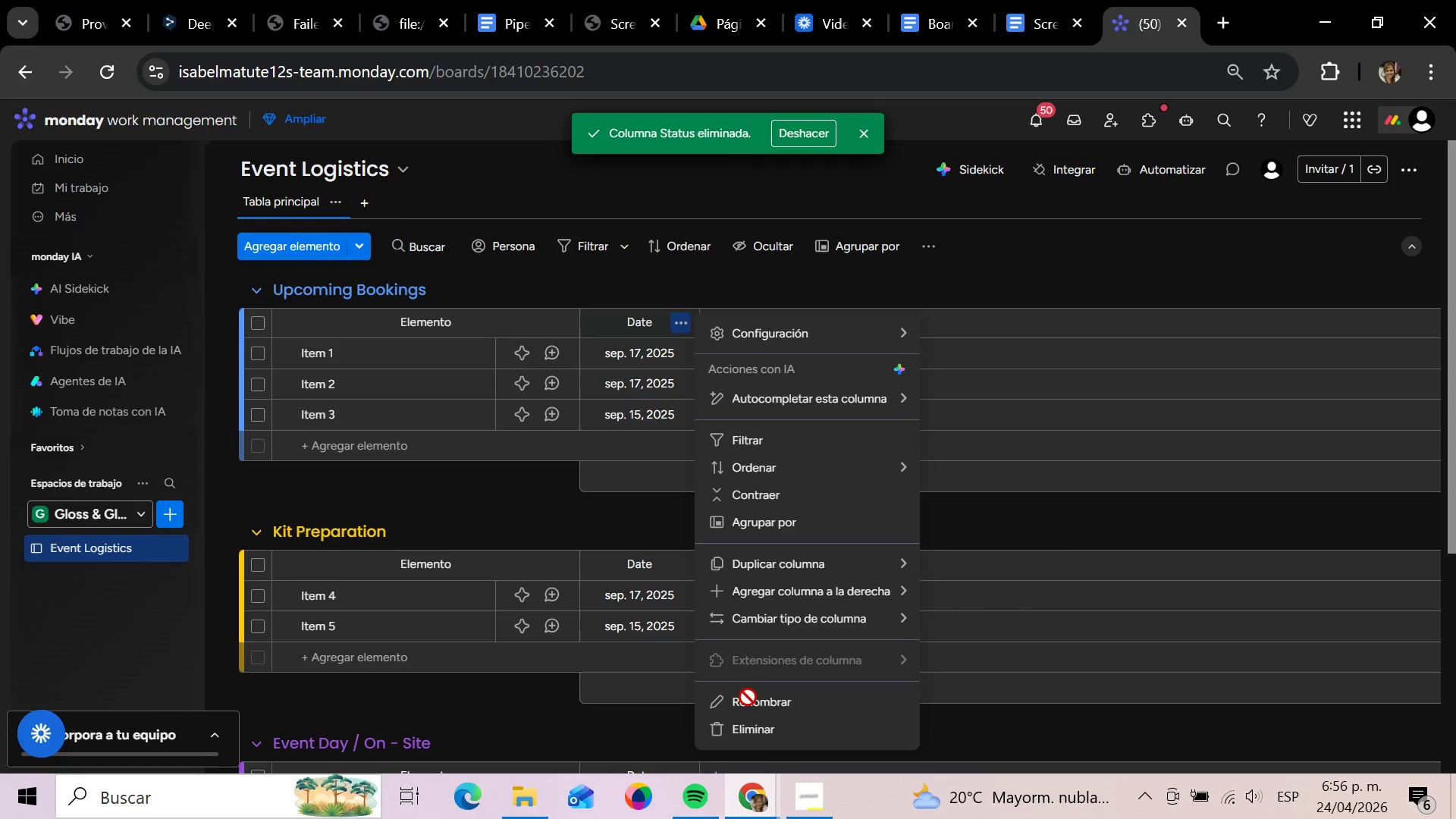 
left_click([758, 733])
 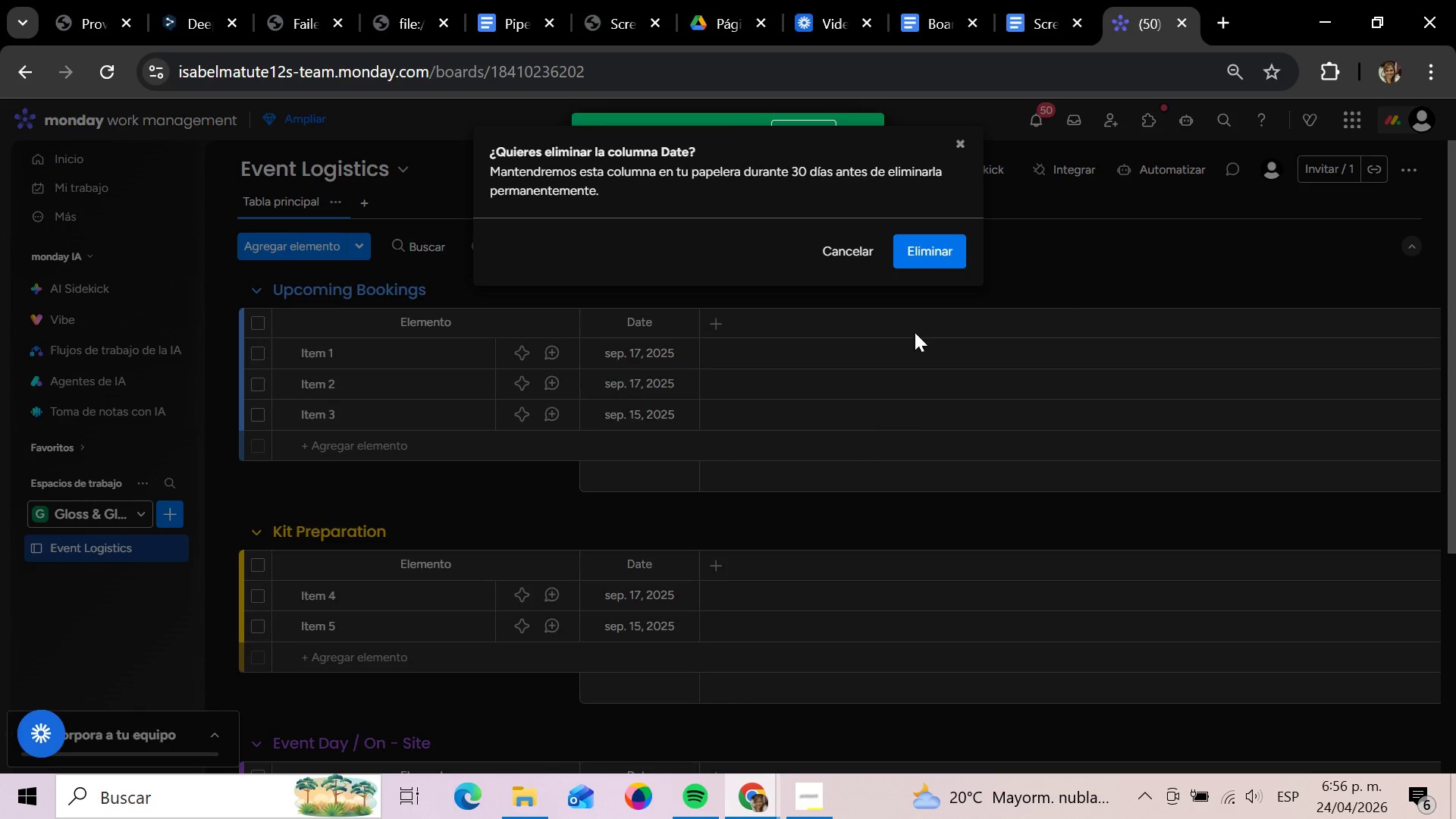 
left_click([949, 251])
 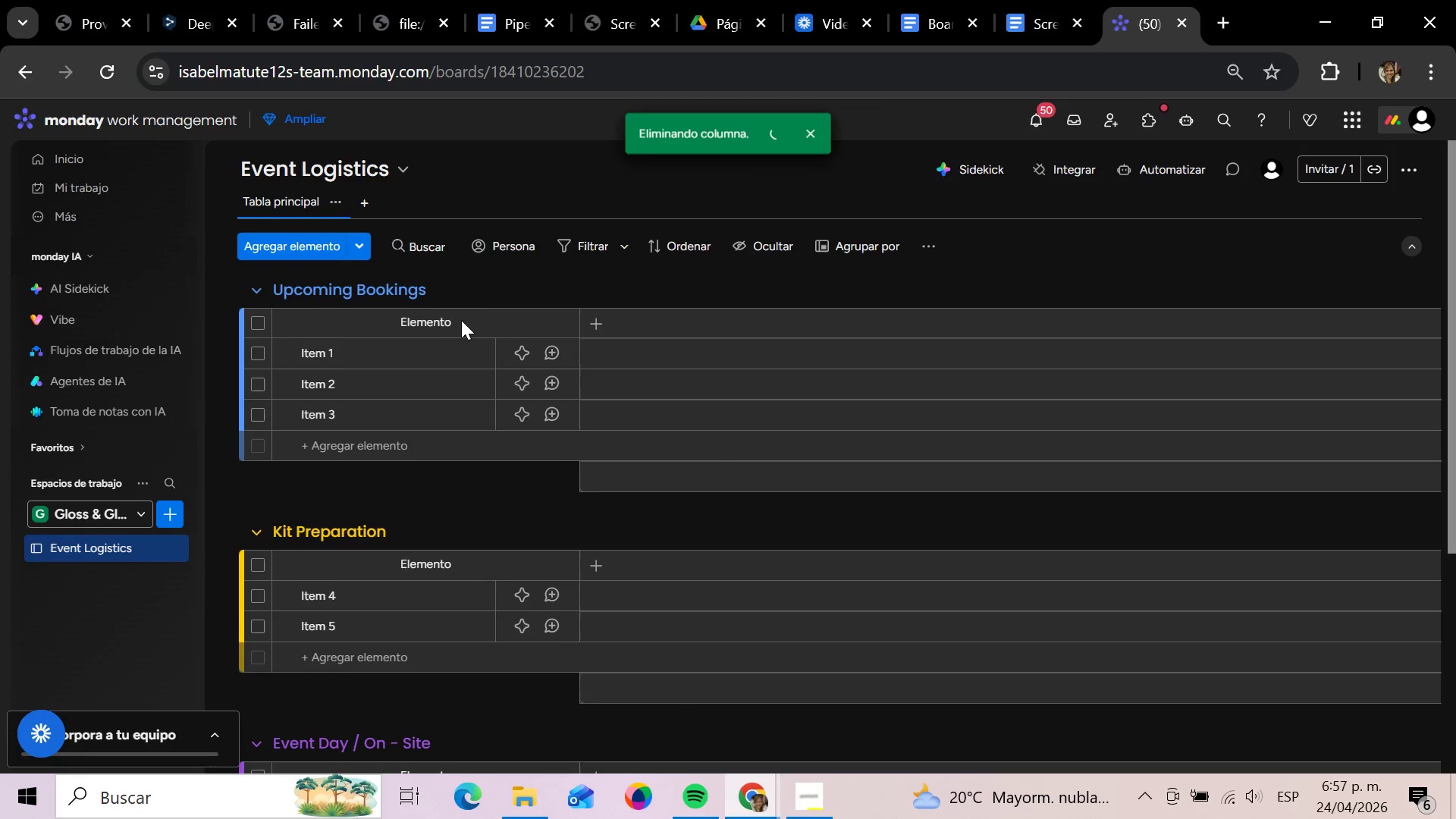 
left_click_drag(start_coordinate=[452, 320], to_coordinate=[450, 325])
 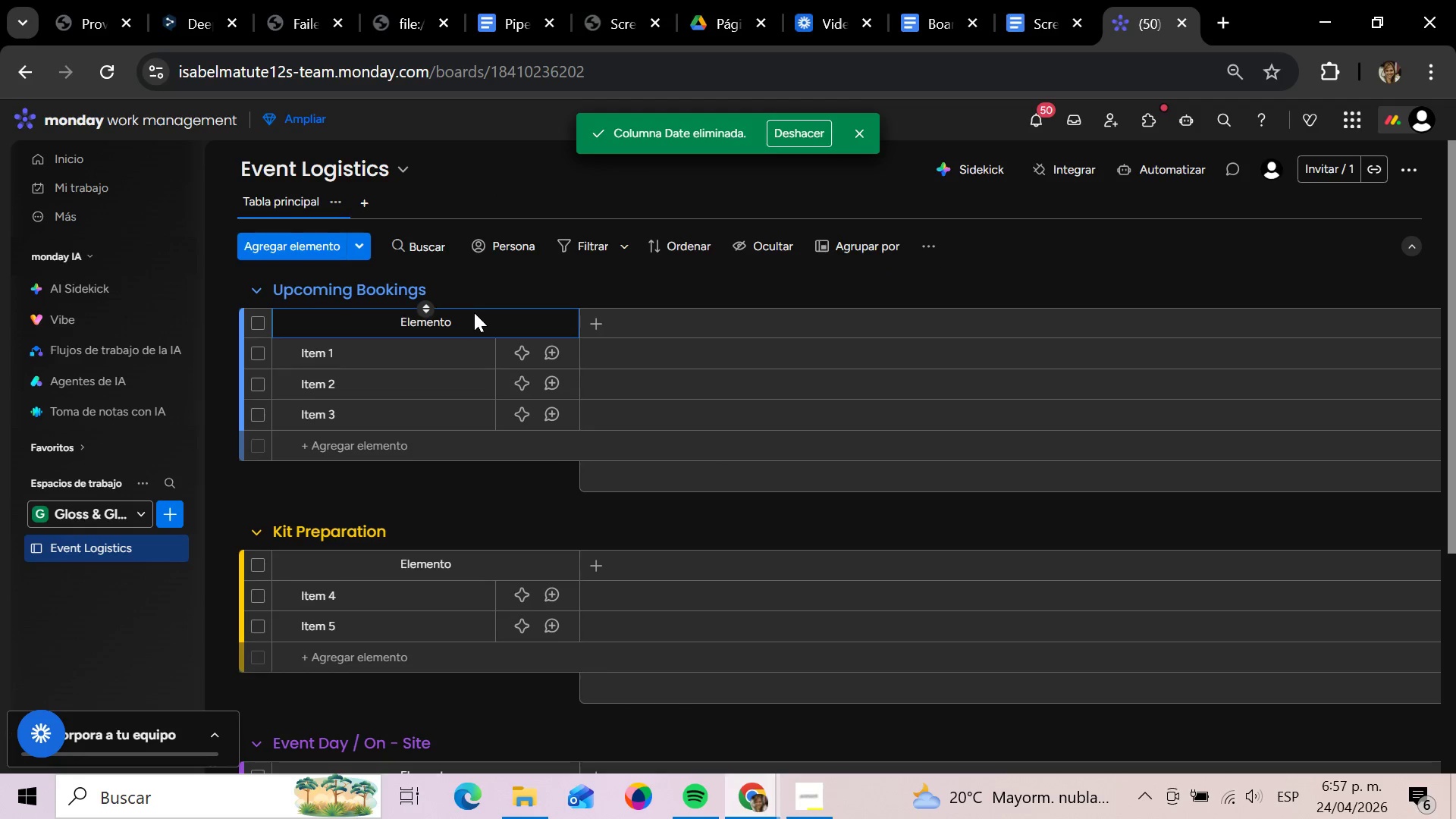 
key(Backspace)
key(Backspace)
key(Backspace)
key(Backspace)
key(Backspace)
key(Backspace)
key(Backspace)
key(Backspace)
key(Backspace)
key(Backspace)
key(Backspace)
type(Venue Nae)
key(Backspace)
type(me)
 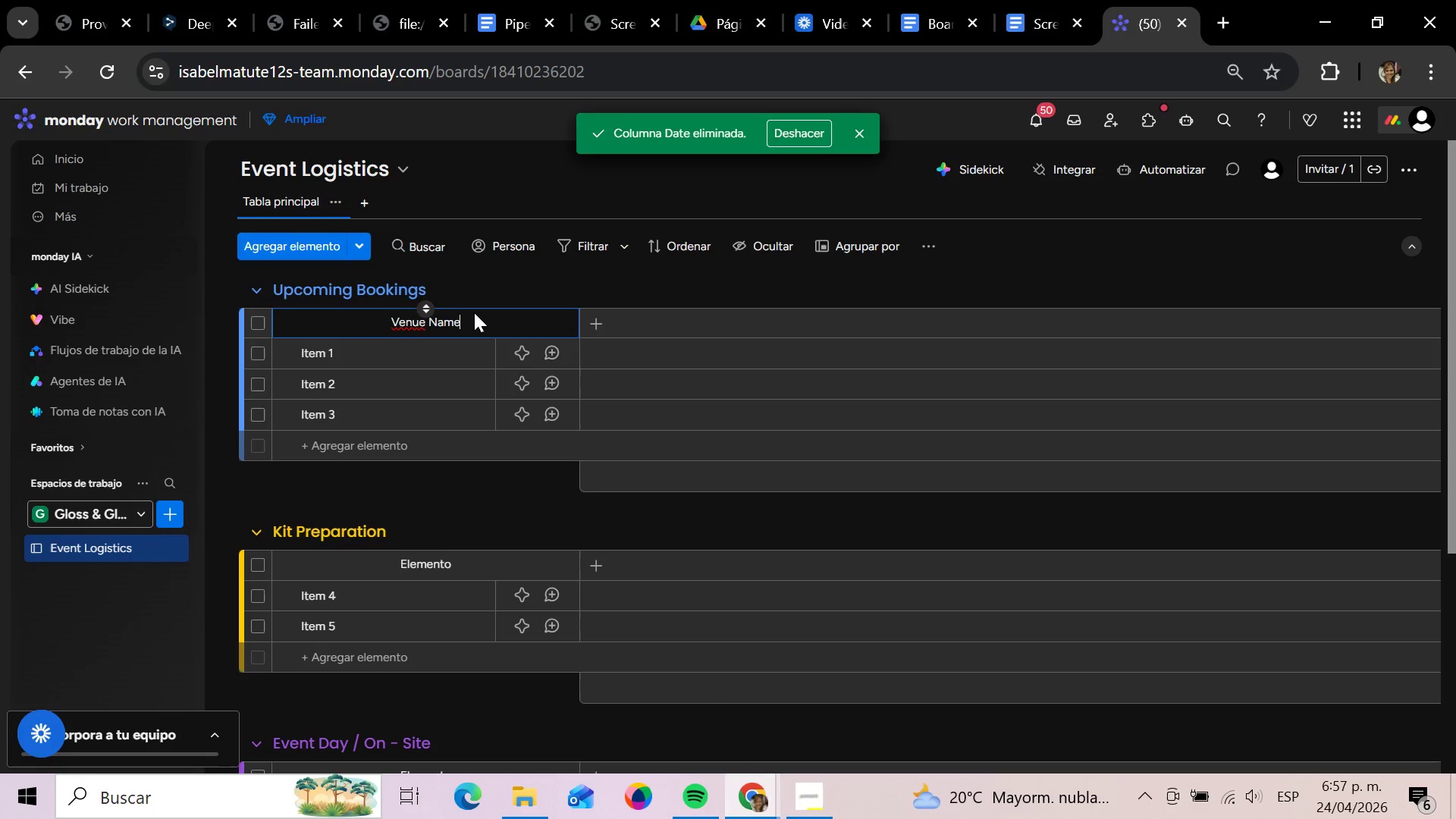 
key(Enter)
 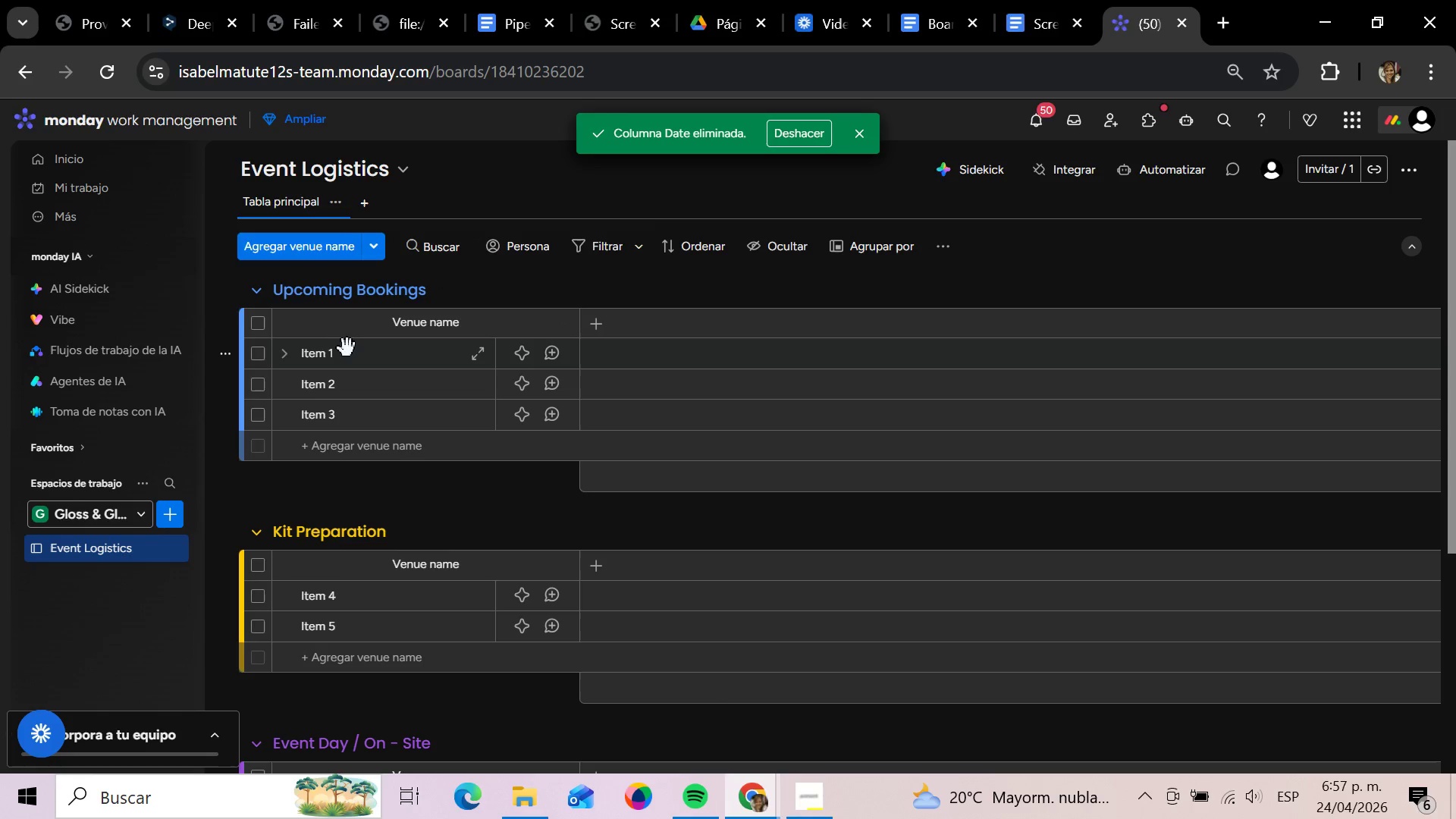 
left_click([334, 358])
 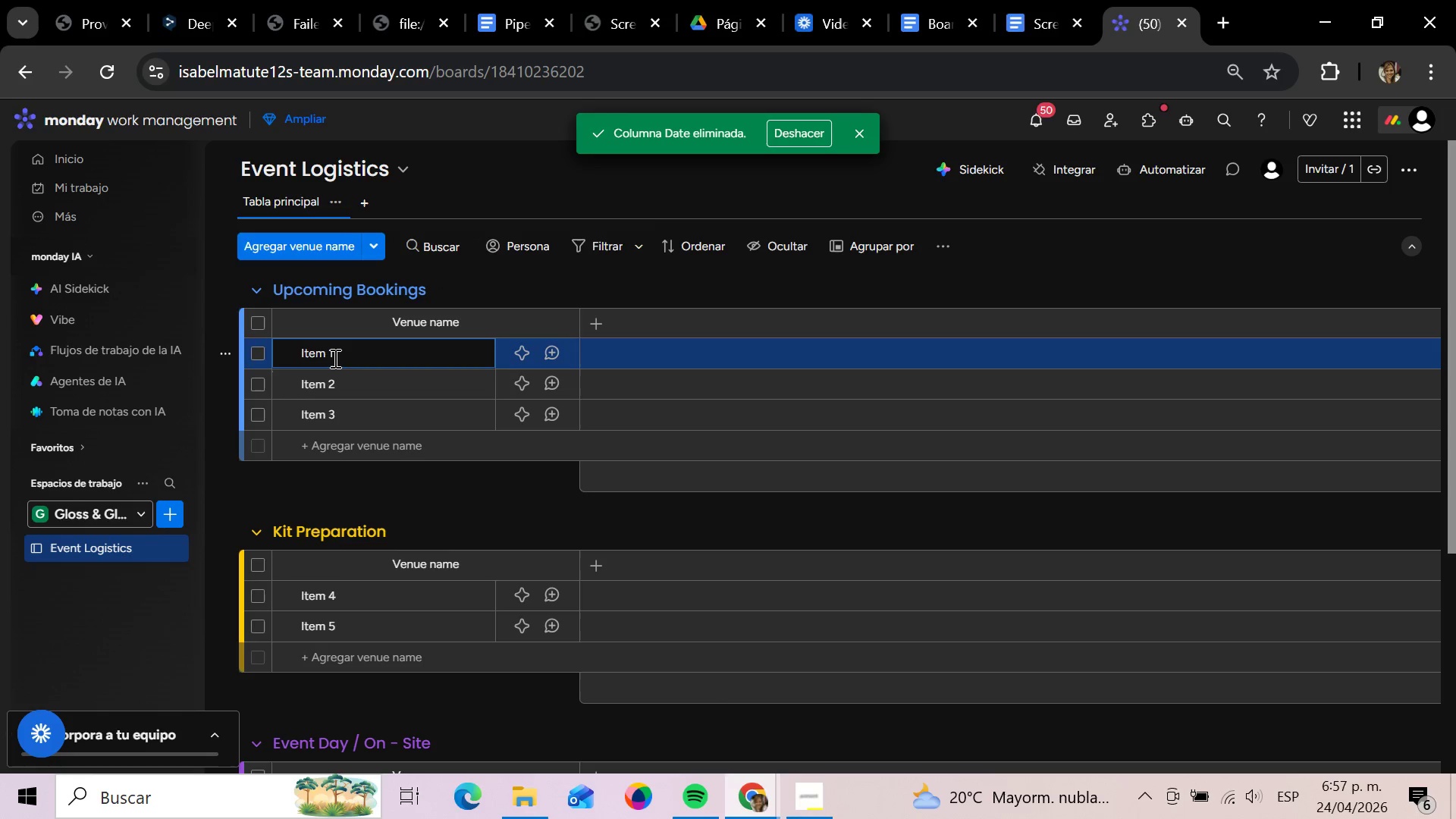 
hold_key(key=Backspace, duration=1.5)
 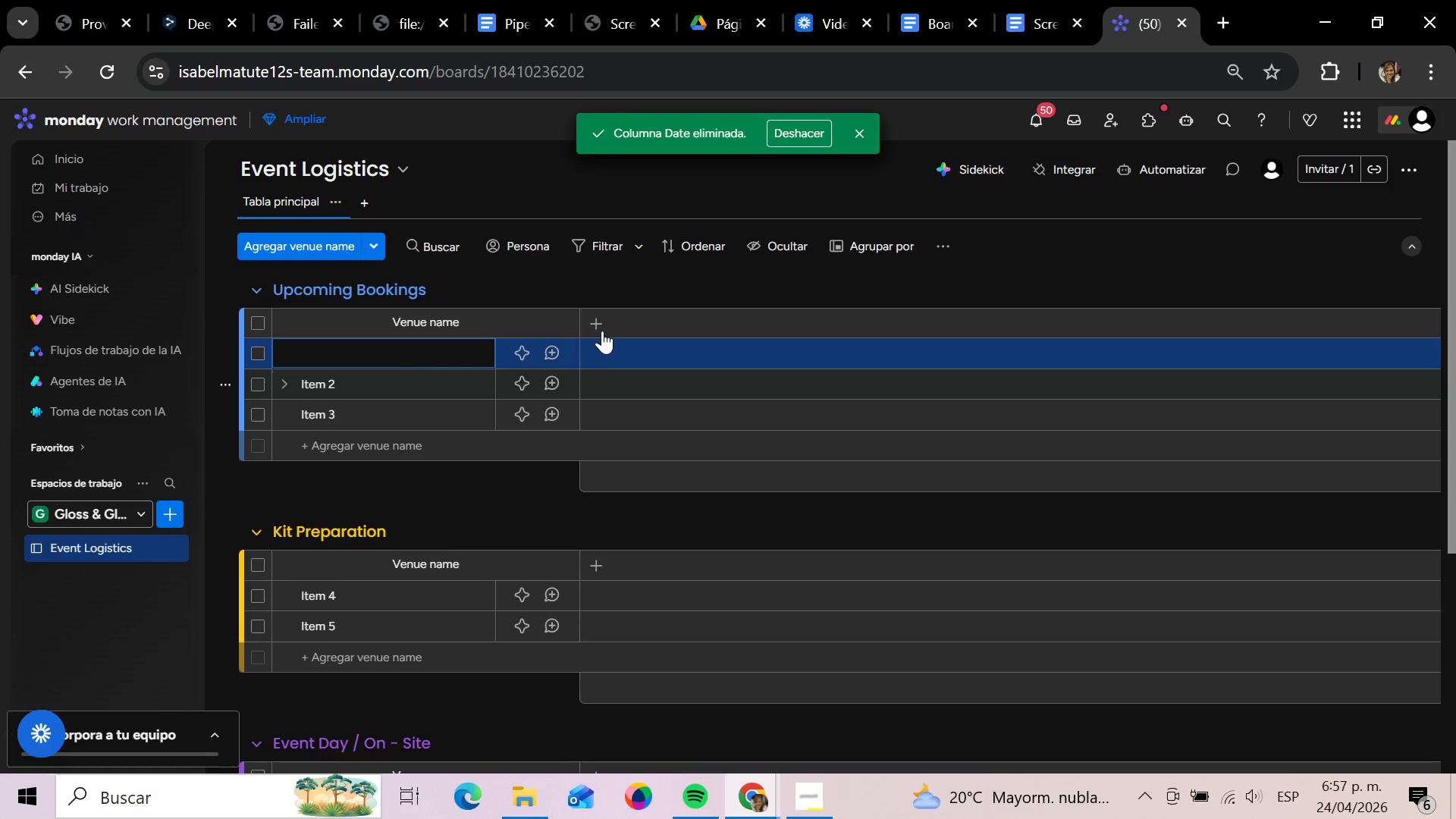 
left_click([598, 320])
 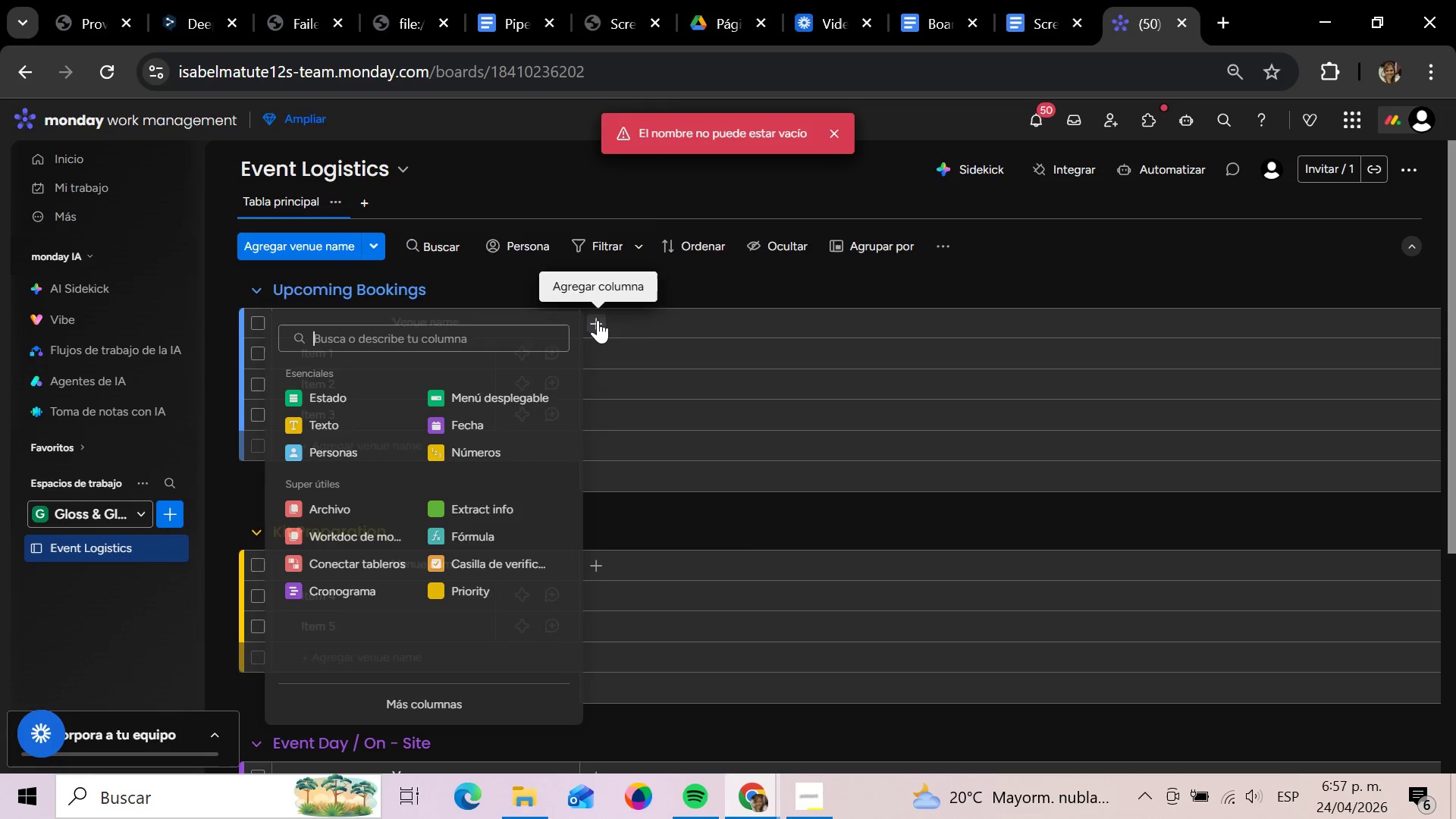 
left_click([598, 320])
 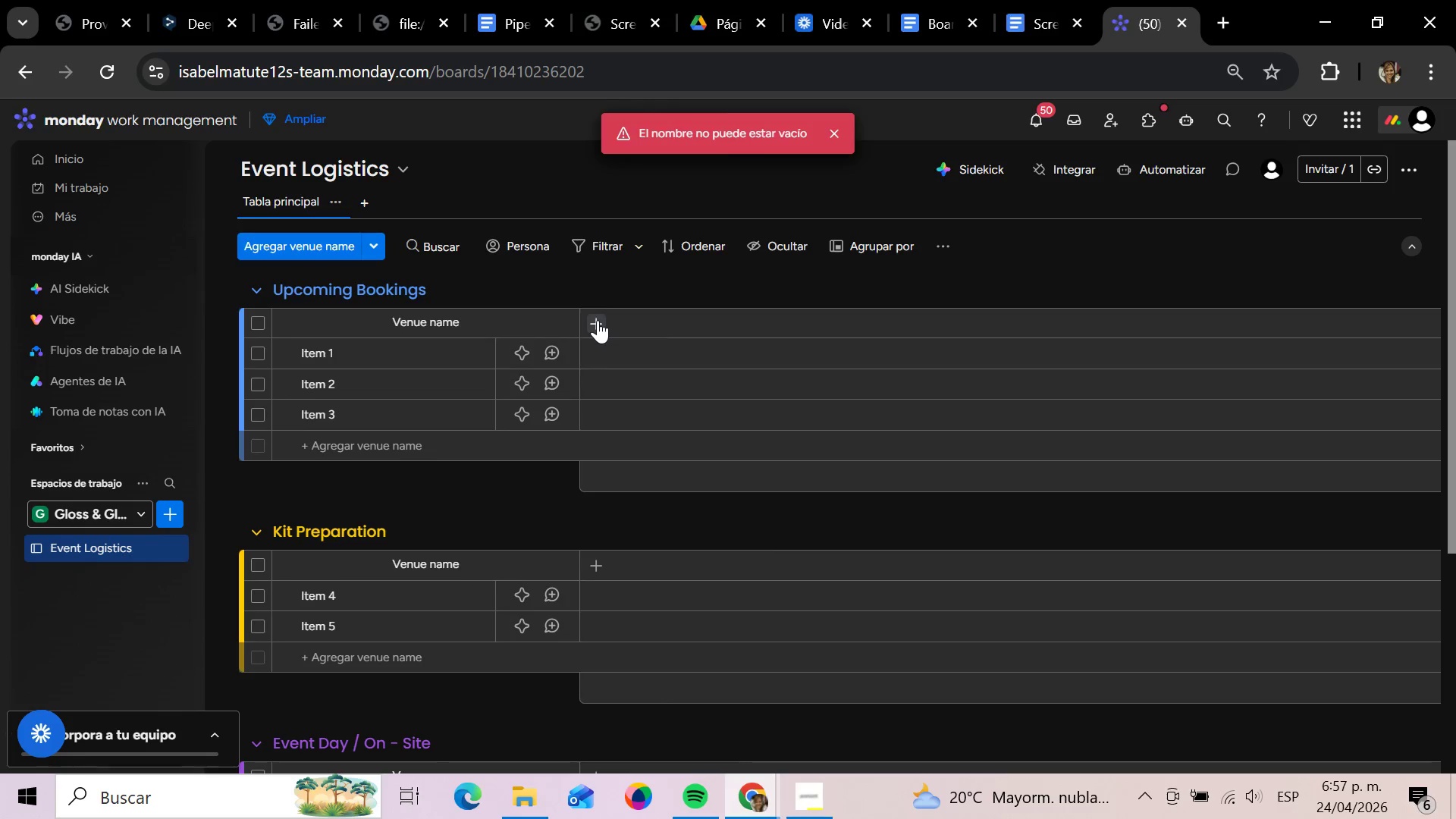 
left_click([598, 320])
 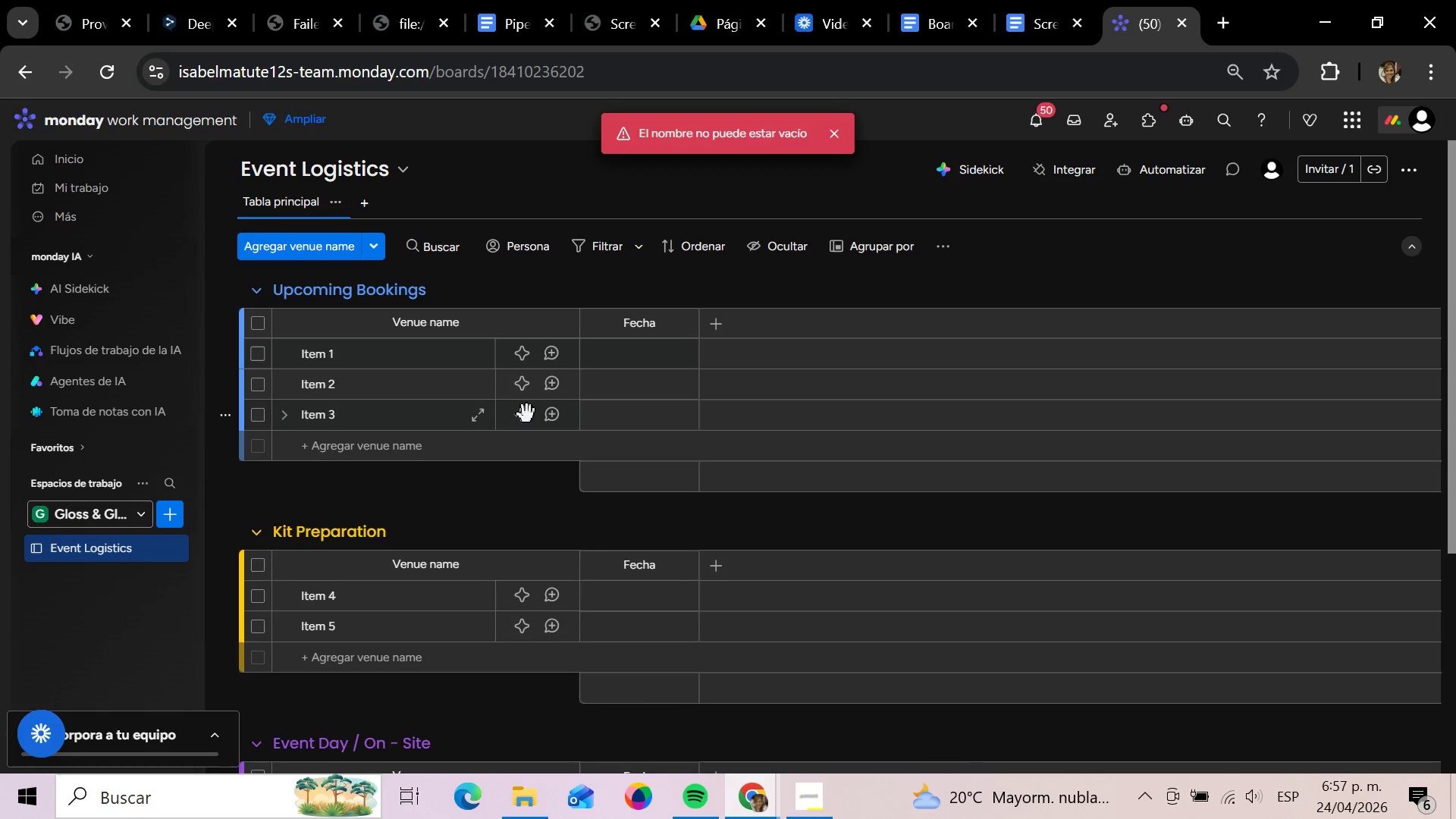 
left_click([727, 318])
 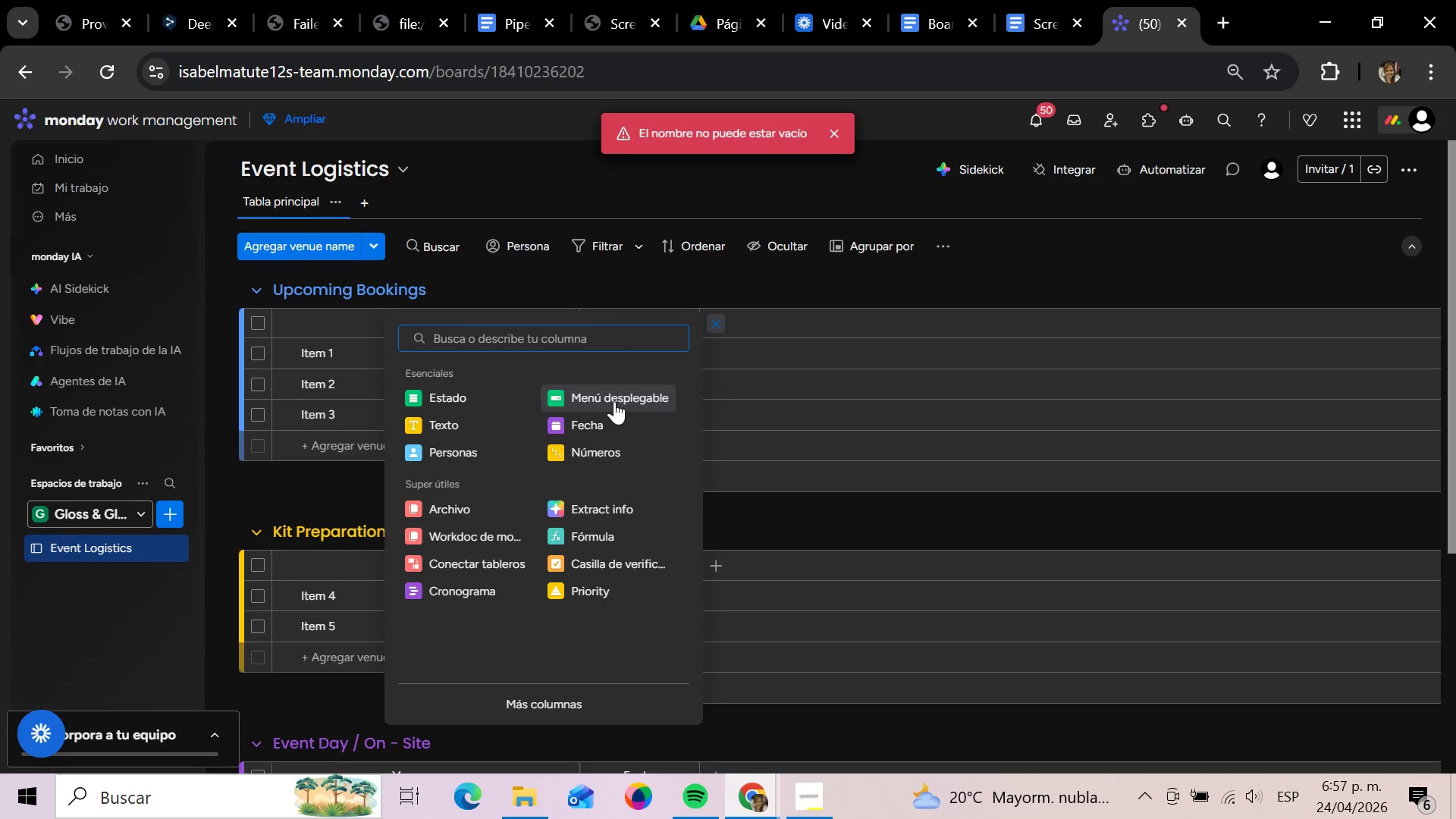 
left_click([455, 444])
 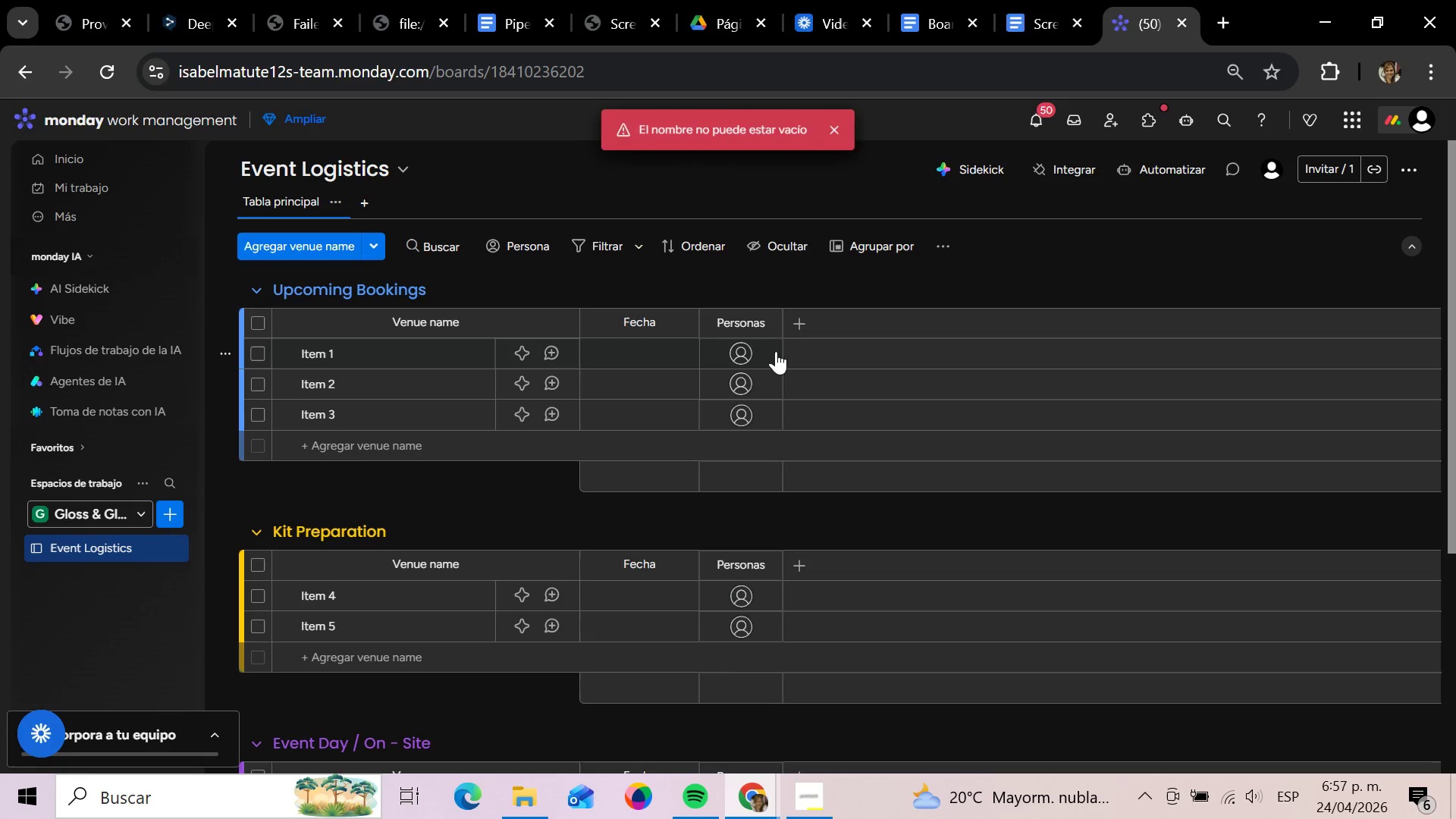 
left_click([808, 316])
 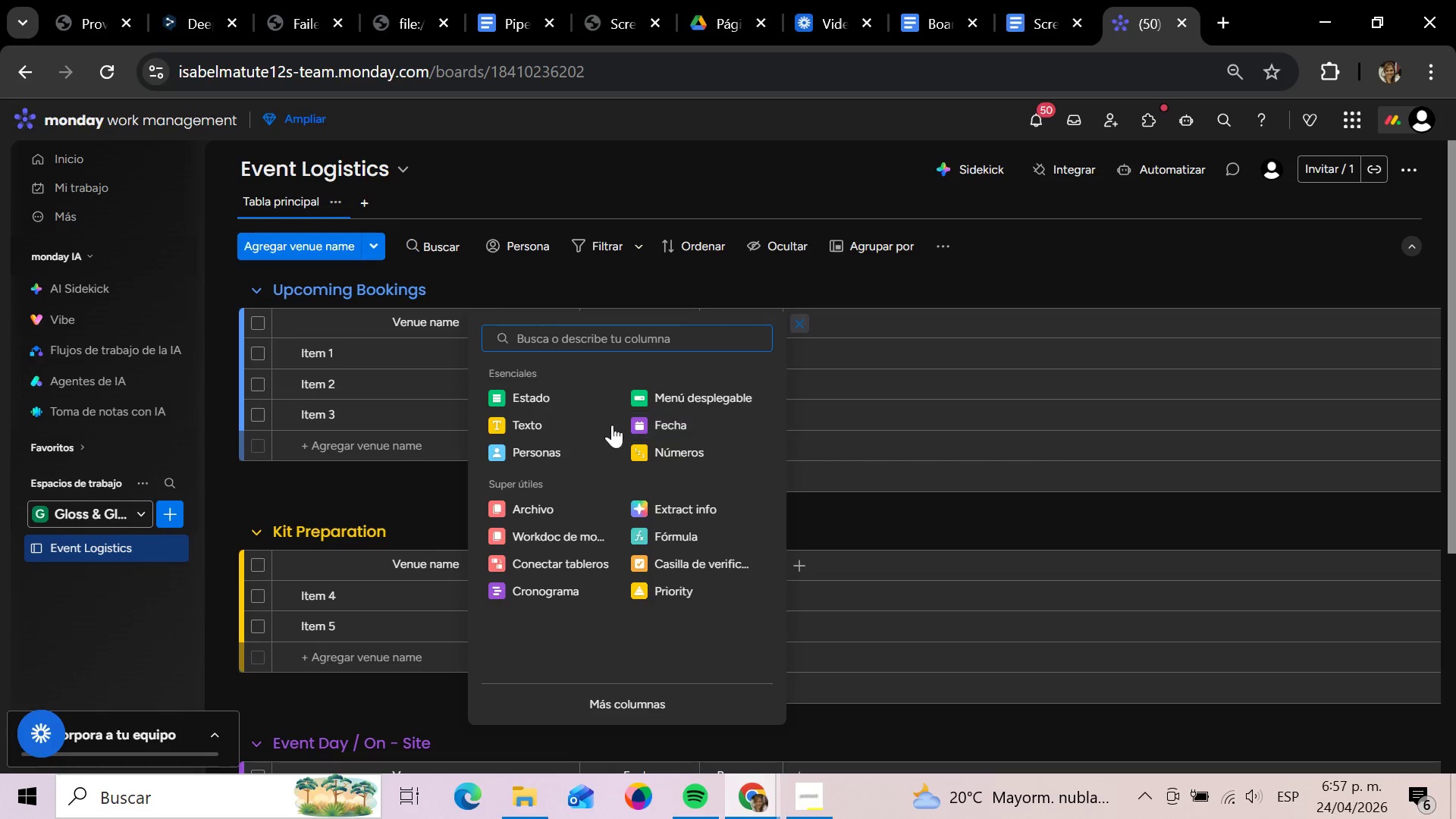 
left_click([708, 393])
 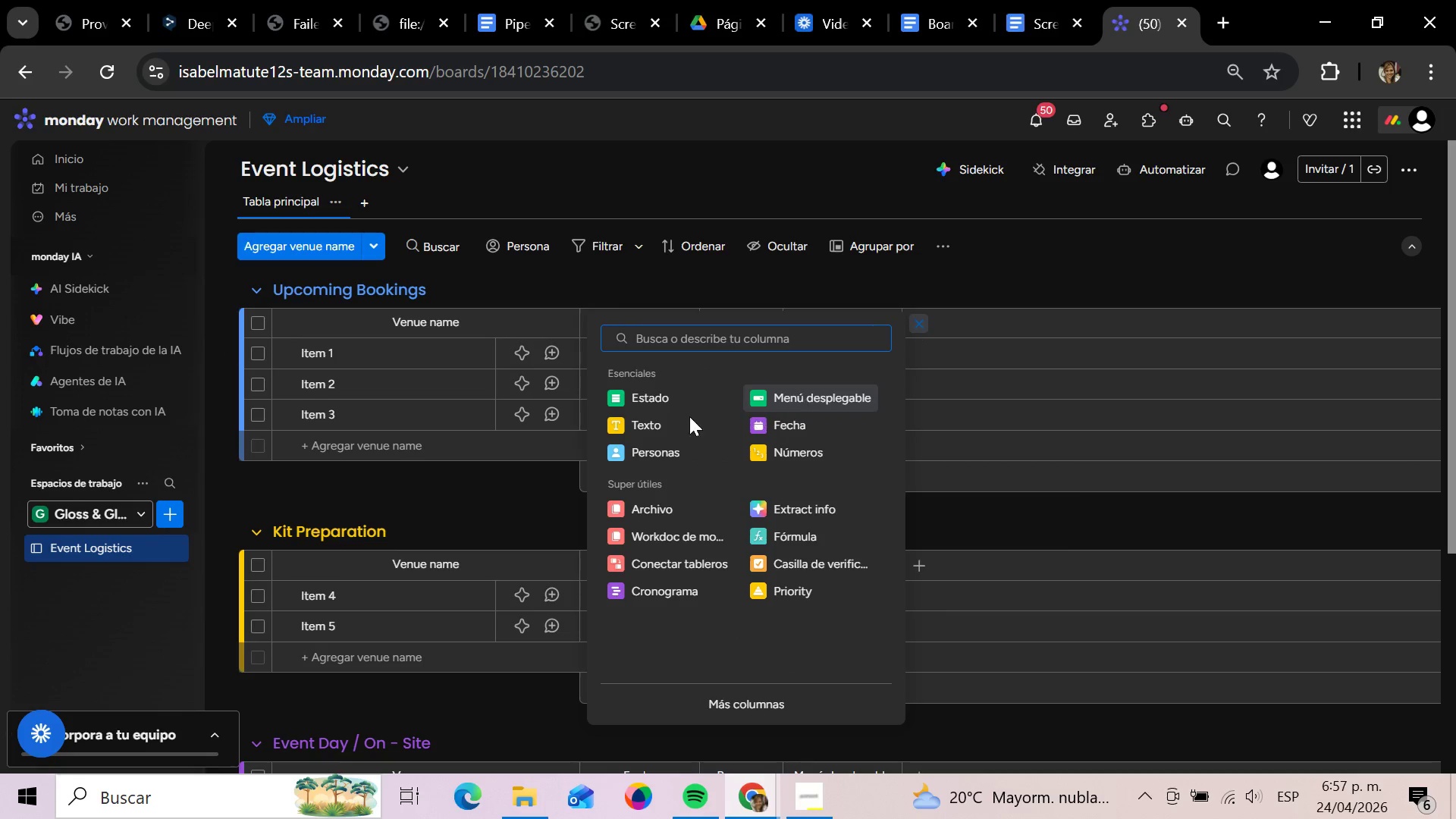 
left_click([689, 403])
 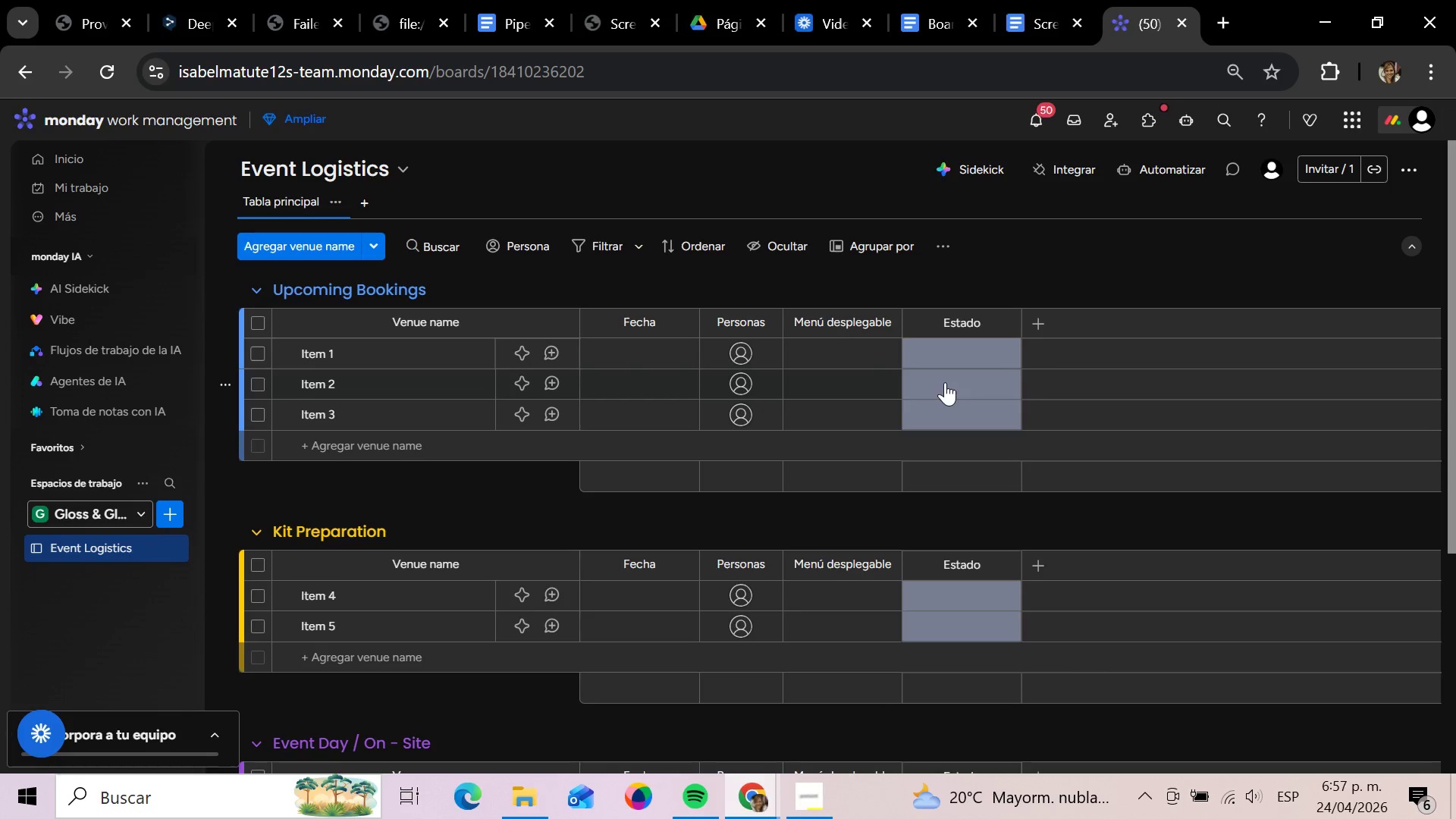 
left_click([1037, 323])
 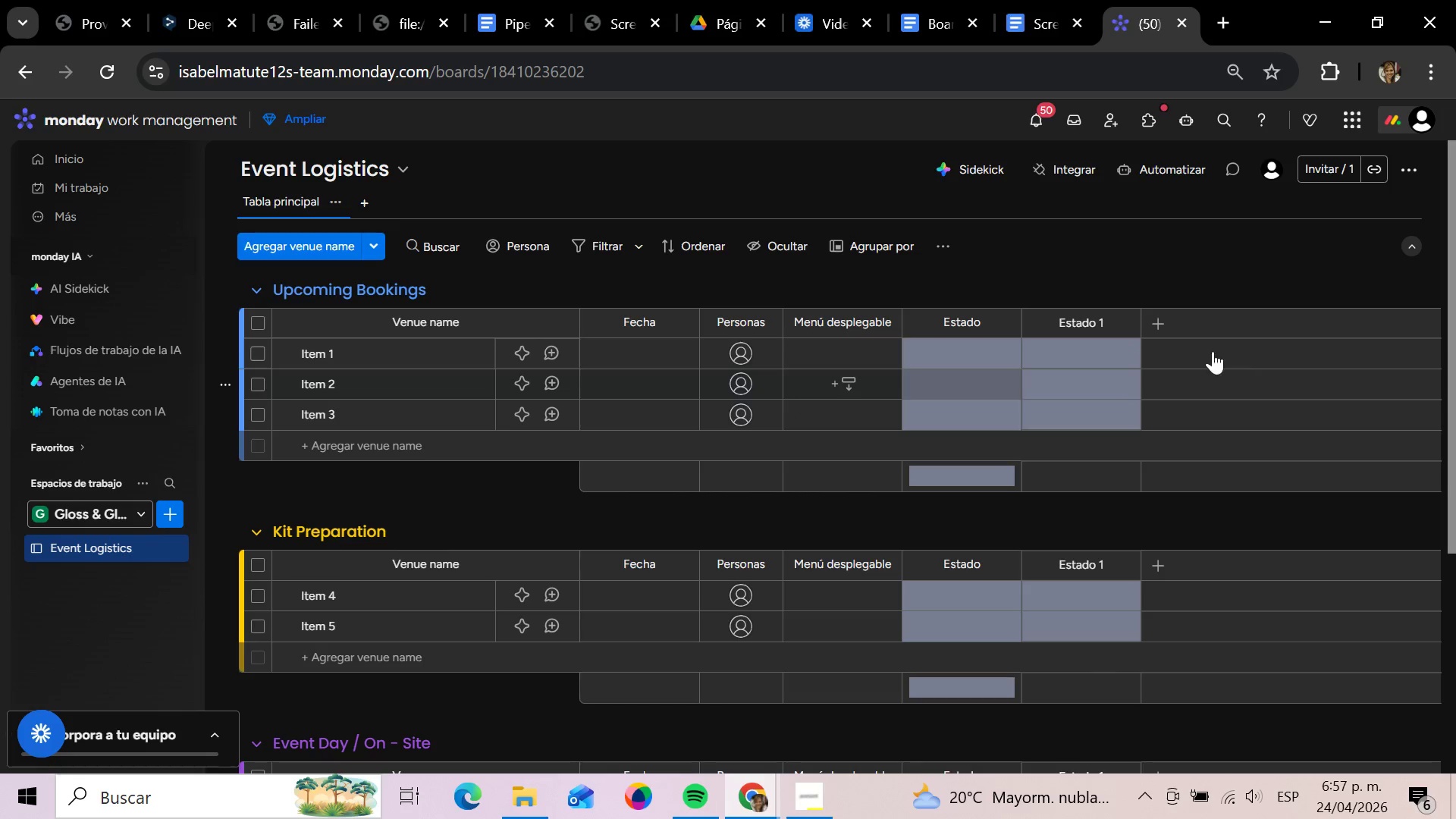 
left_click([1167, 327])
 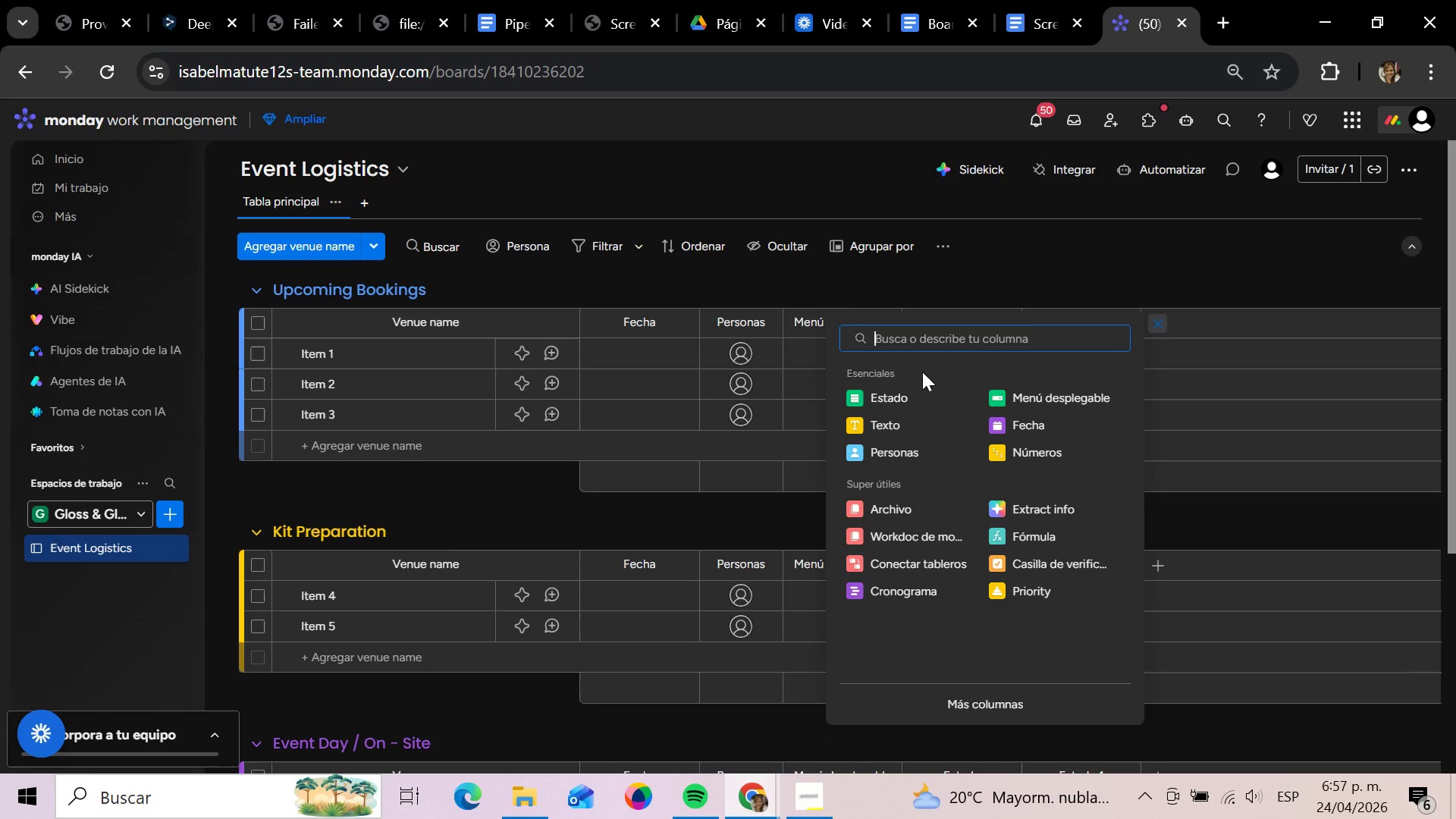 
left_click([904, 395])
 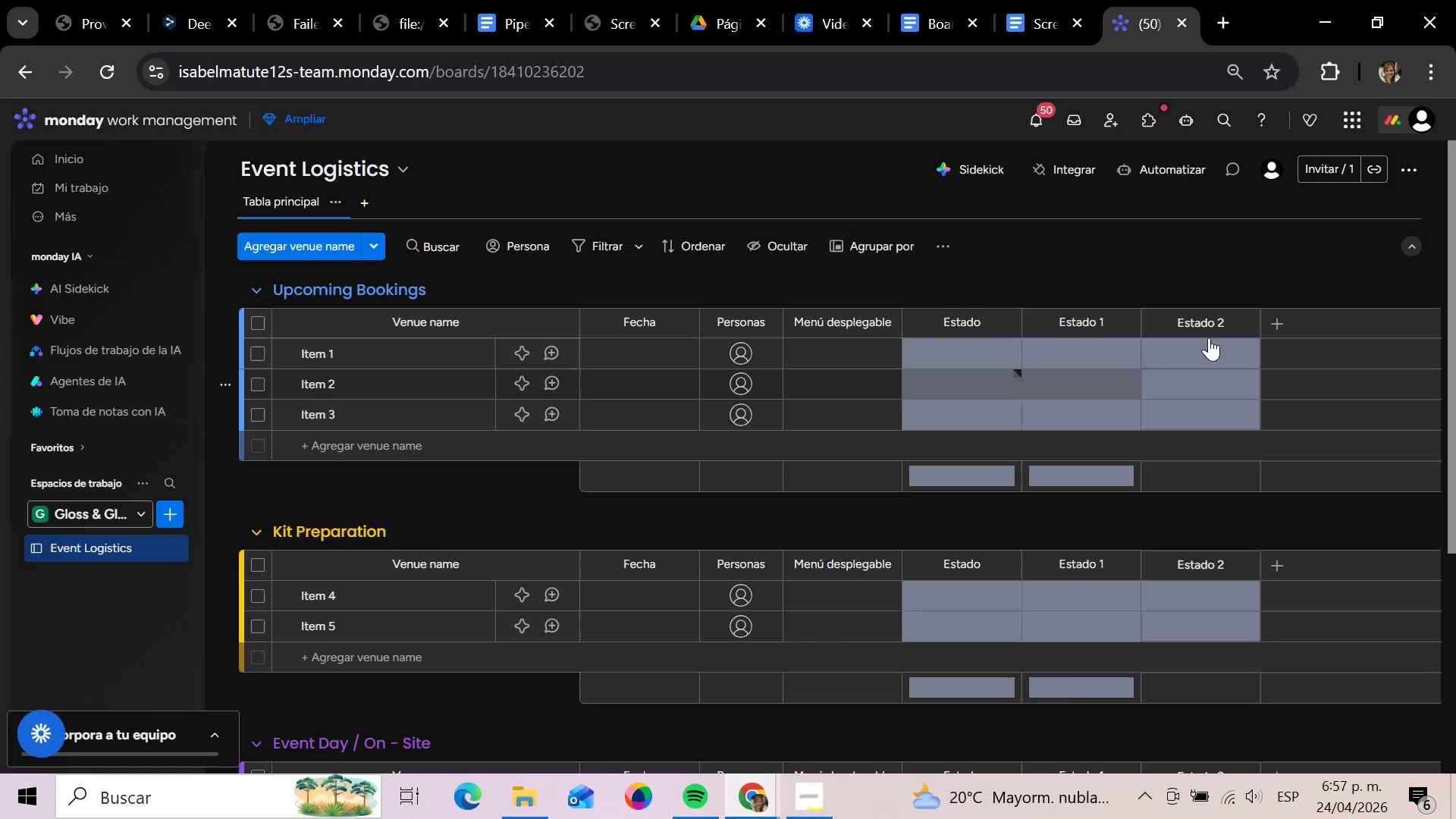 
left_click([1269, 328])
 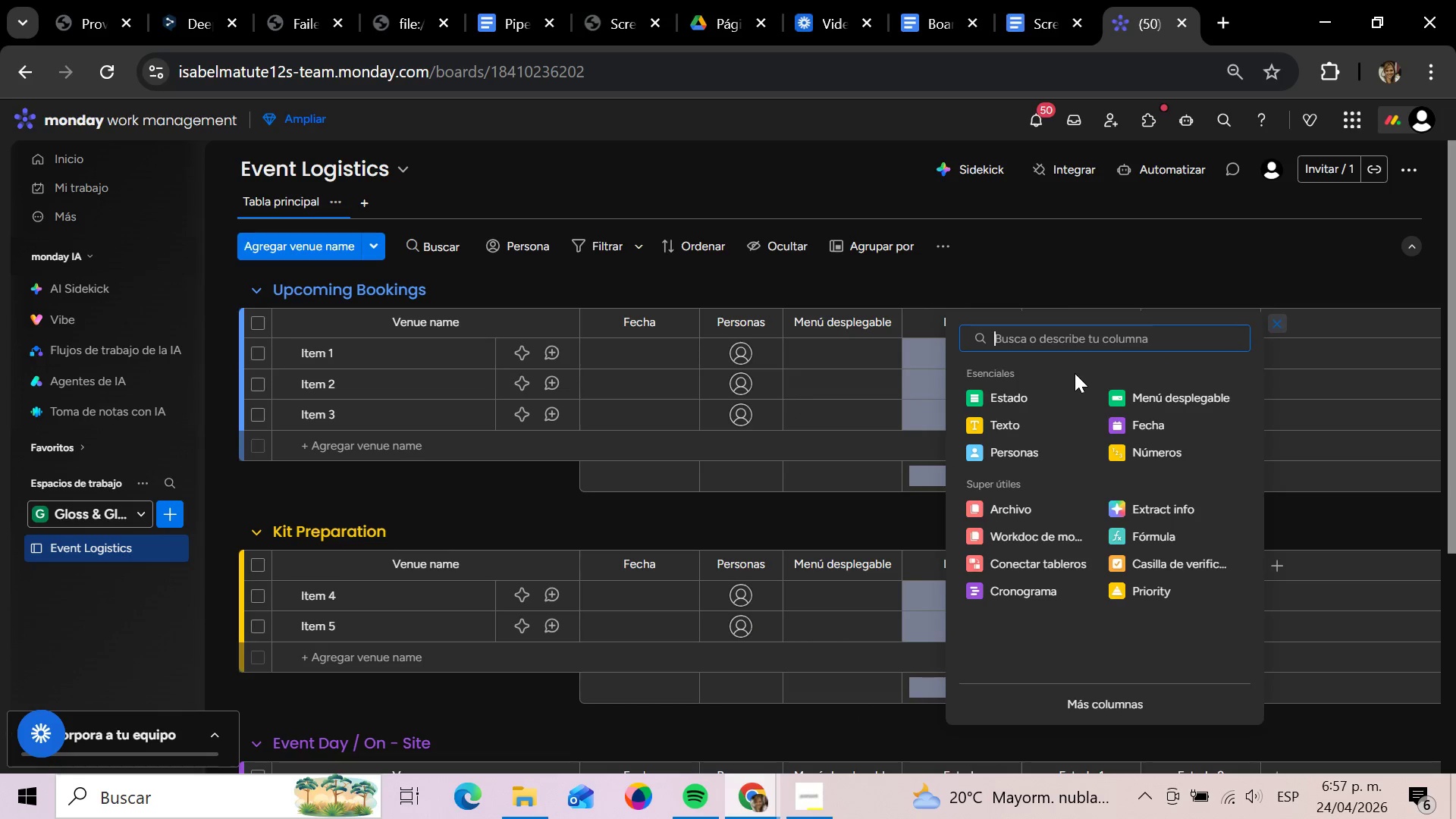 
wait(5.38)
 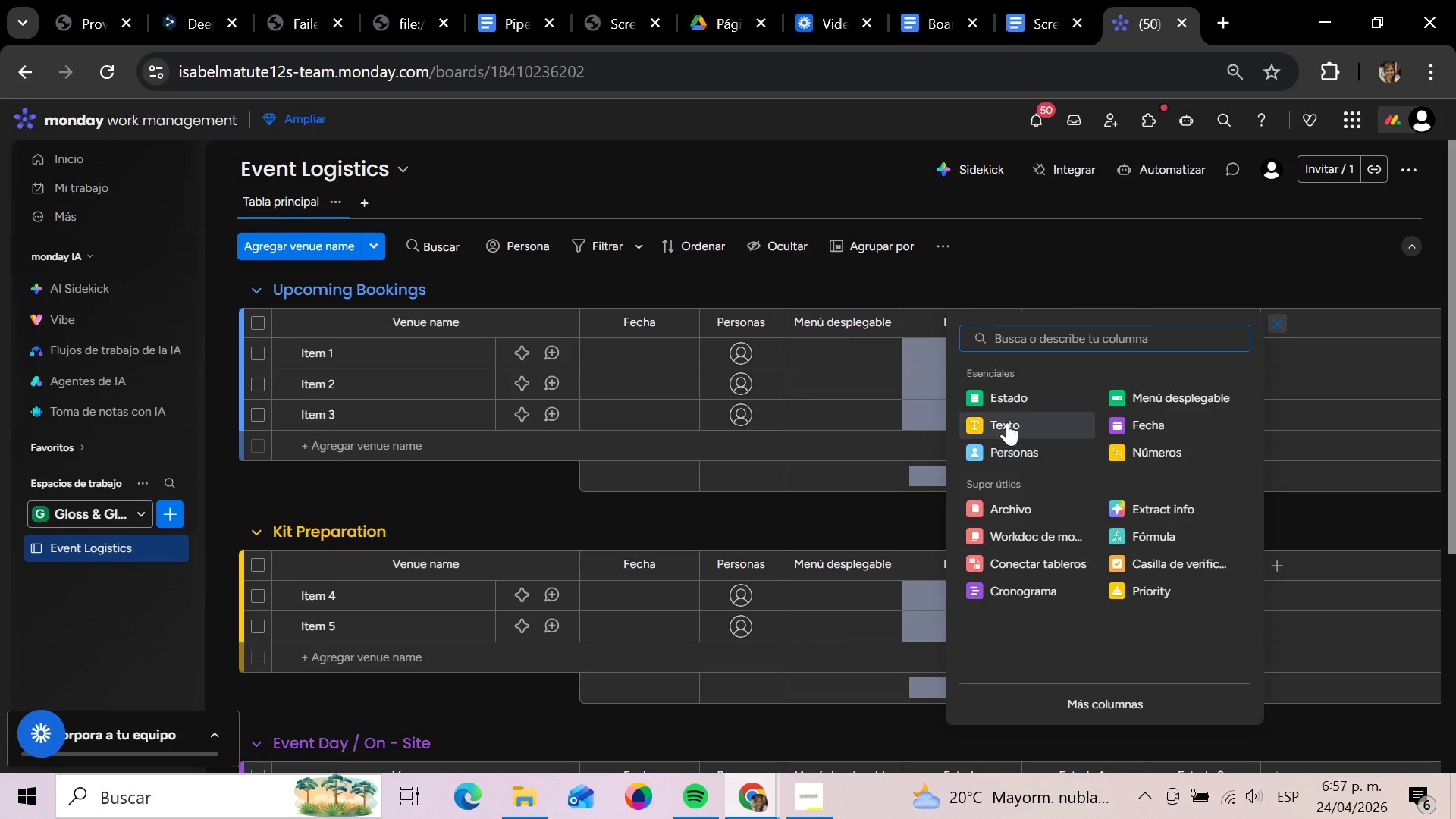 
type(Longtexto laro)
key(Backspace)
type(go)
 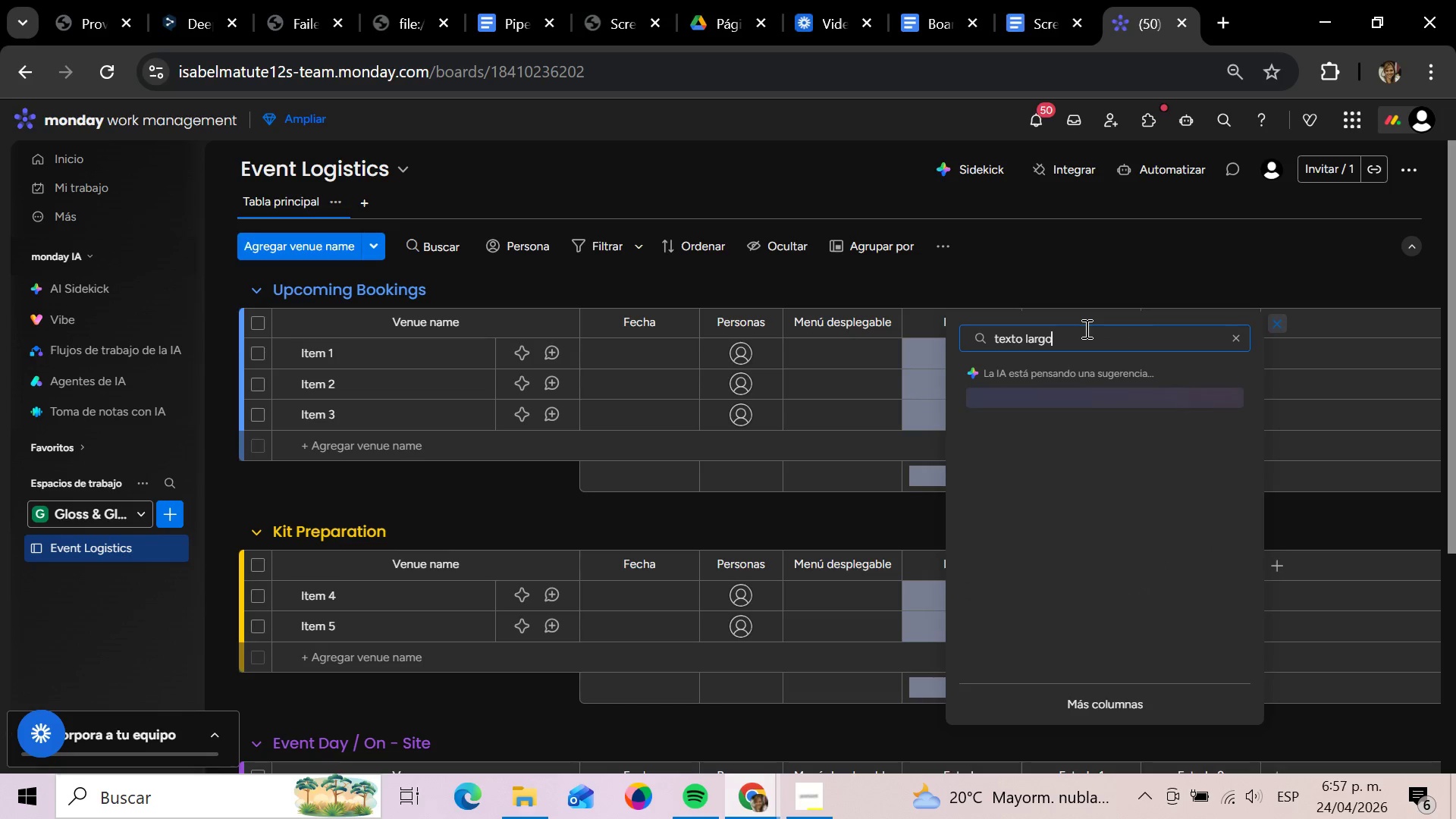 
left_click([1035, 398])
 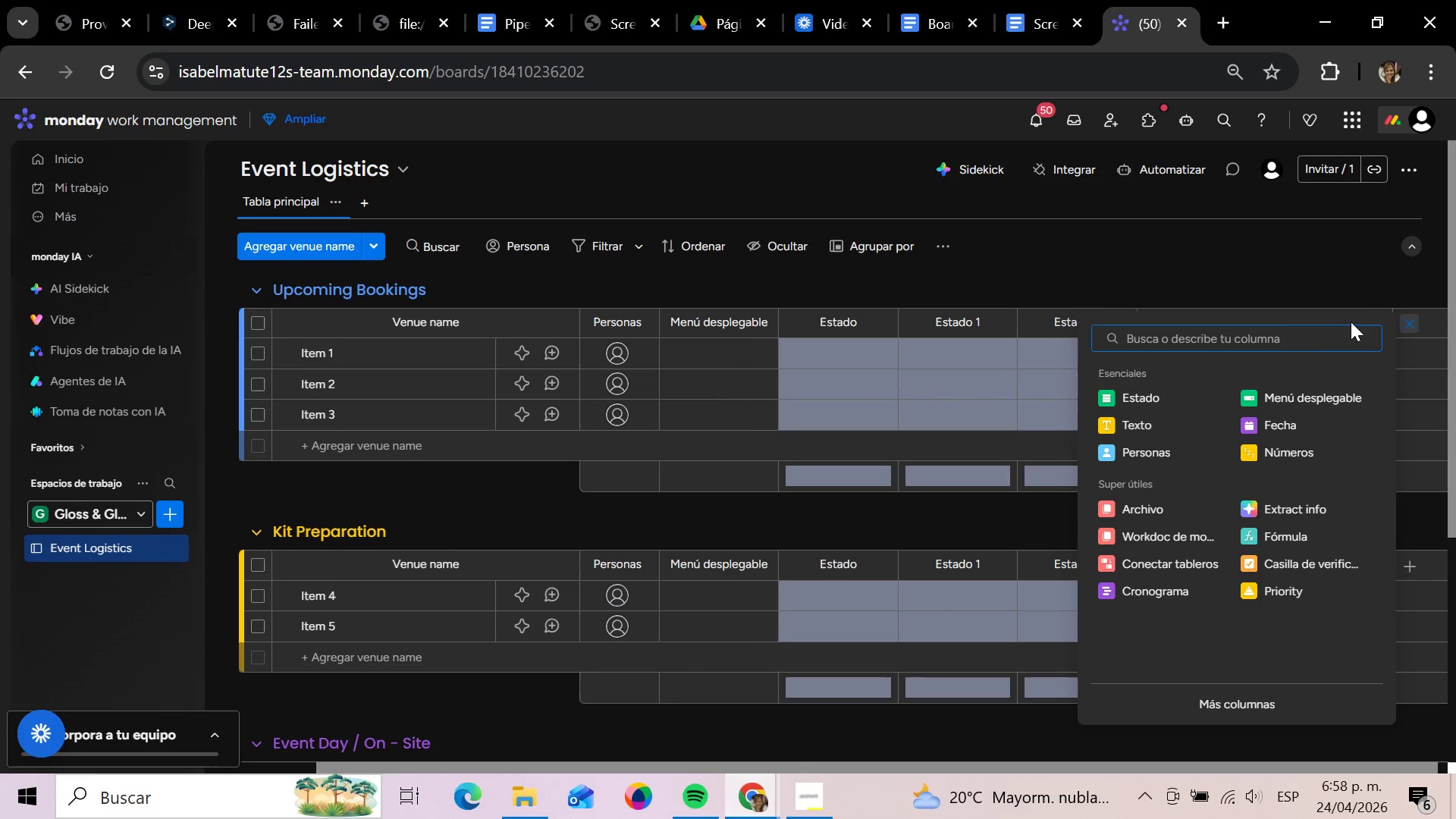 
wait(6.0)
 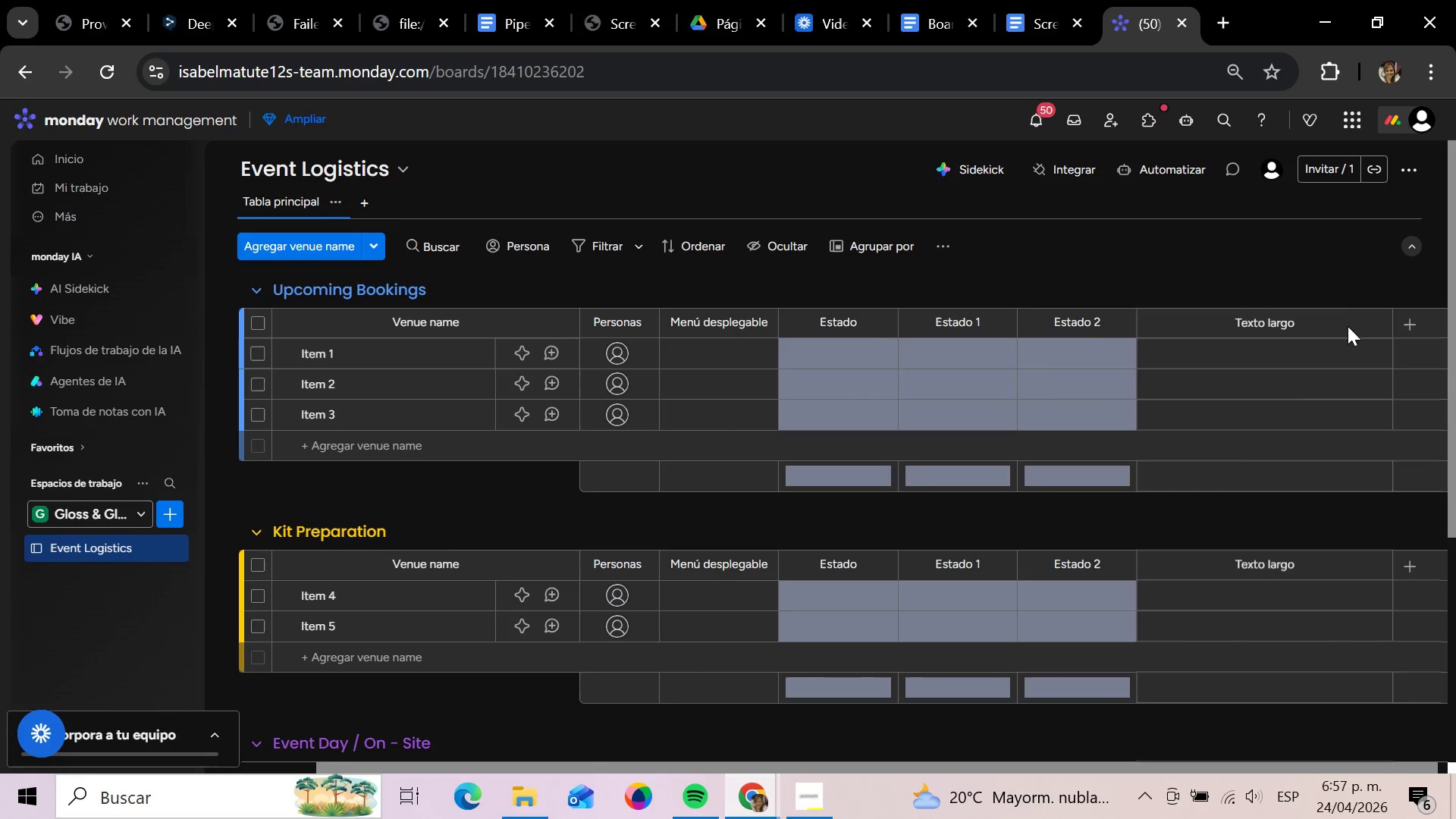 
left_click([1309, 448])
 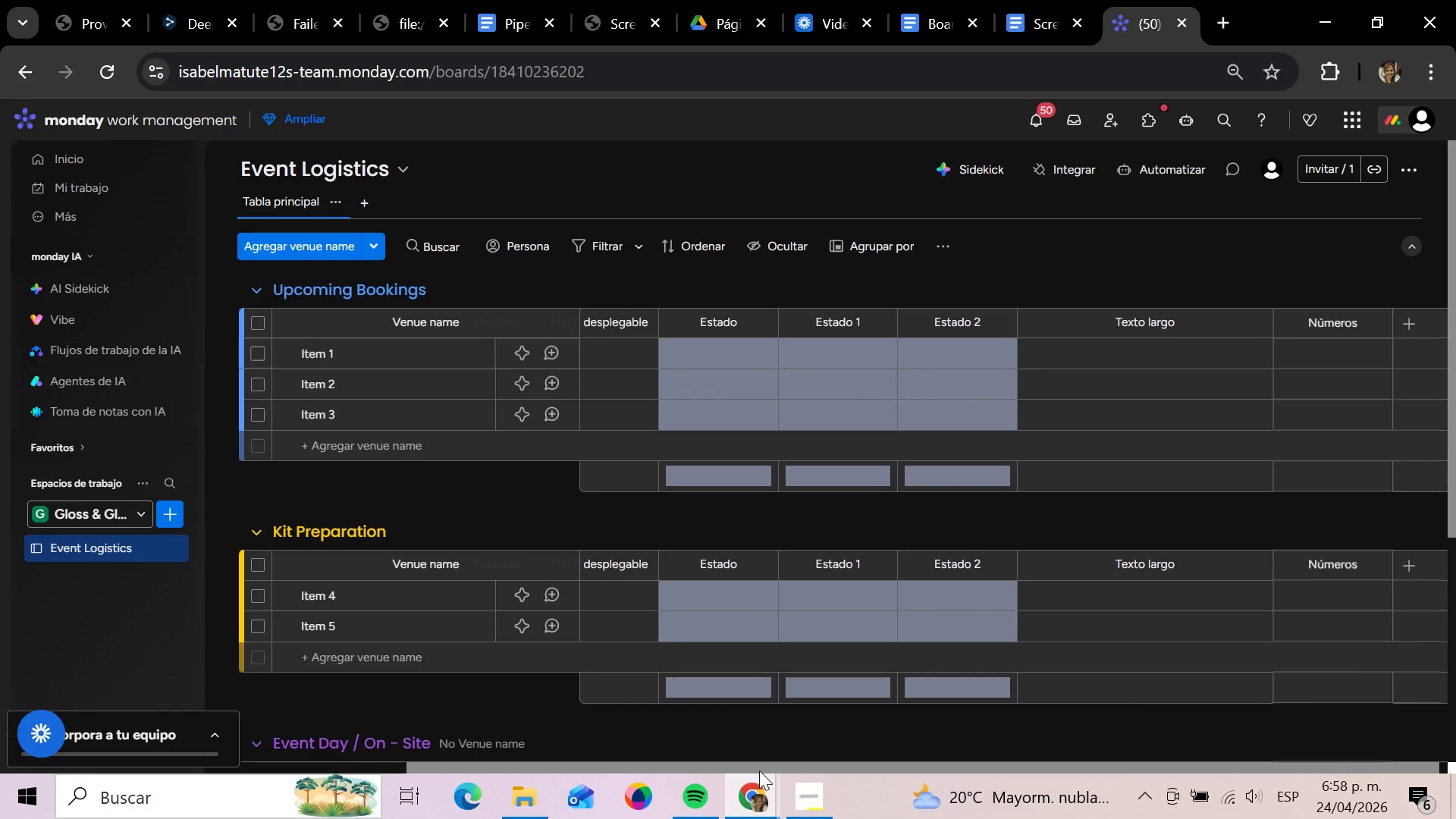 
left_click_drag(start_coordinate=[761, 769], to_coordinate=[1235, 733])
 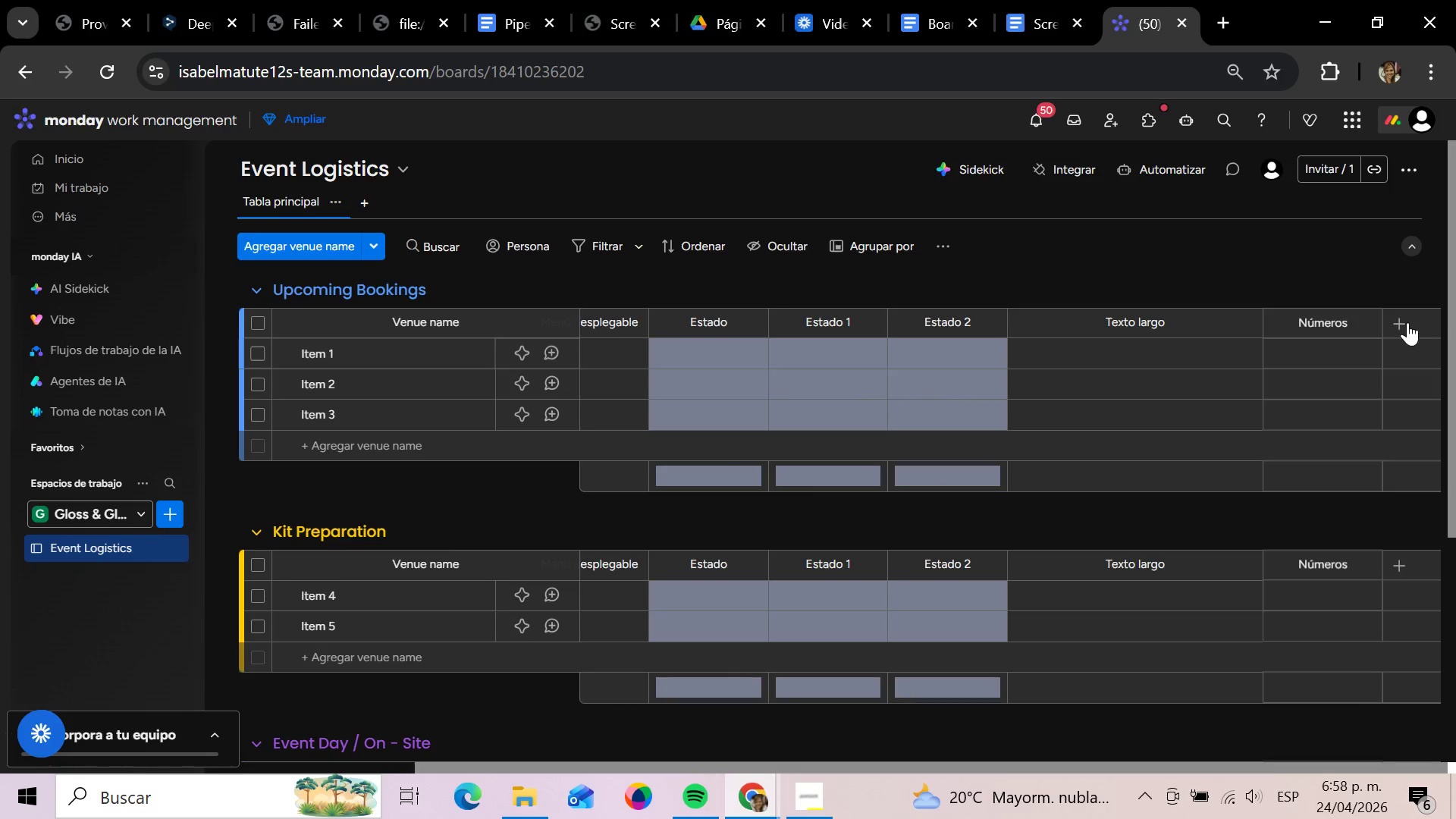 
left_click([1404, 322])
 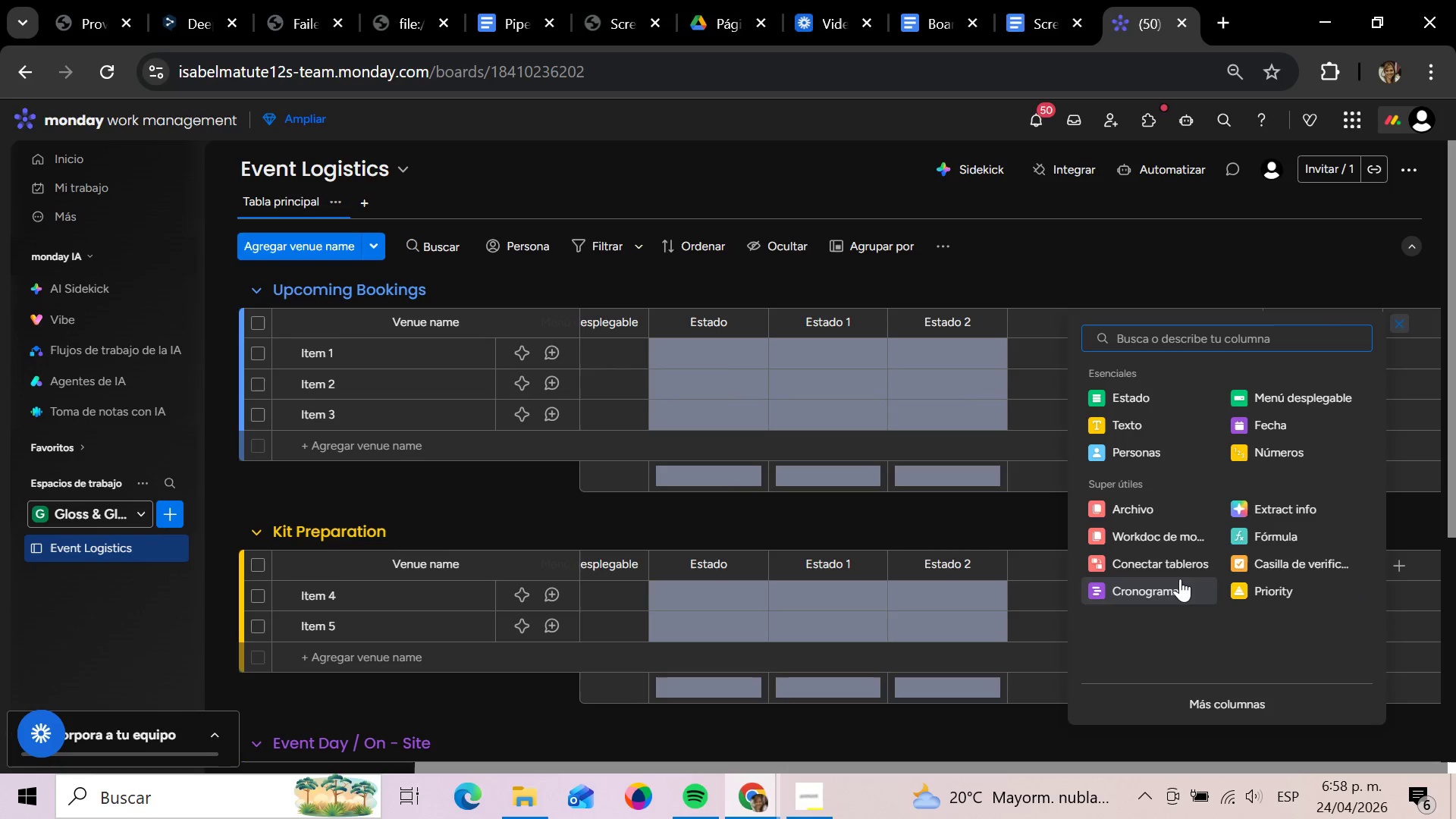 
wait(7.31)
 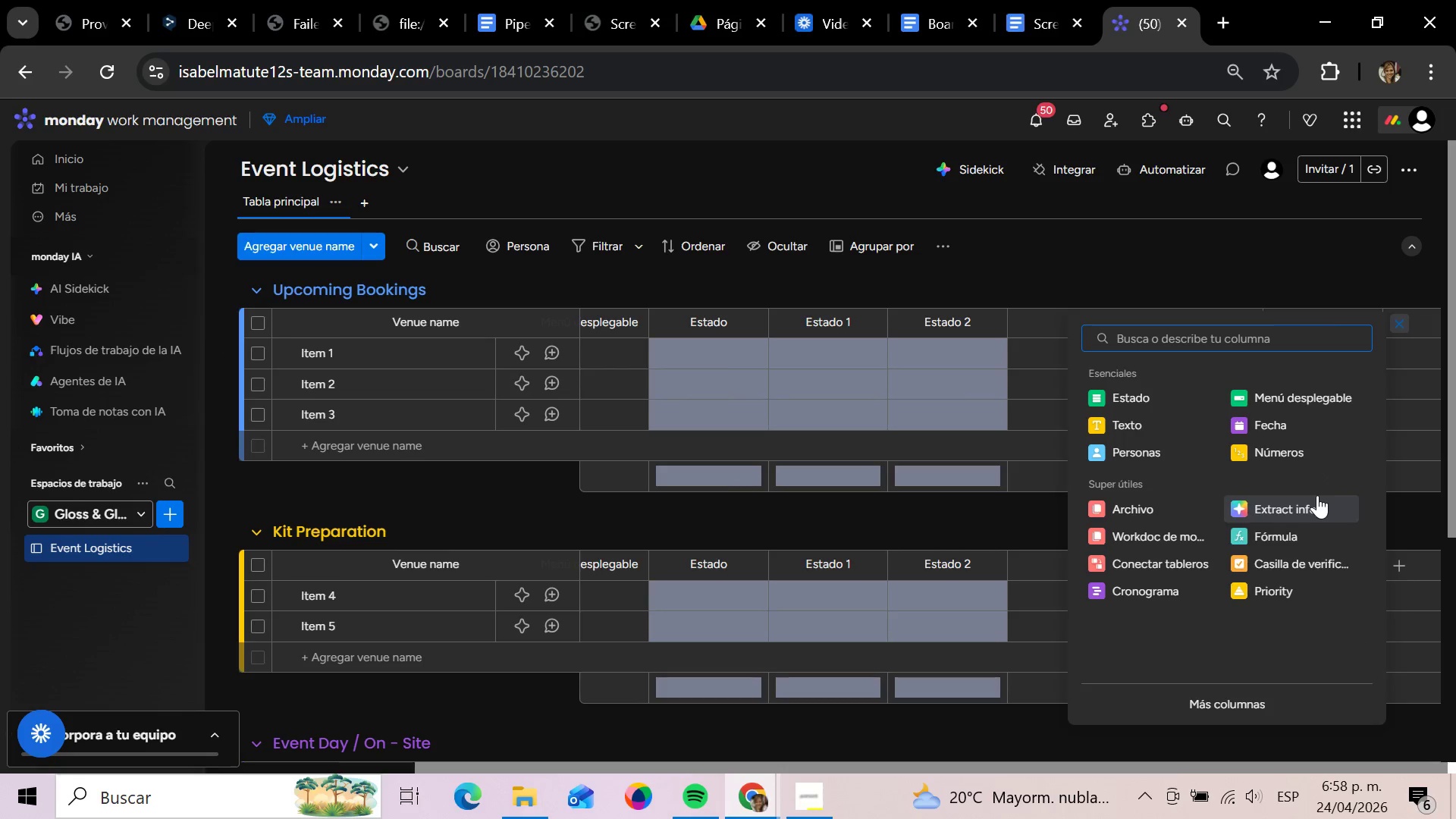 
left_click([1182, 569])
 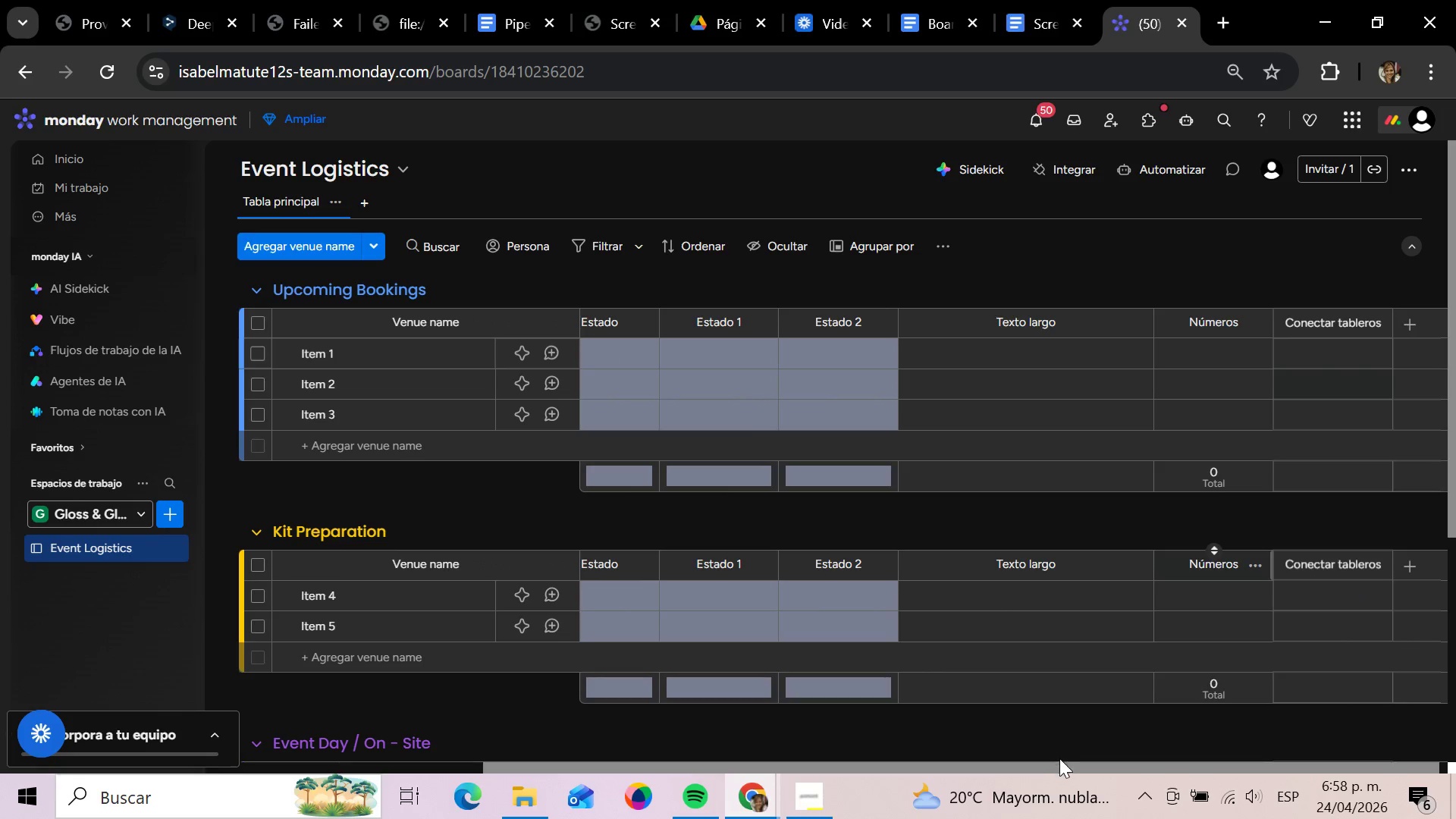 
left_click_drag(start_coordinate=[1042, 764], to_coordinate=[592, 763])
 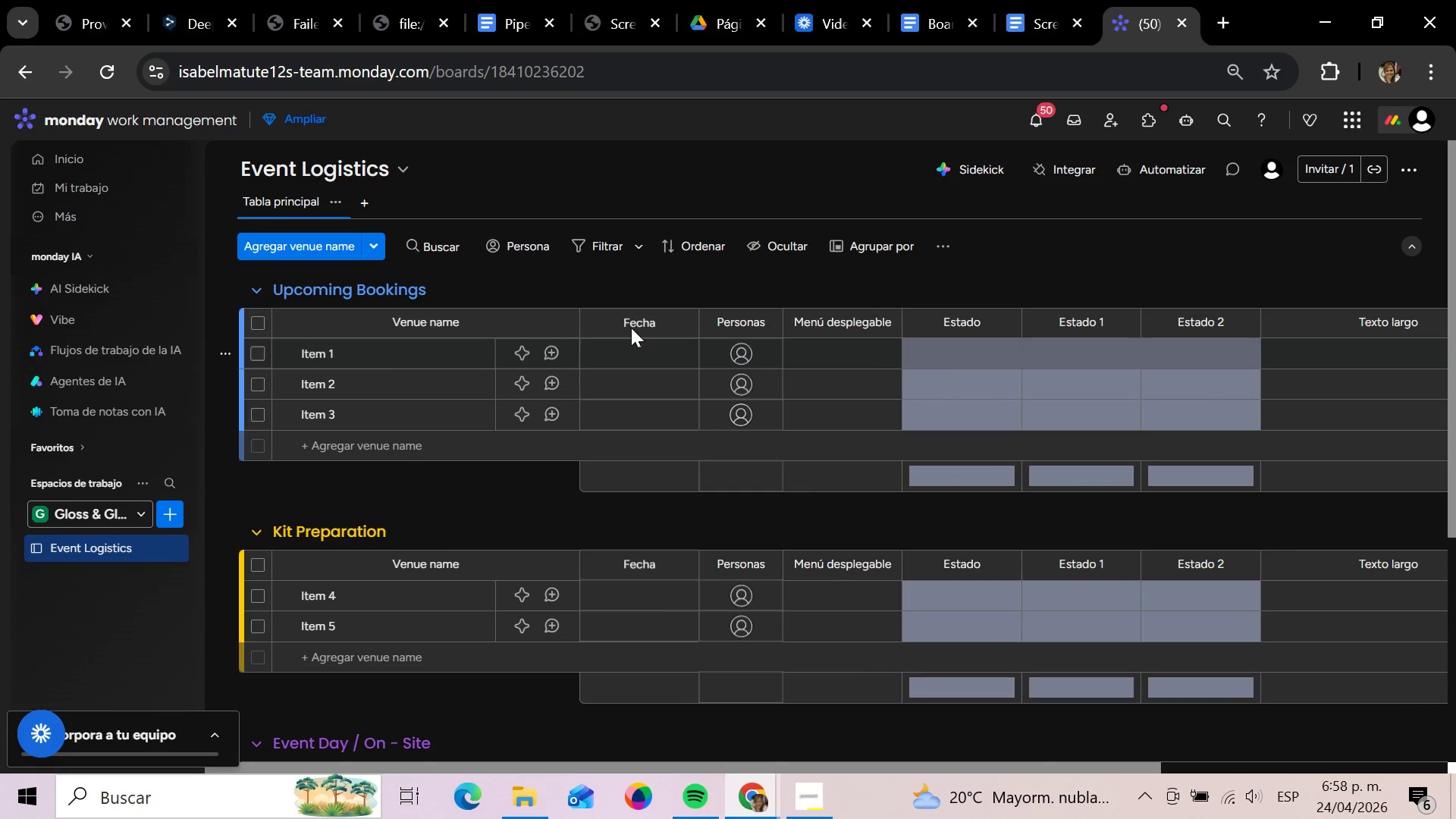 
left_click([653, 322])
 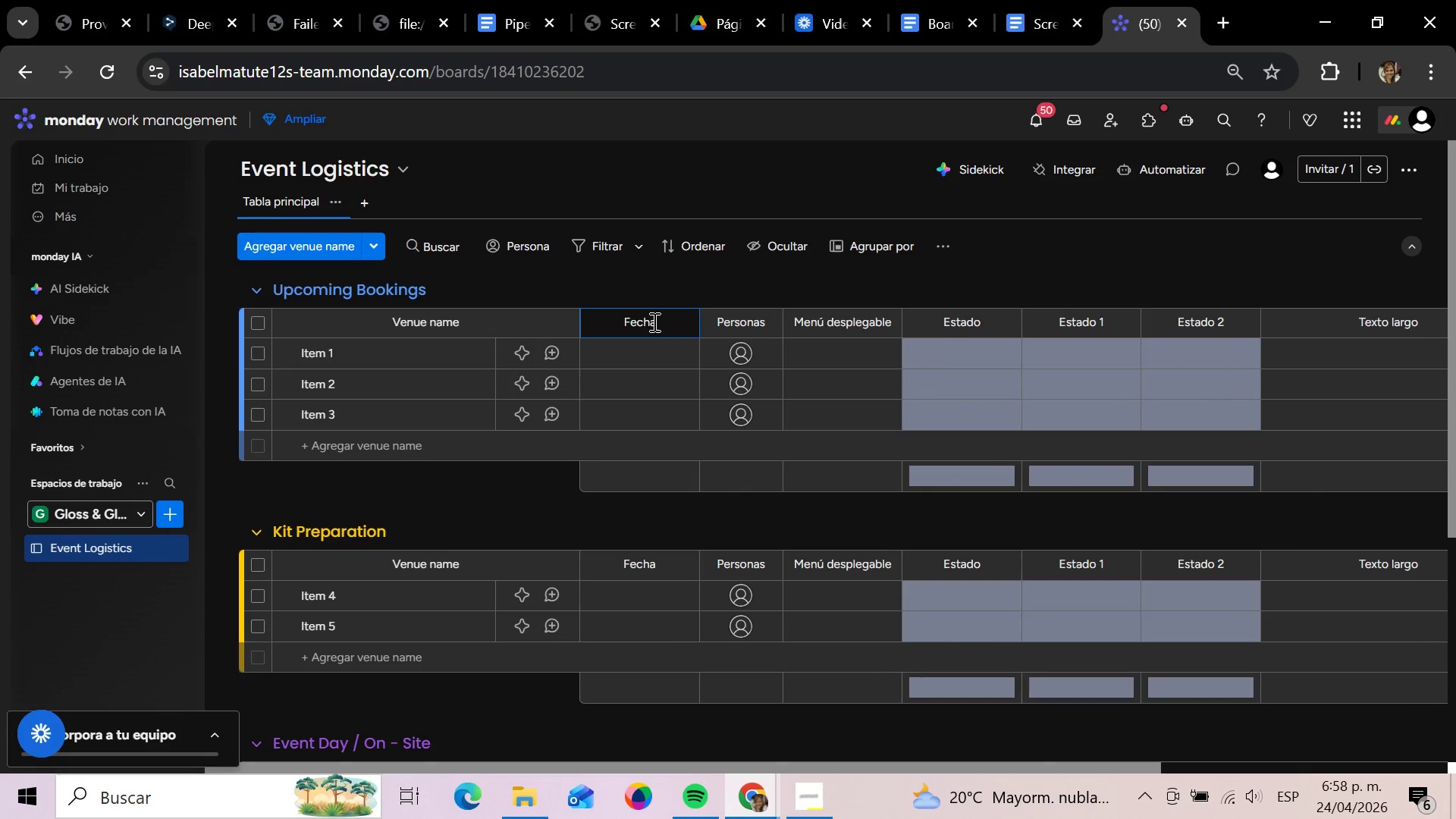 
hold_key(key=Backspace, duration=1.16)
 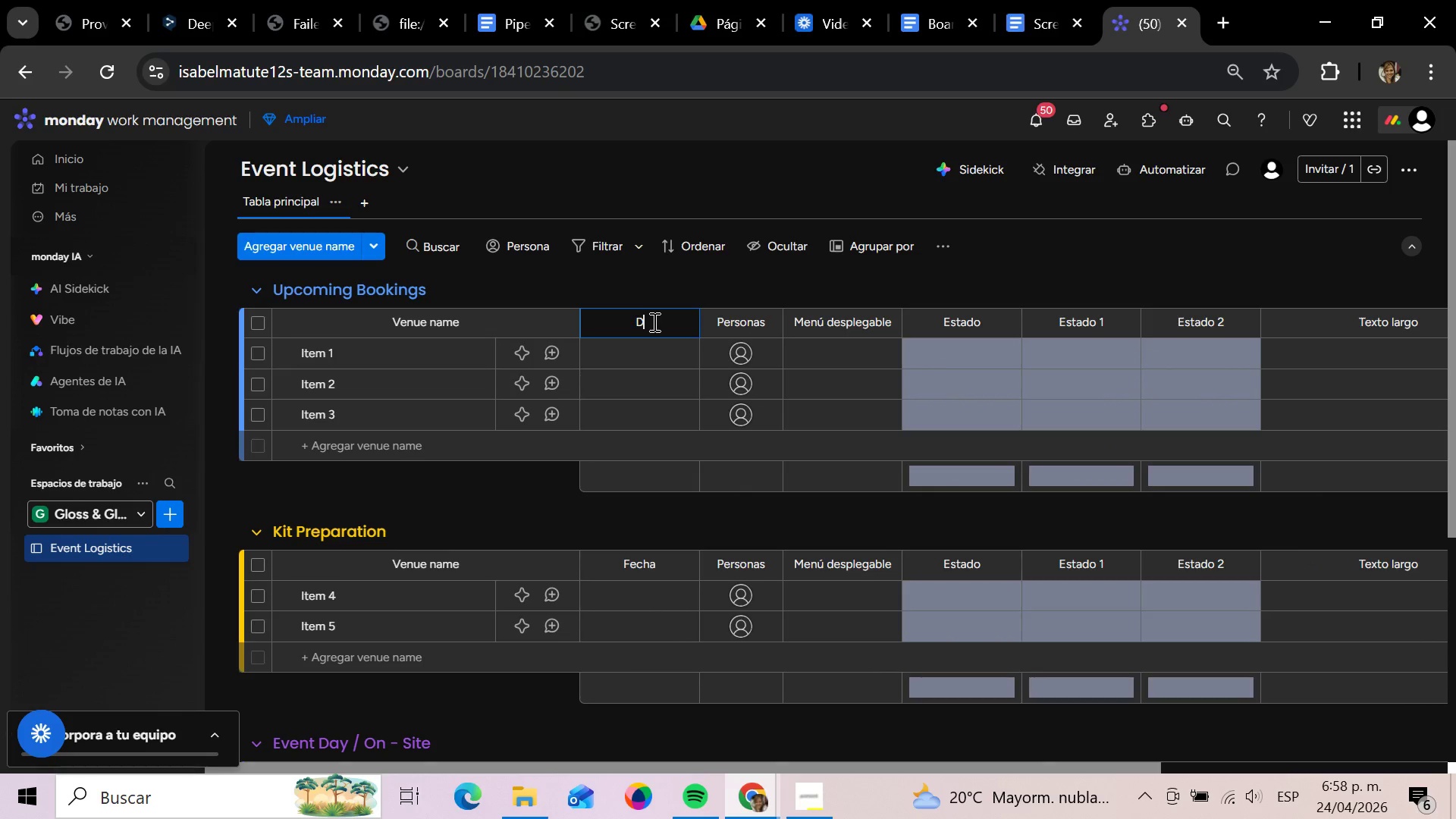 
type(Date Event Date)
 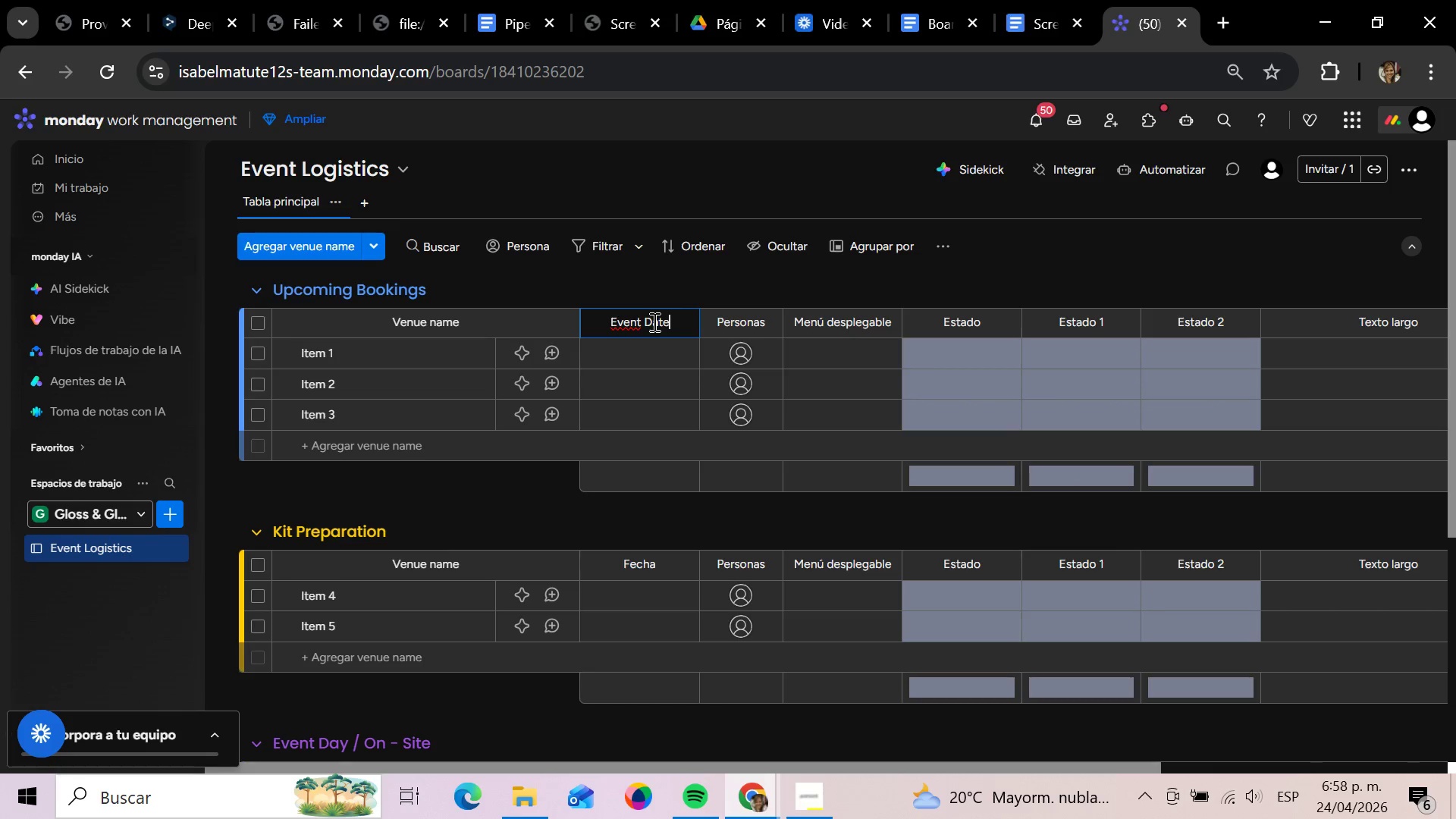 
hold_key(key=Backspace, duration=0.98)
 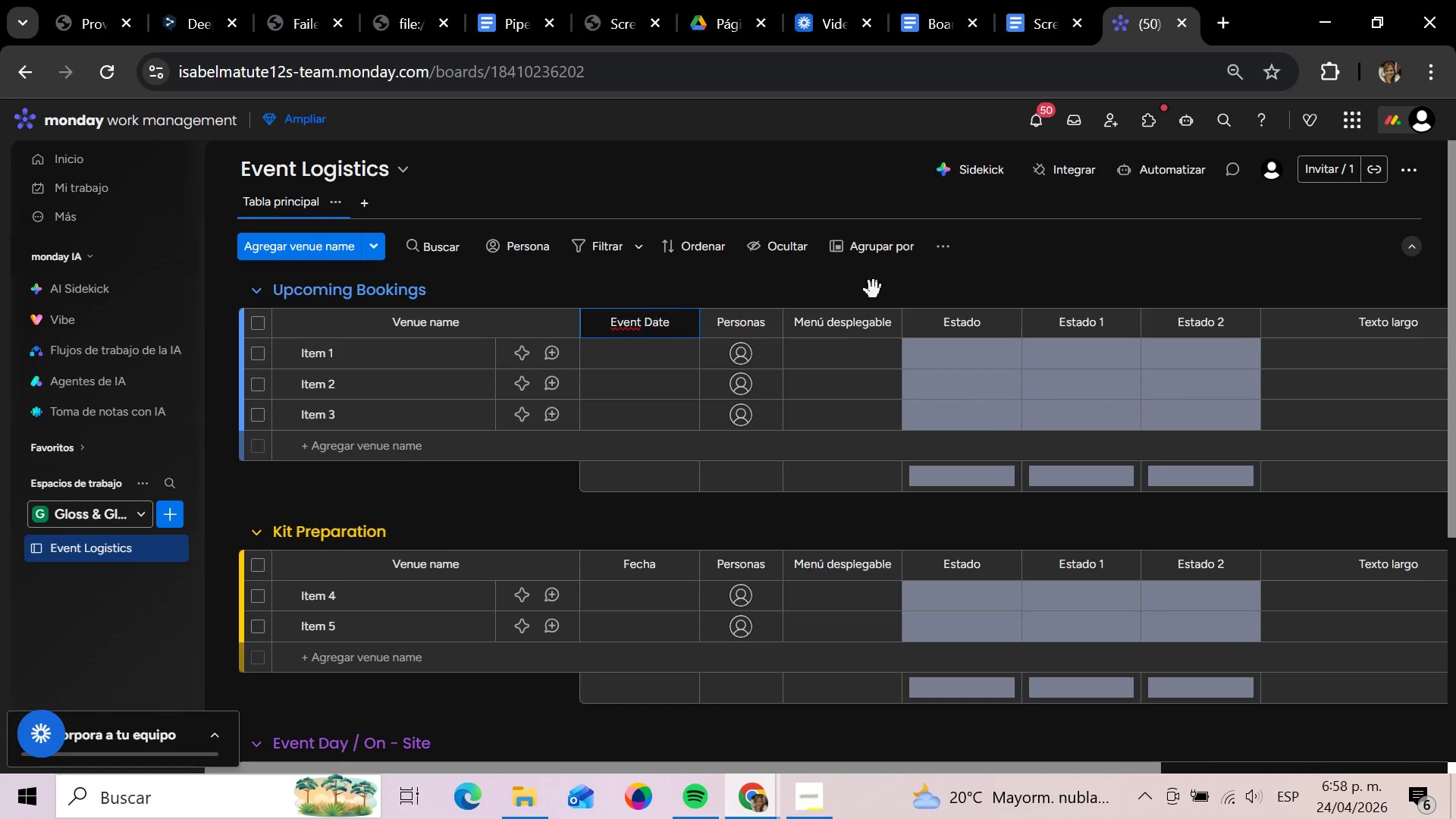 
left_click([752, 324])
 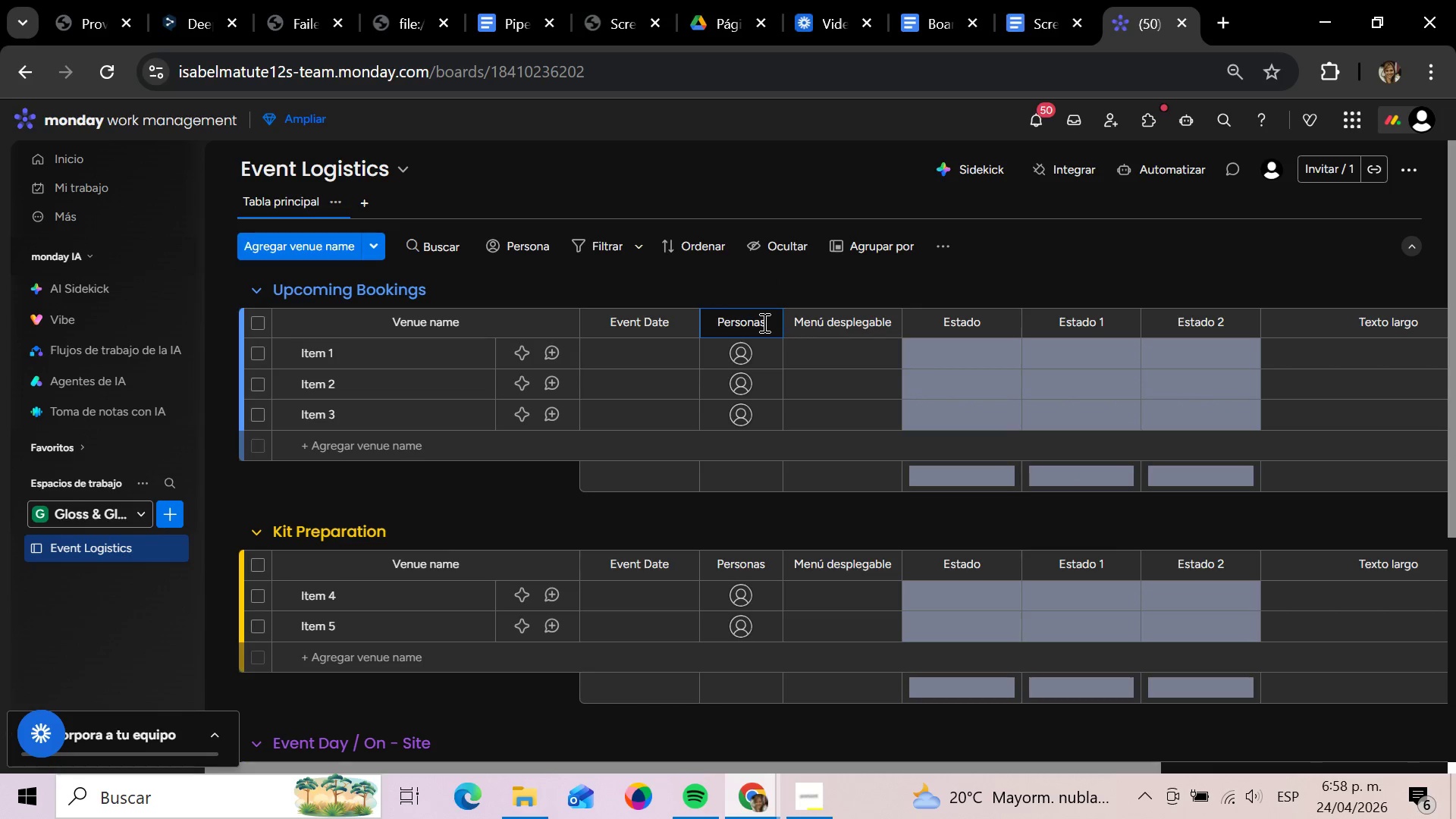 
hold_key(key=Backspace, duration=1.5)
 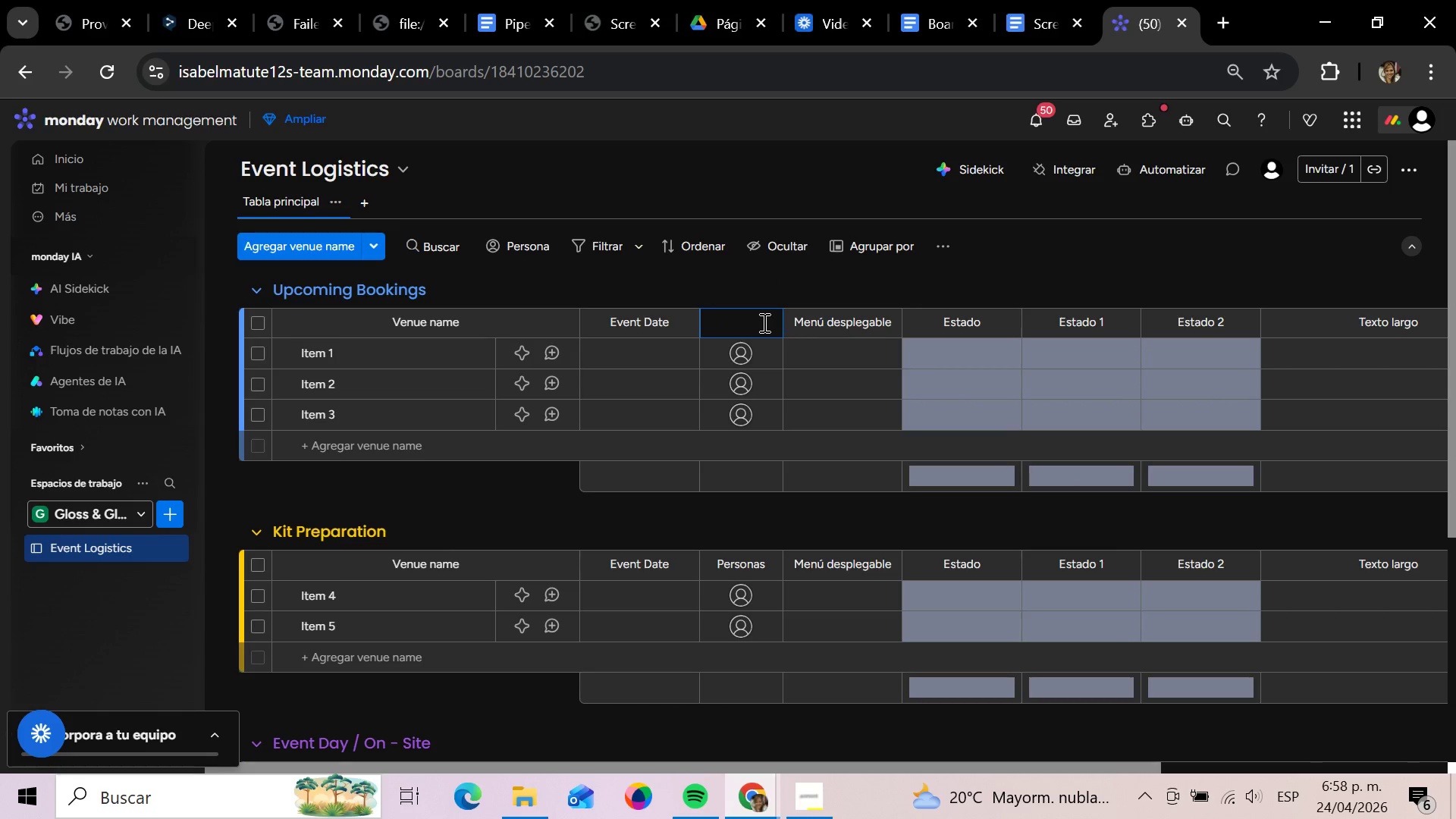 
key(Backspace)
key(Backspace)
key(Backspace)
type(L)
key(Backspace)
type(Lead Tec)
 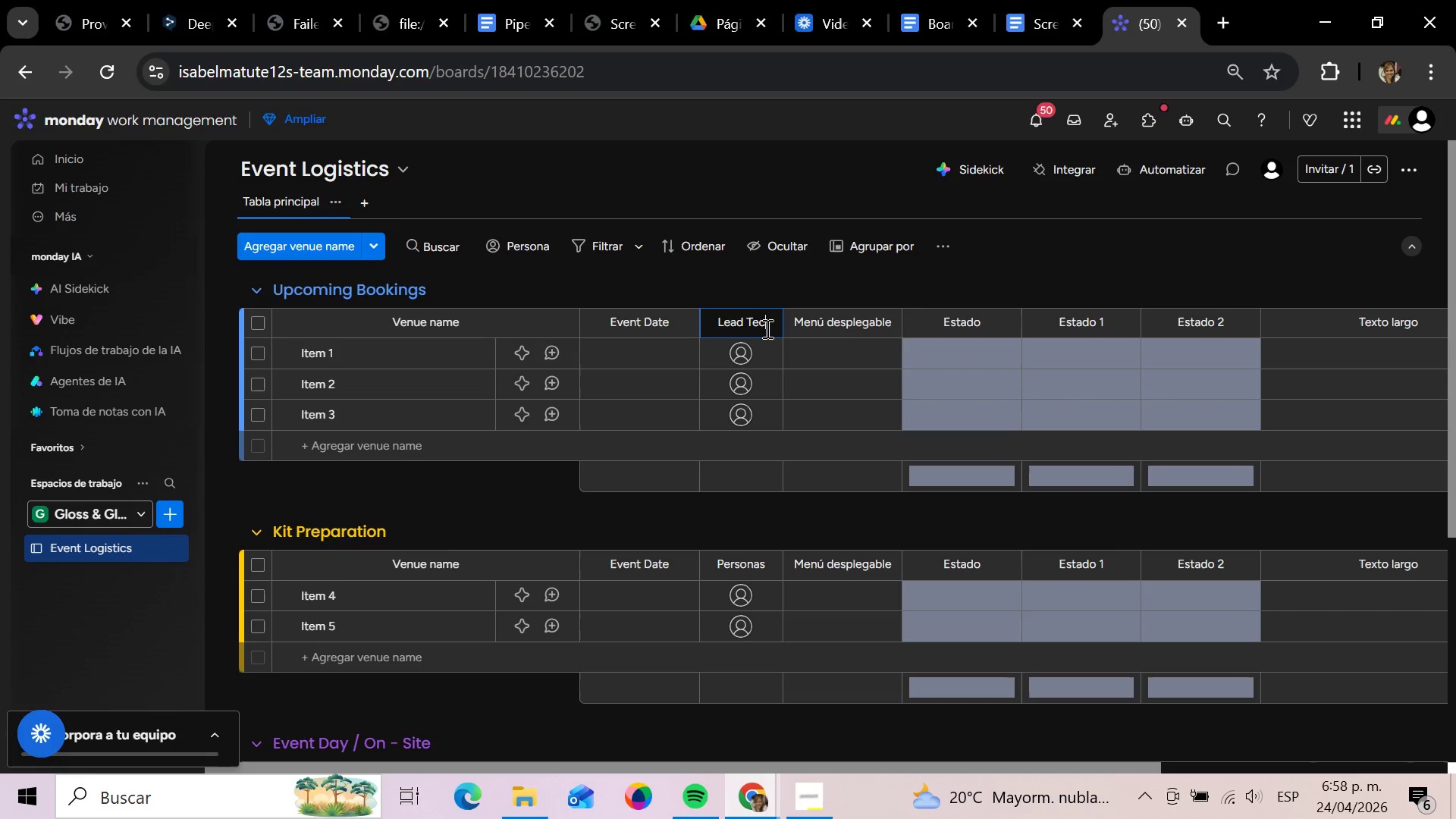 
key(H)
 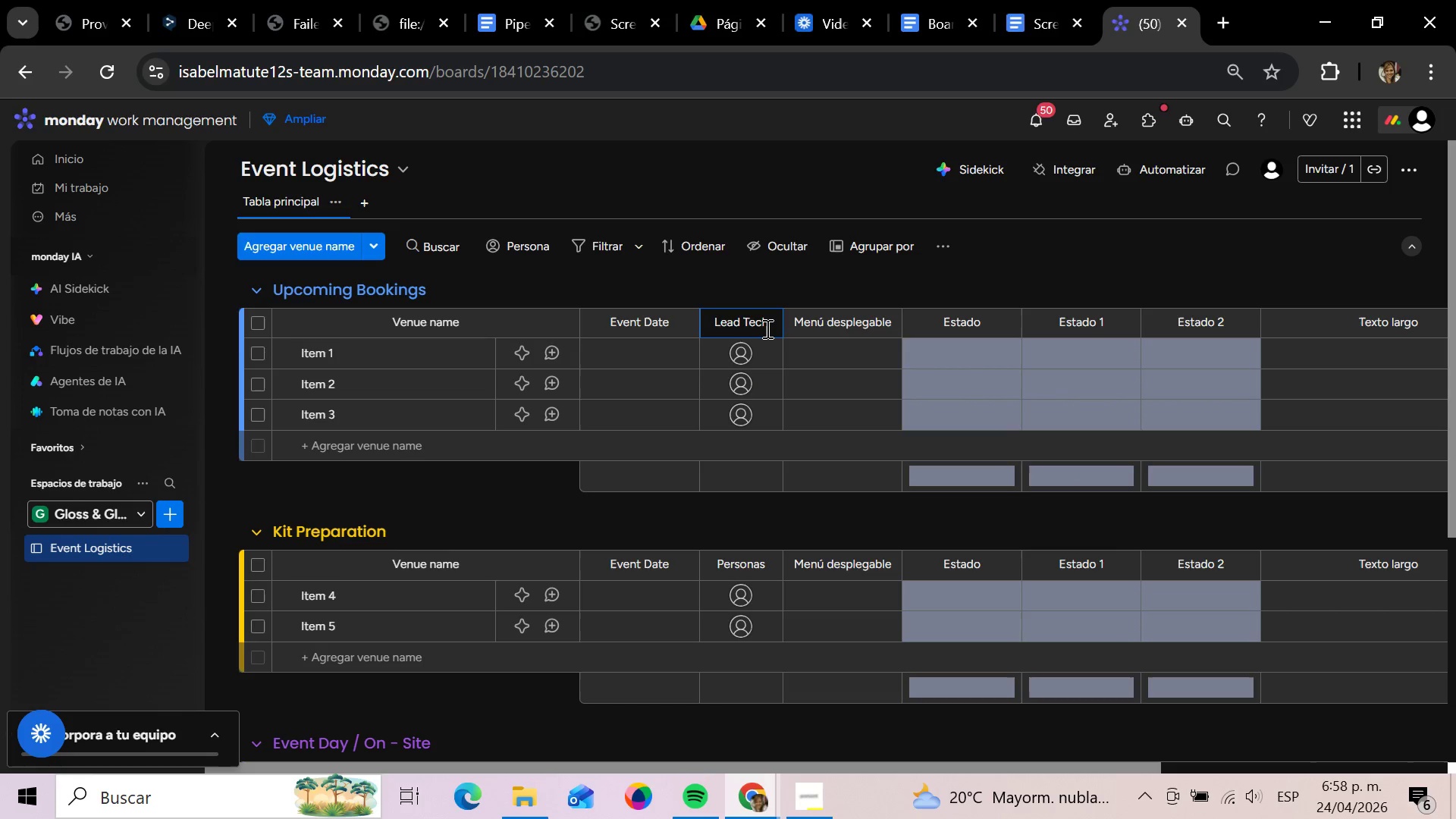 
type(nician)
 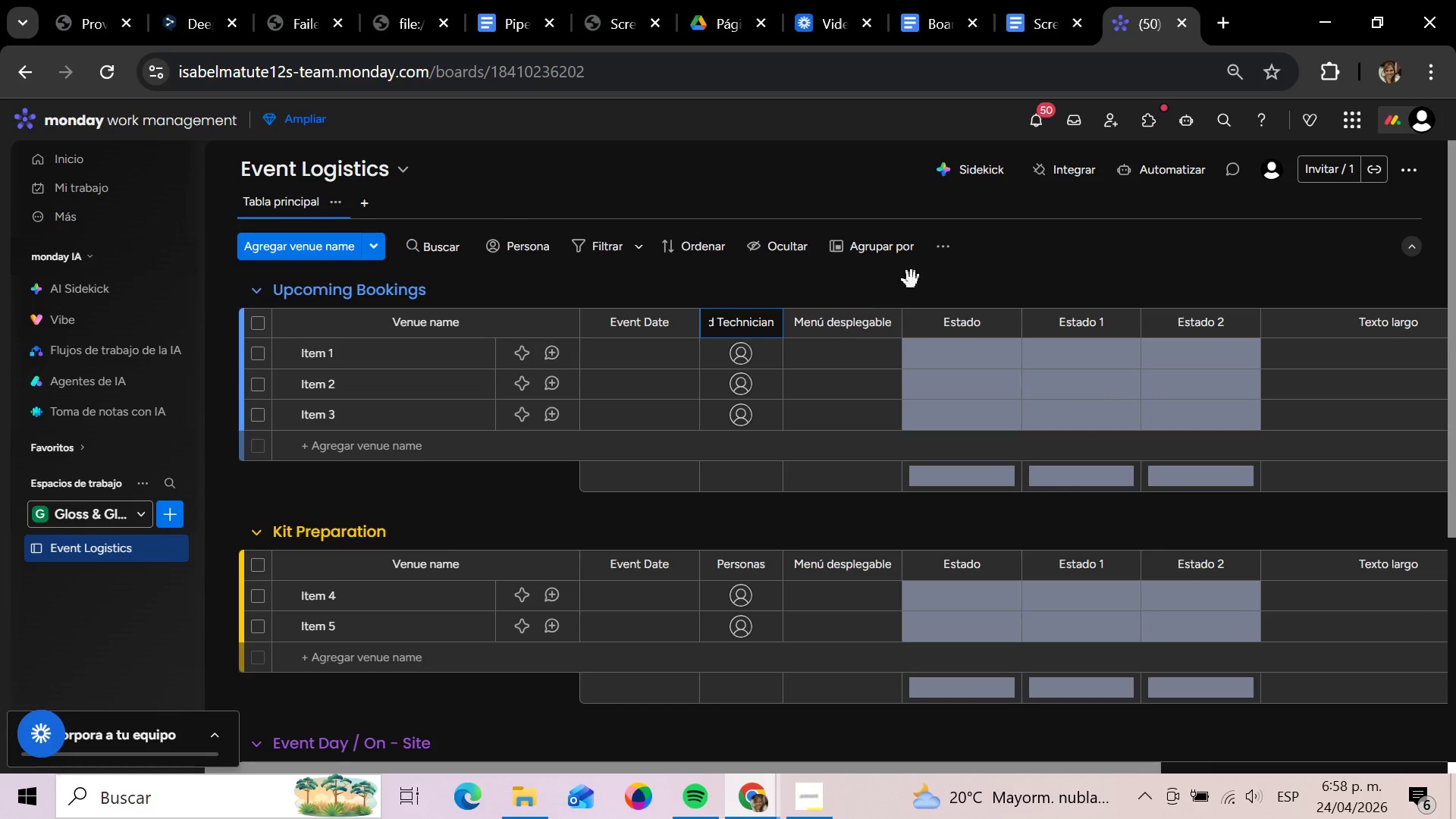 
mouse_move([890, 315])
 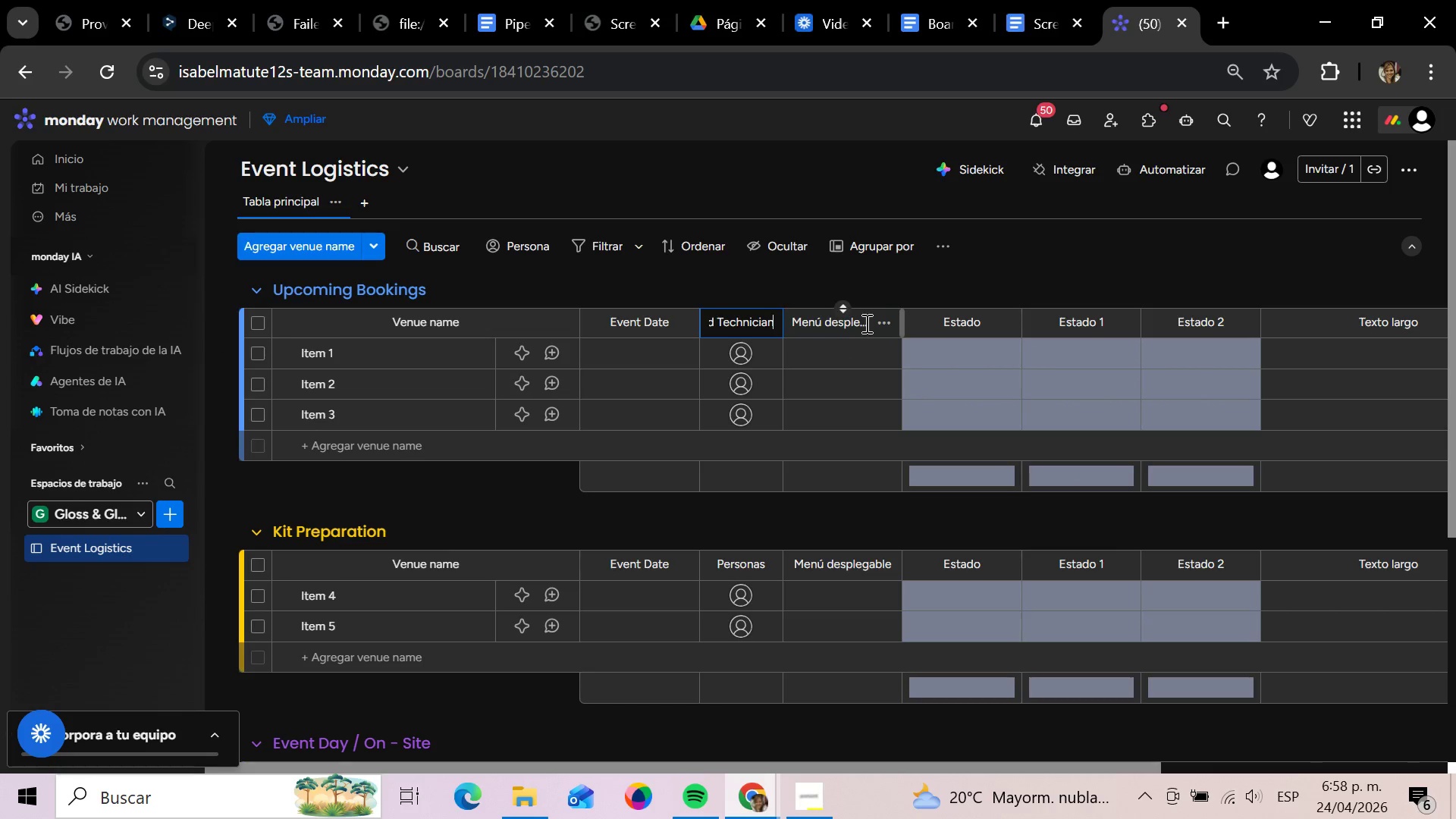 
left_click([865, 323])
 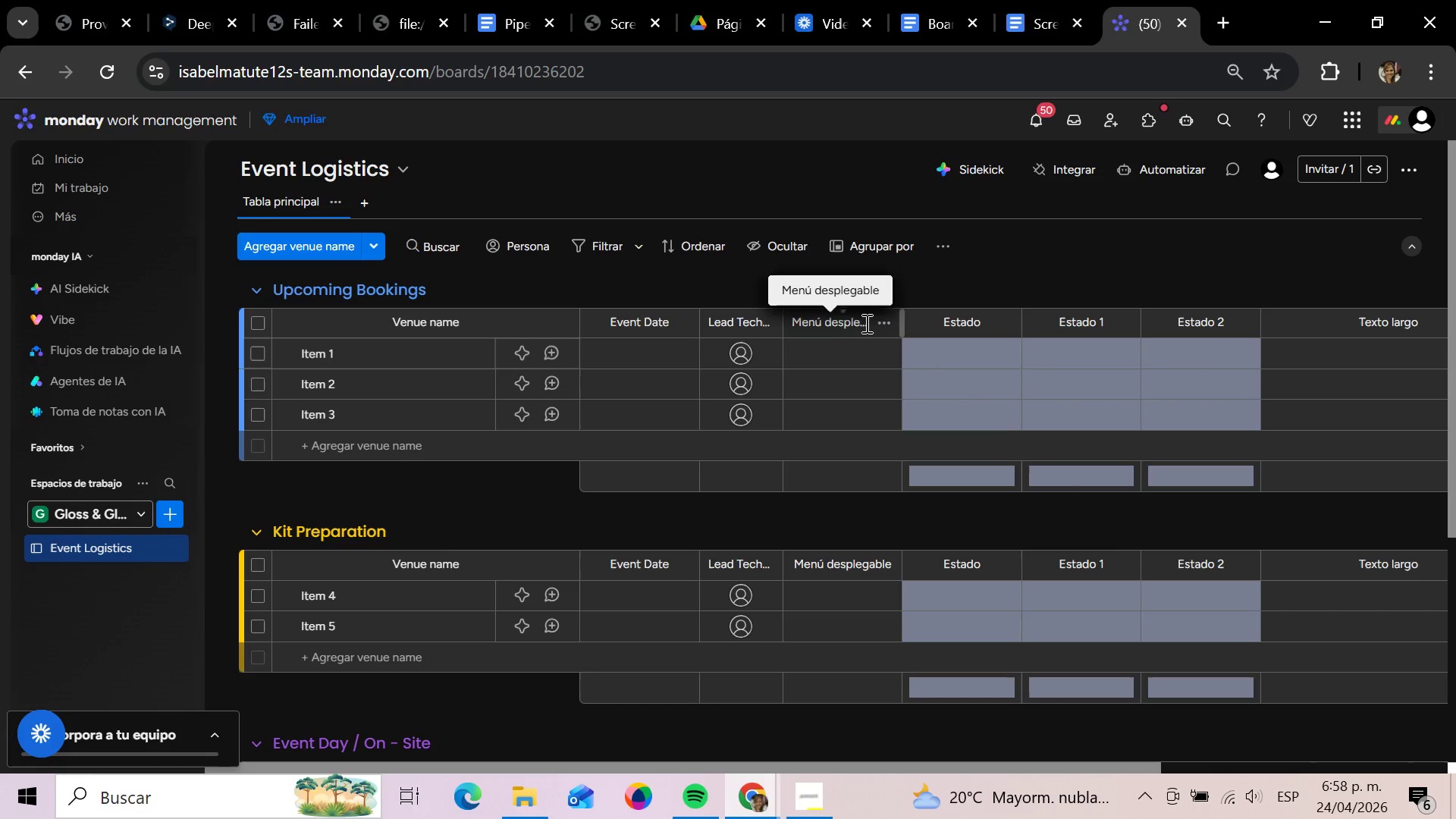 
key(Backspace)
type(Service Type )
 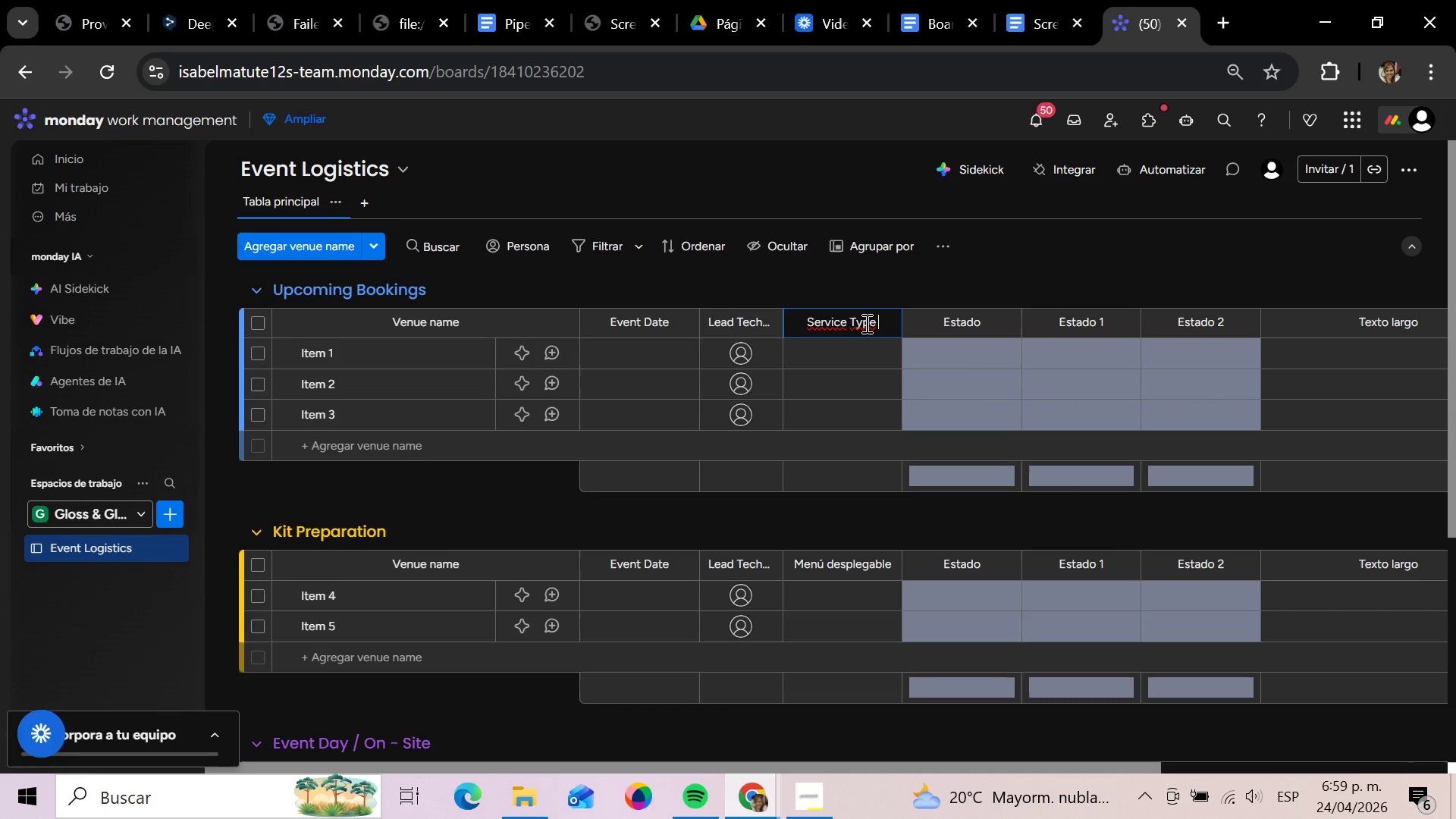 
left_click([962, 323])
 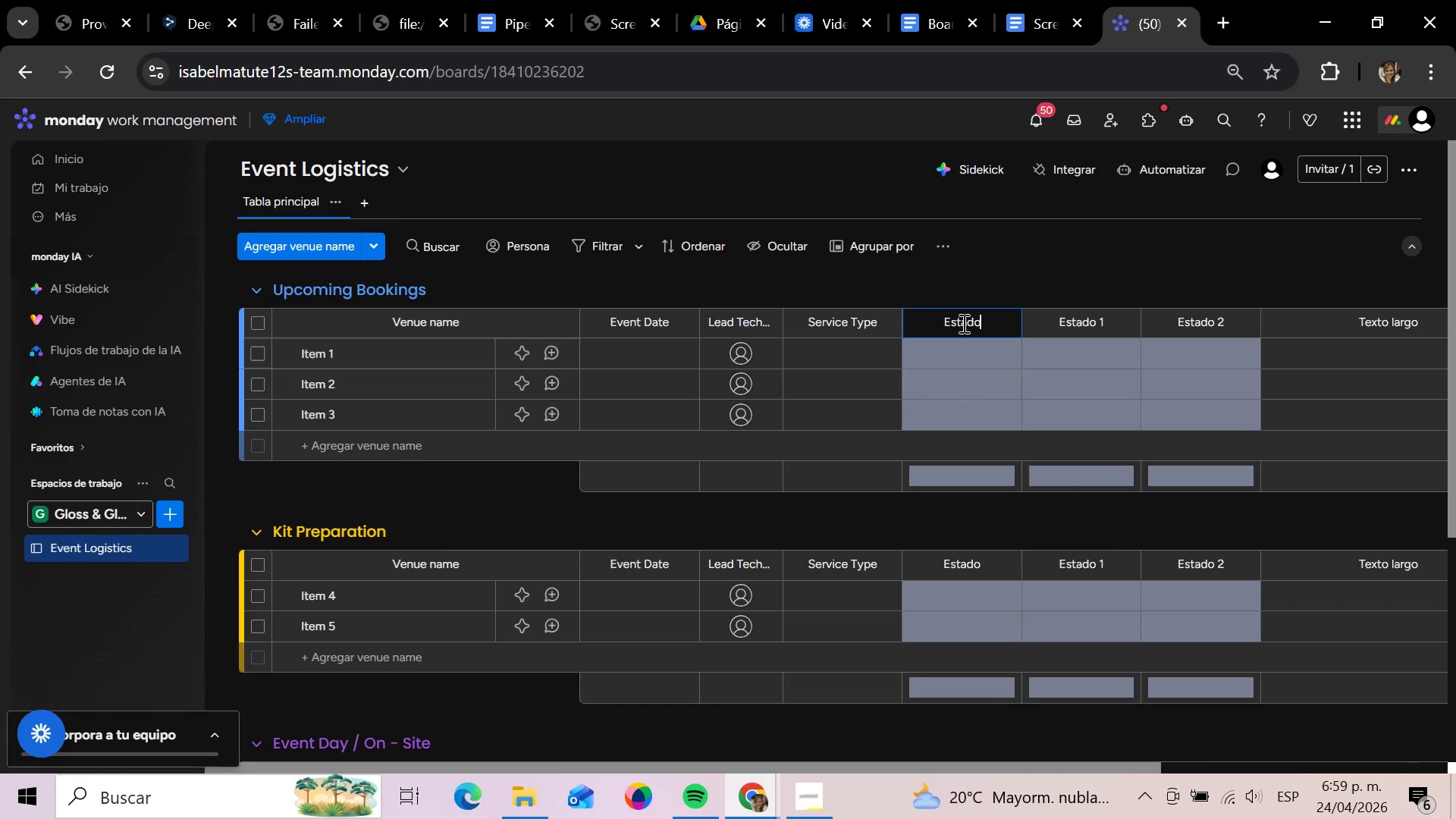 
key(Backspace)
 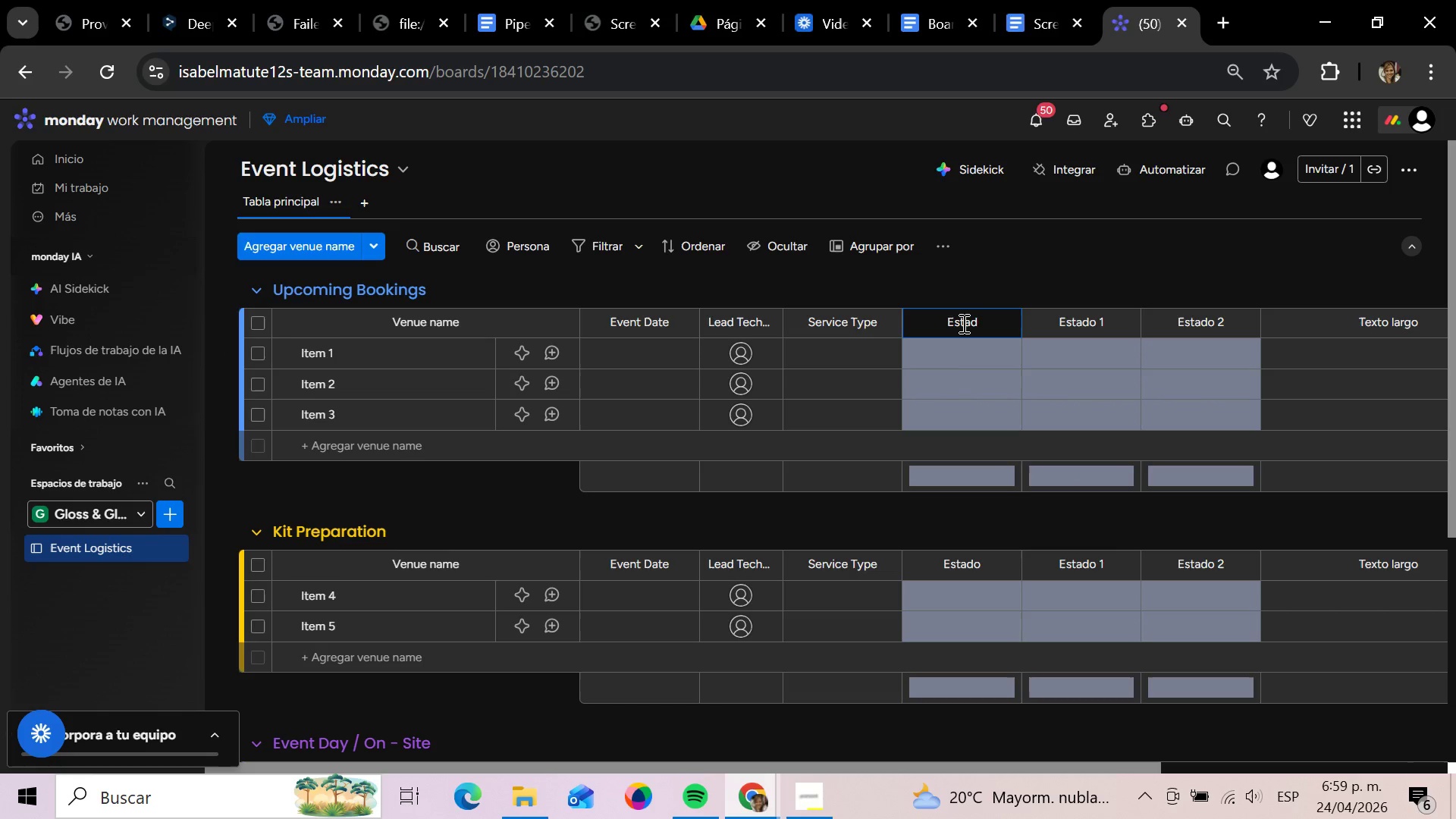 
key(Backspace)
 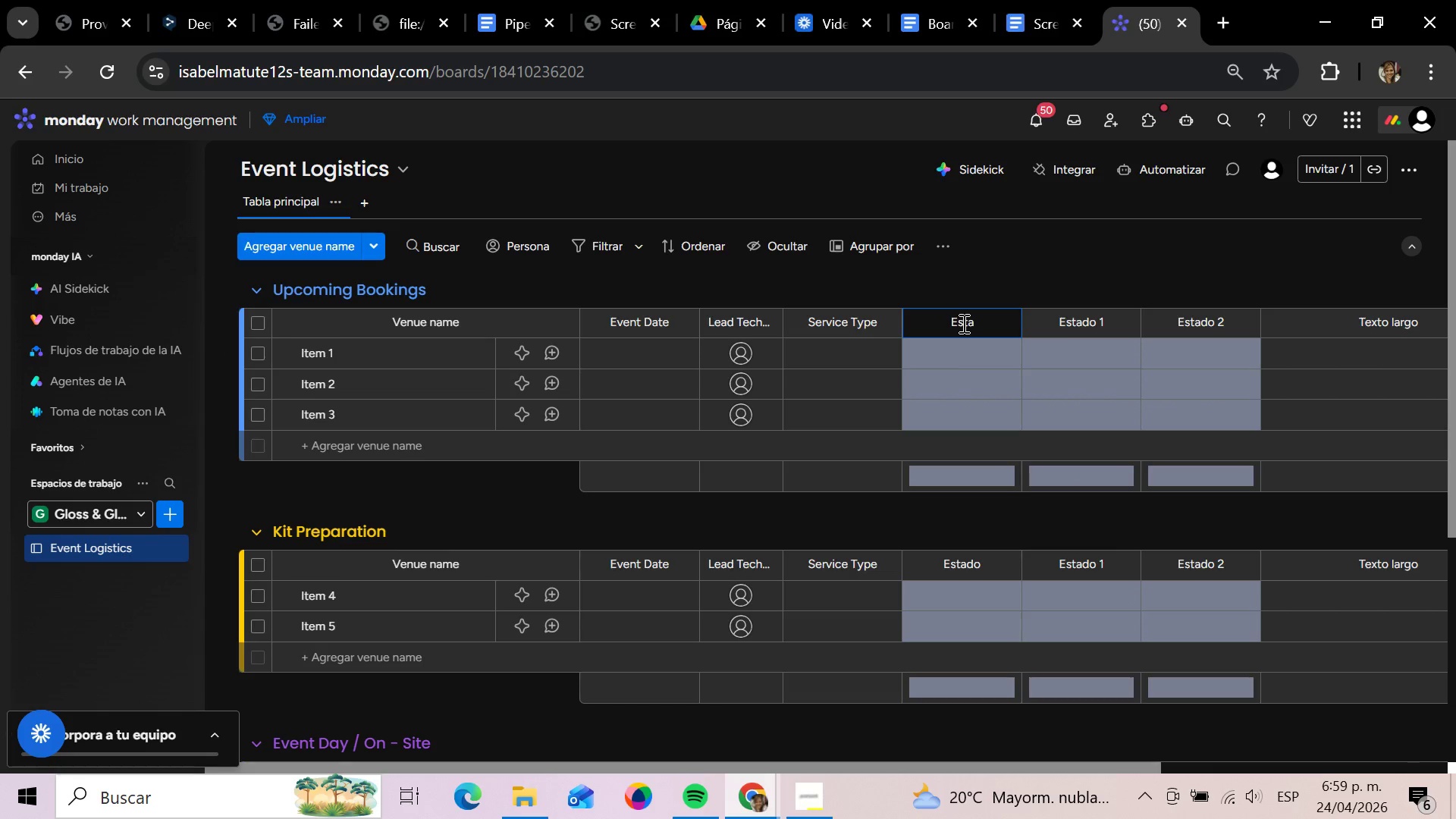 
key(Backspace)
 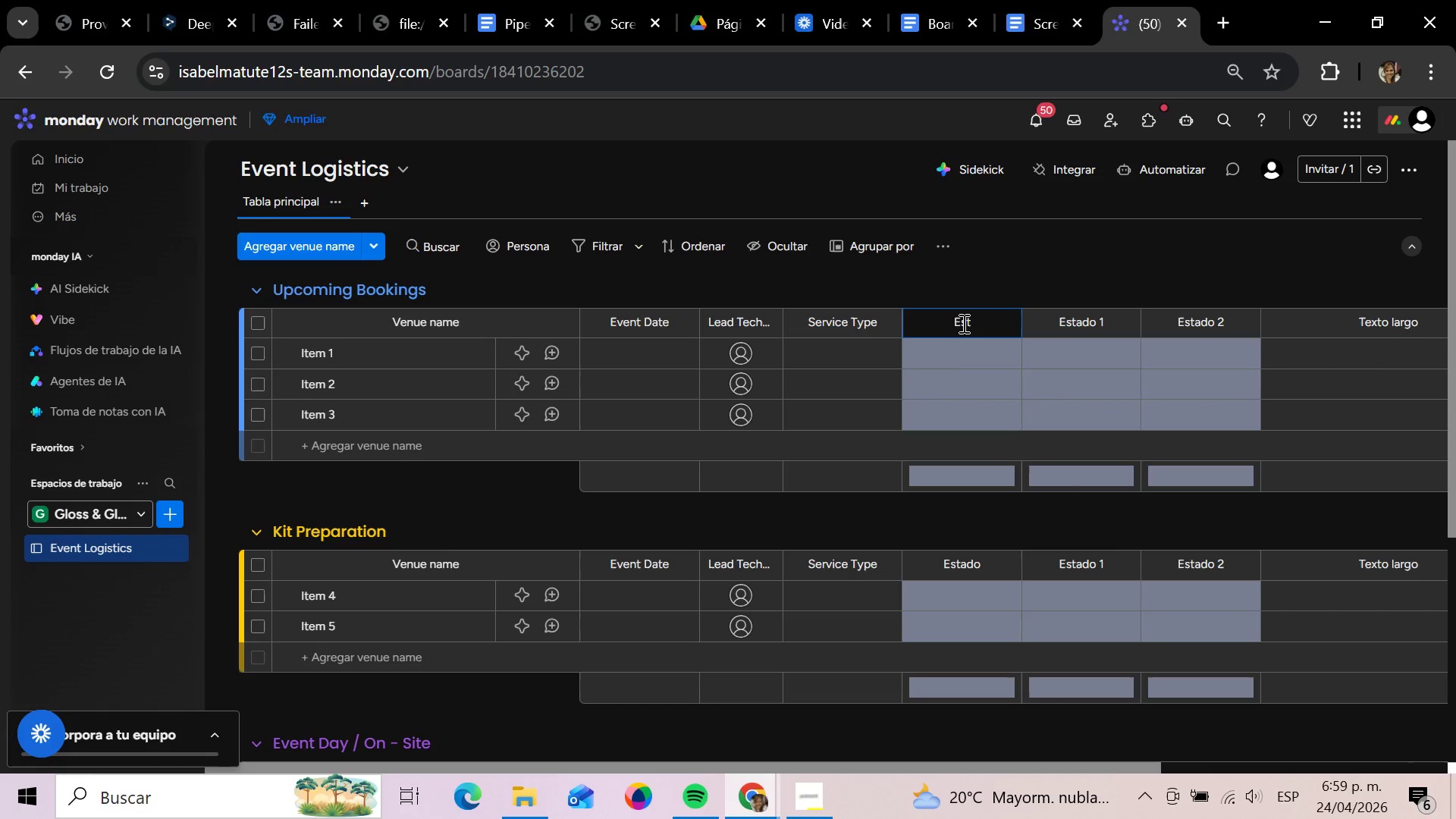 
key(Backspace)
 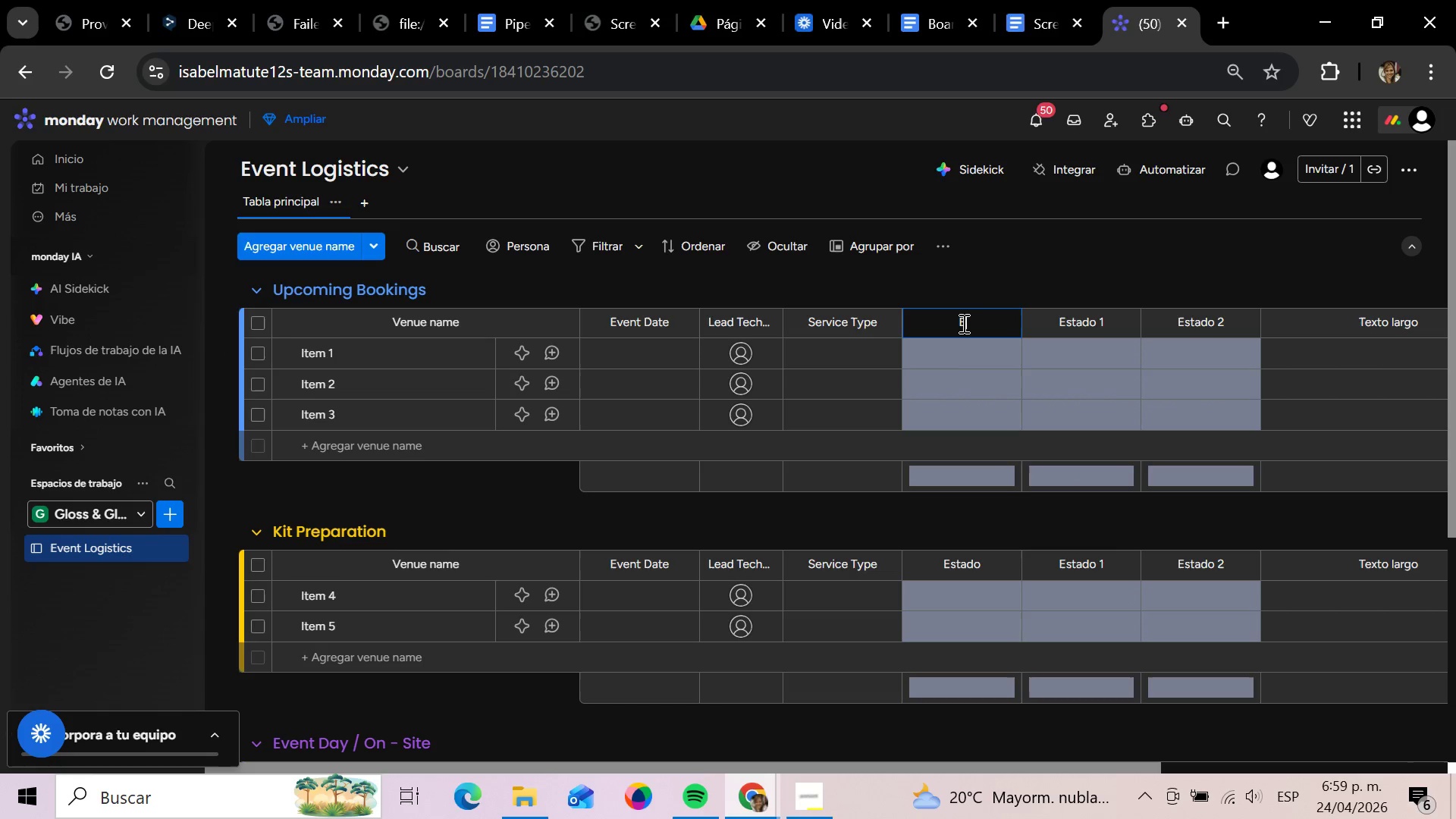 
key(Backspace)
 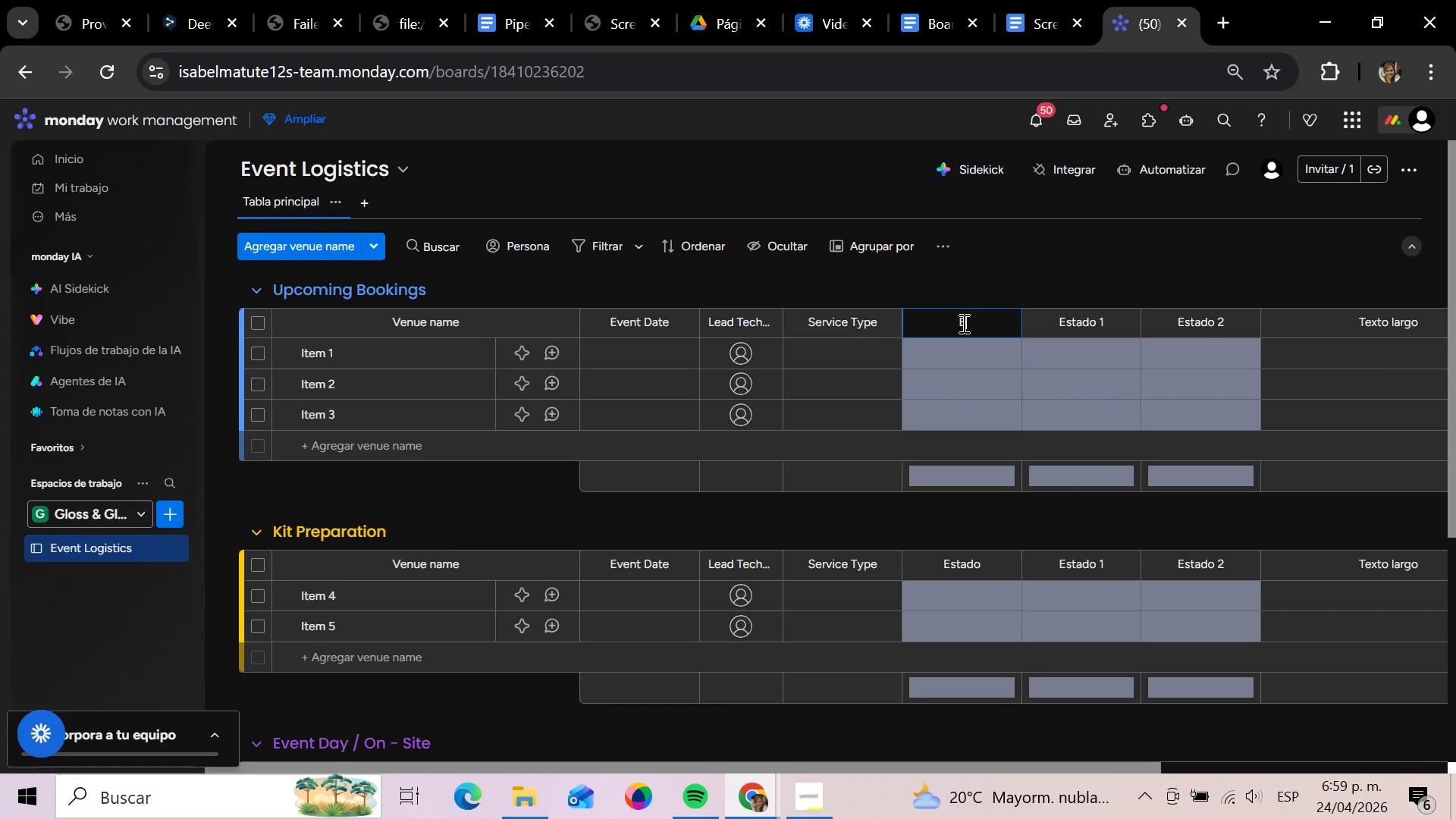 
key(Backspace)
 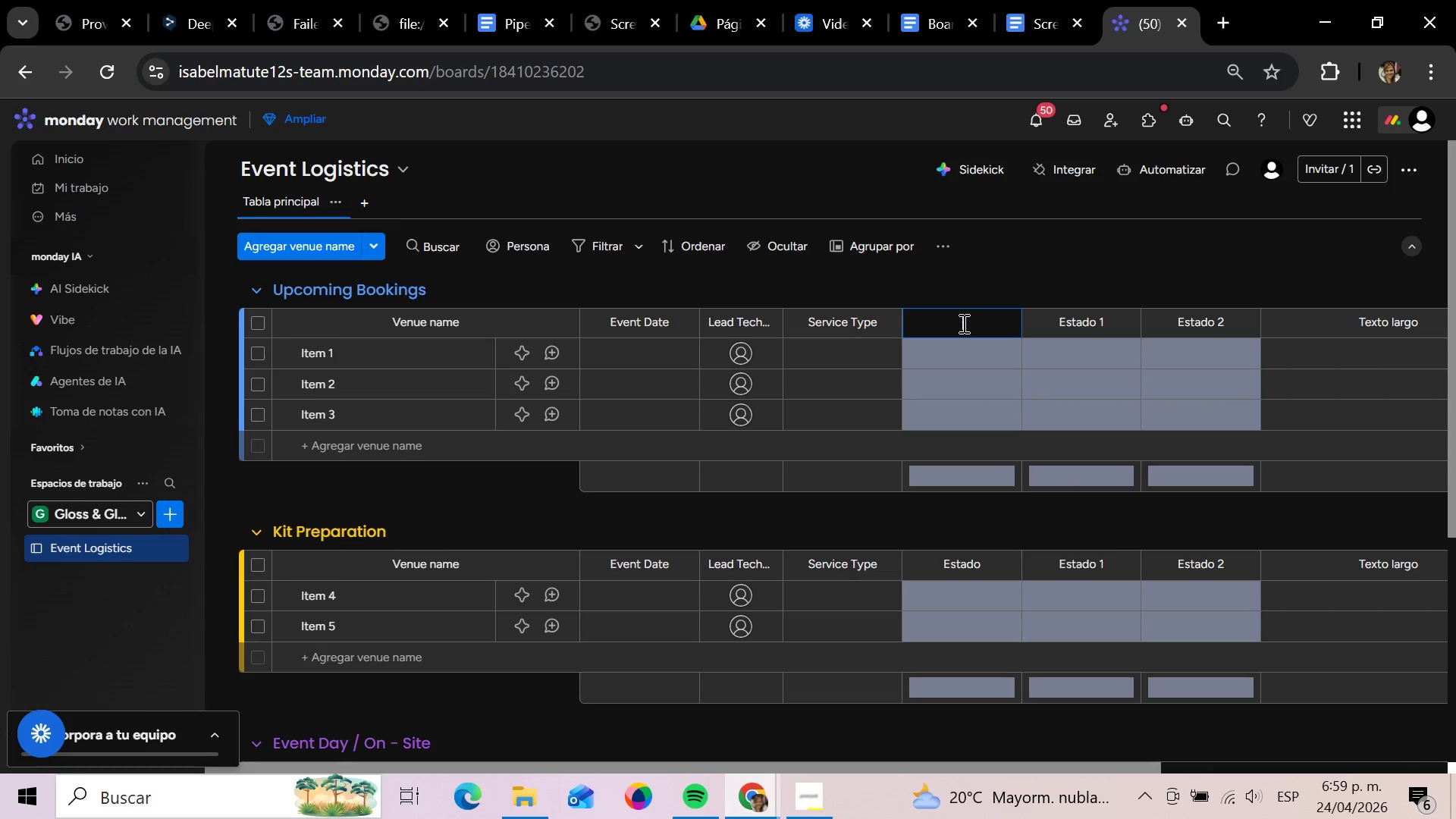 
key(Backspace)
 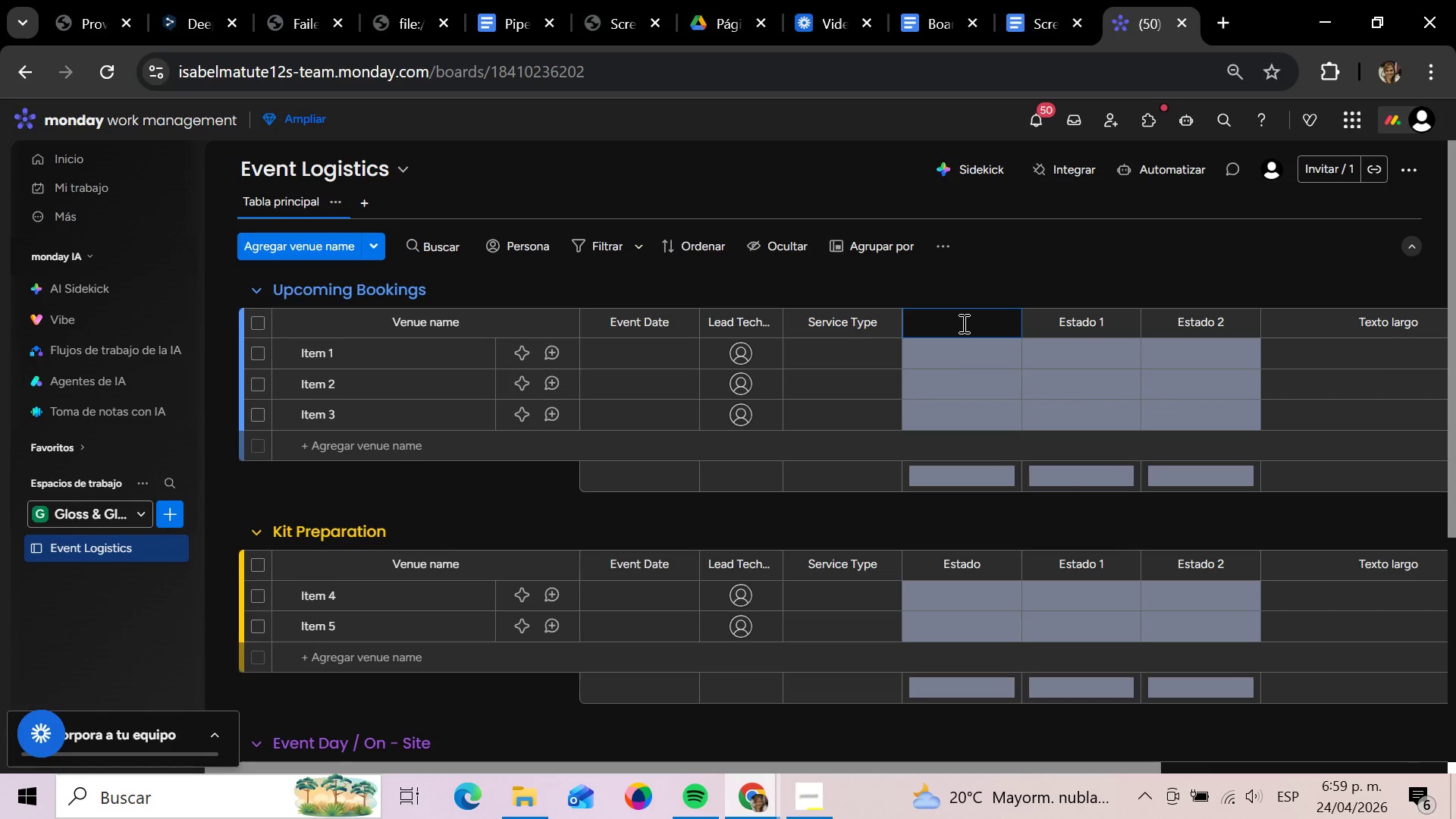 
key(Backspace)
 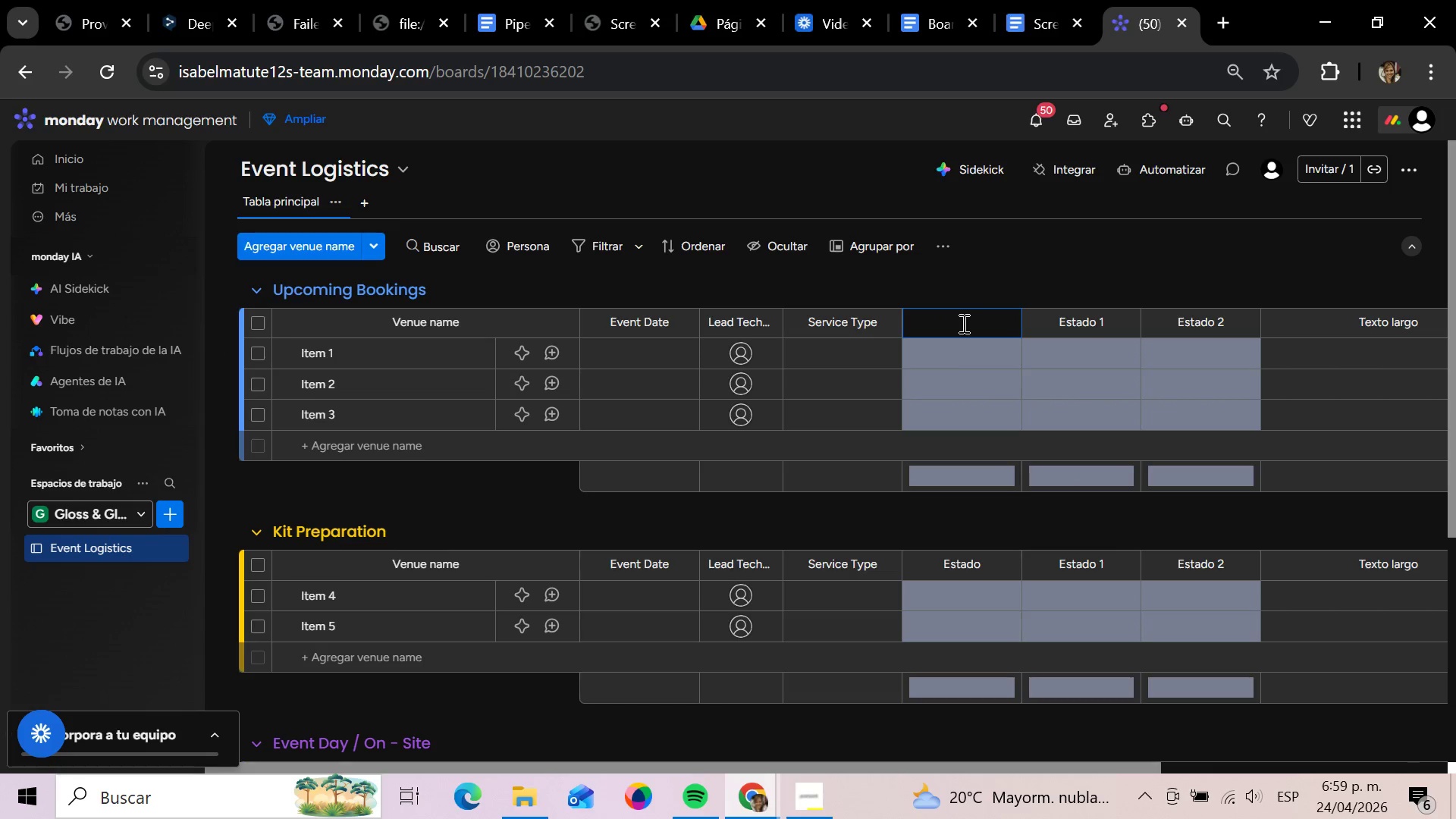 
key(Backspace)
 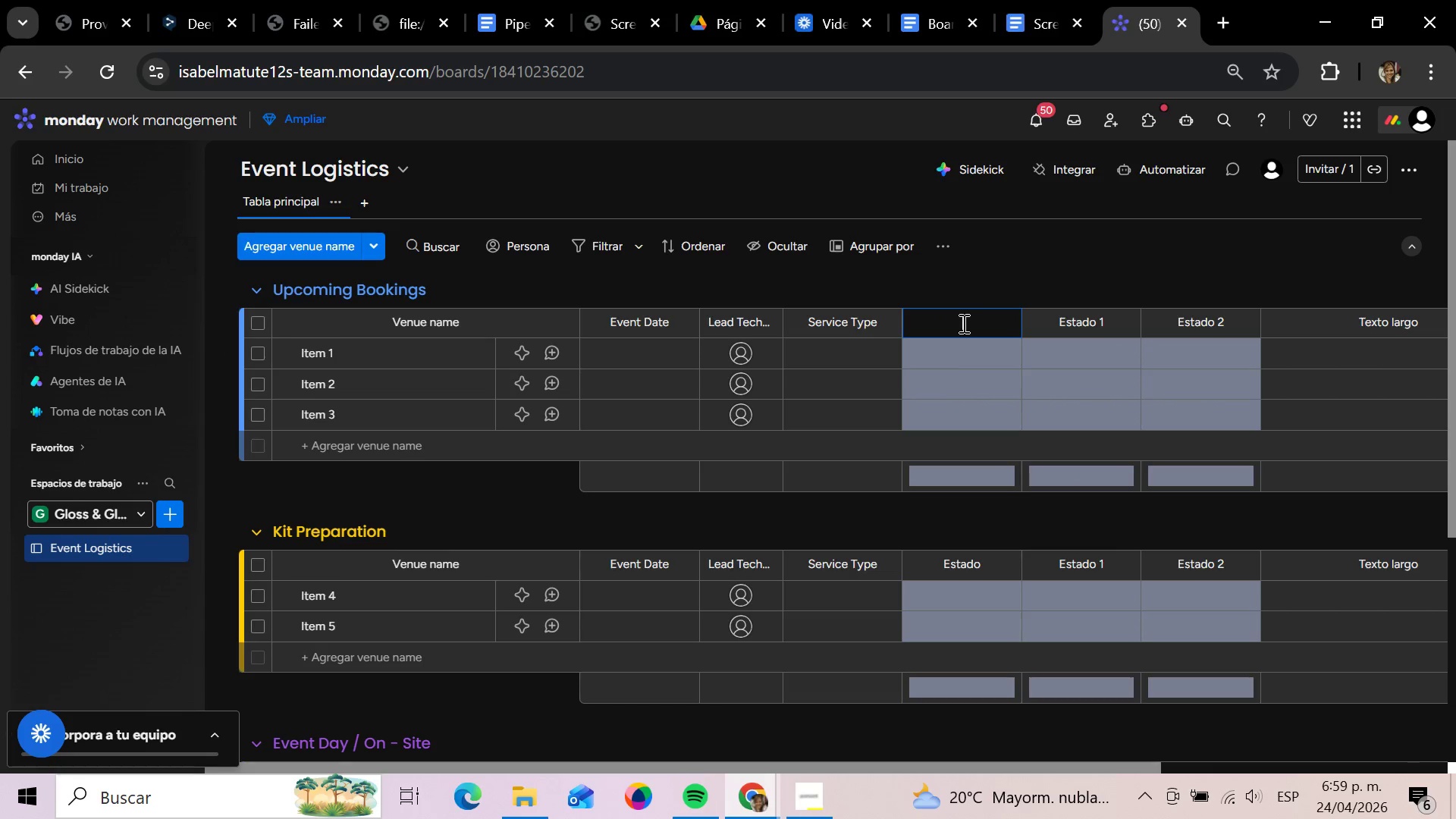 
key(Backspace)
 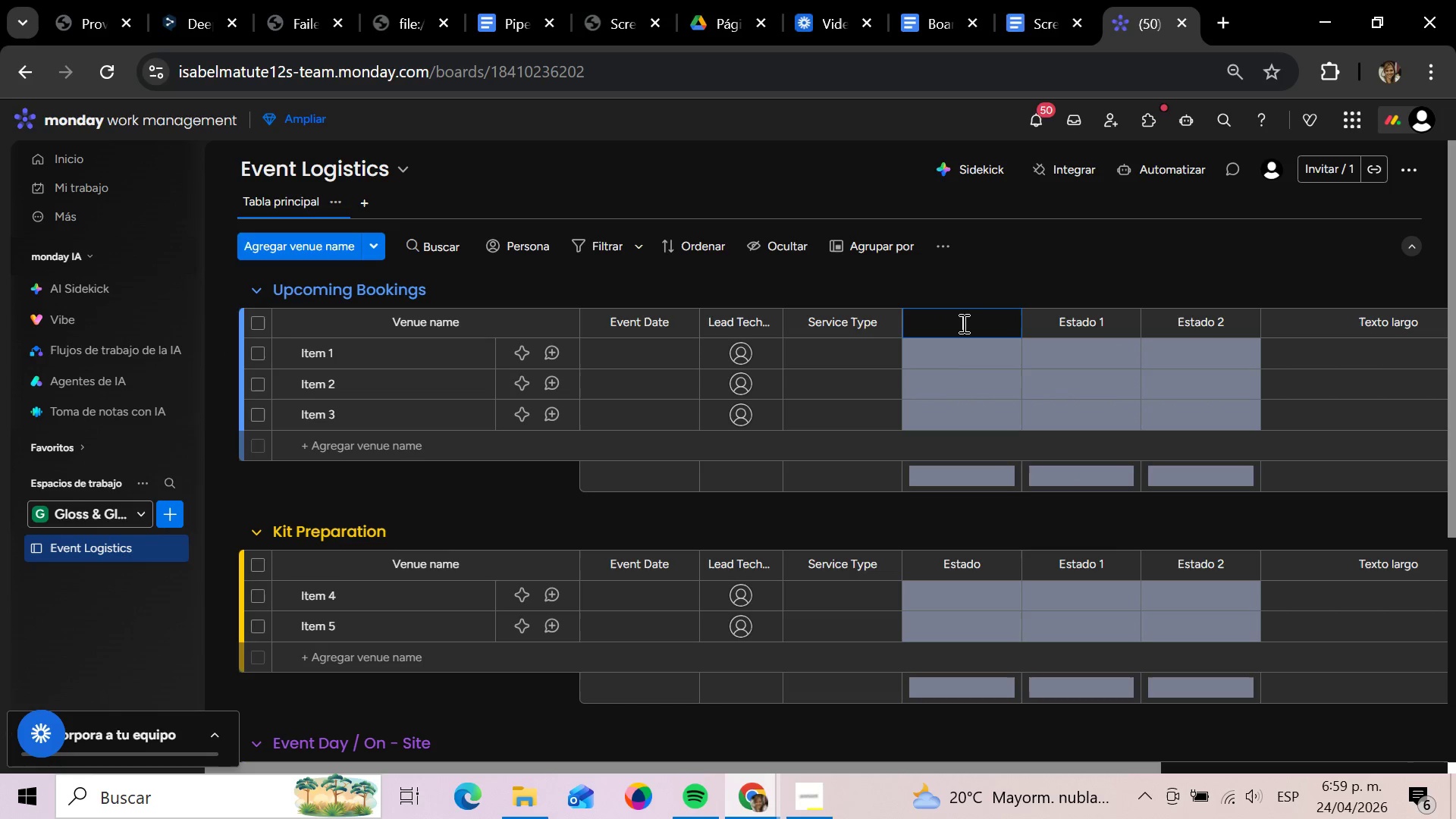 
key(Backspace)
 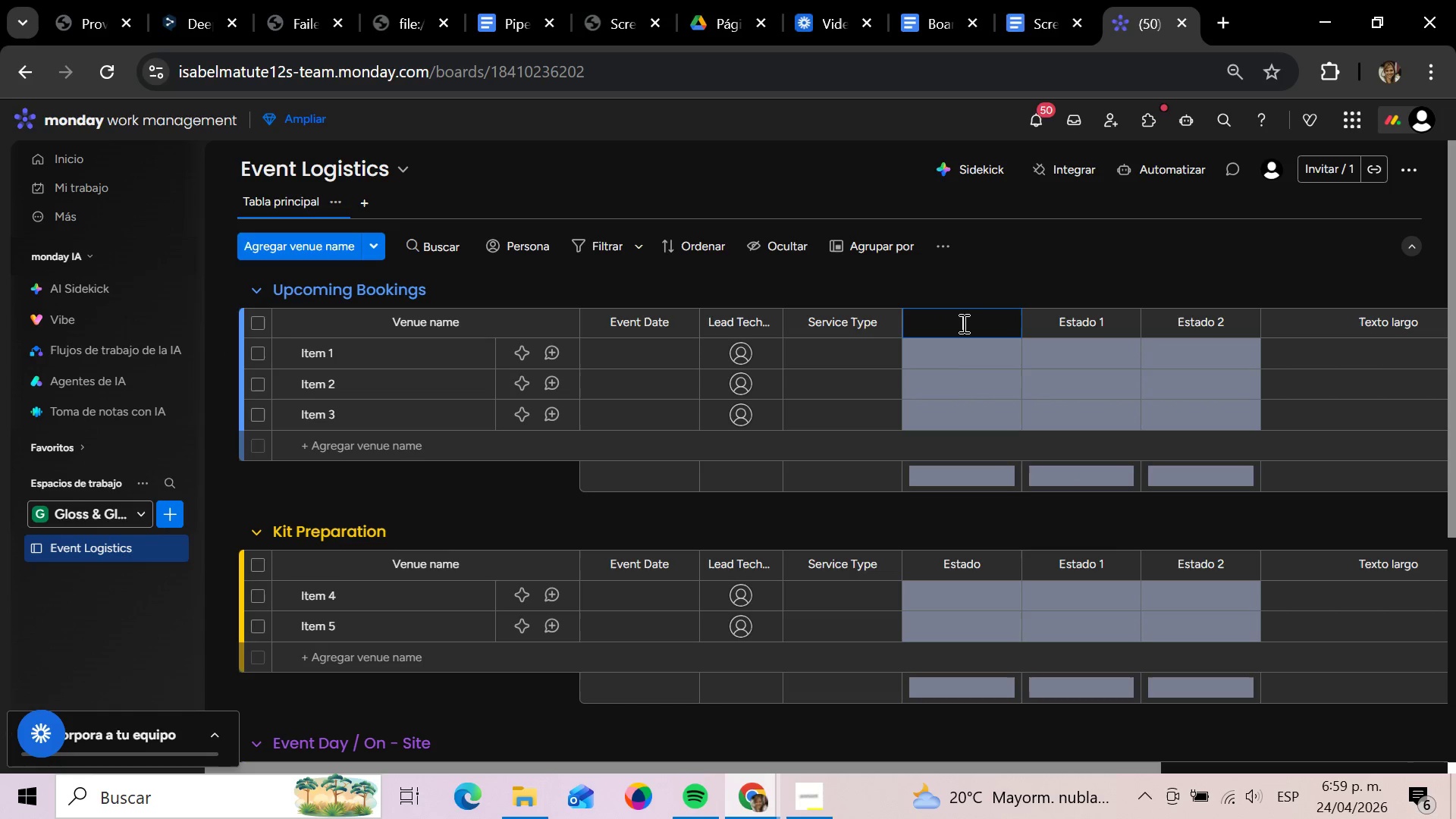 
key(CapsLock)
 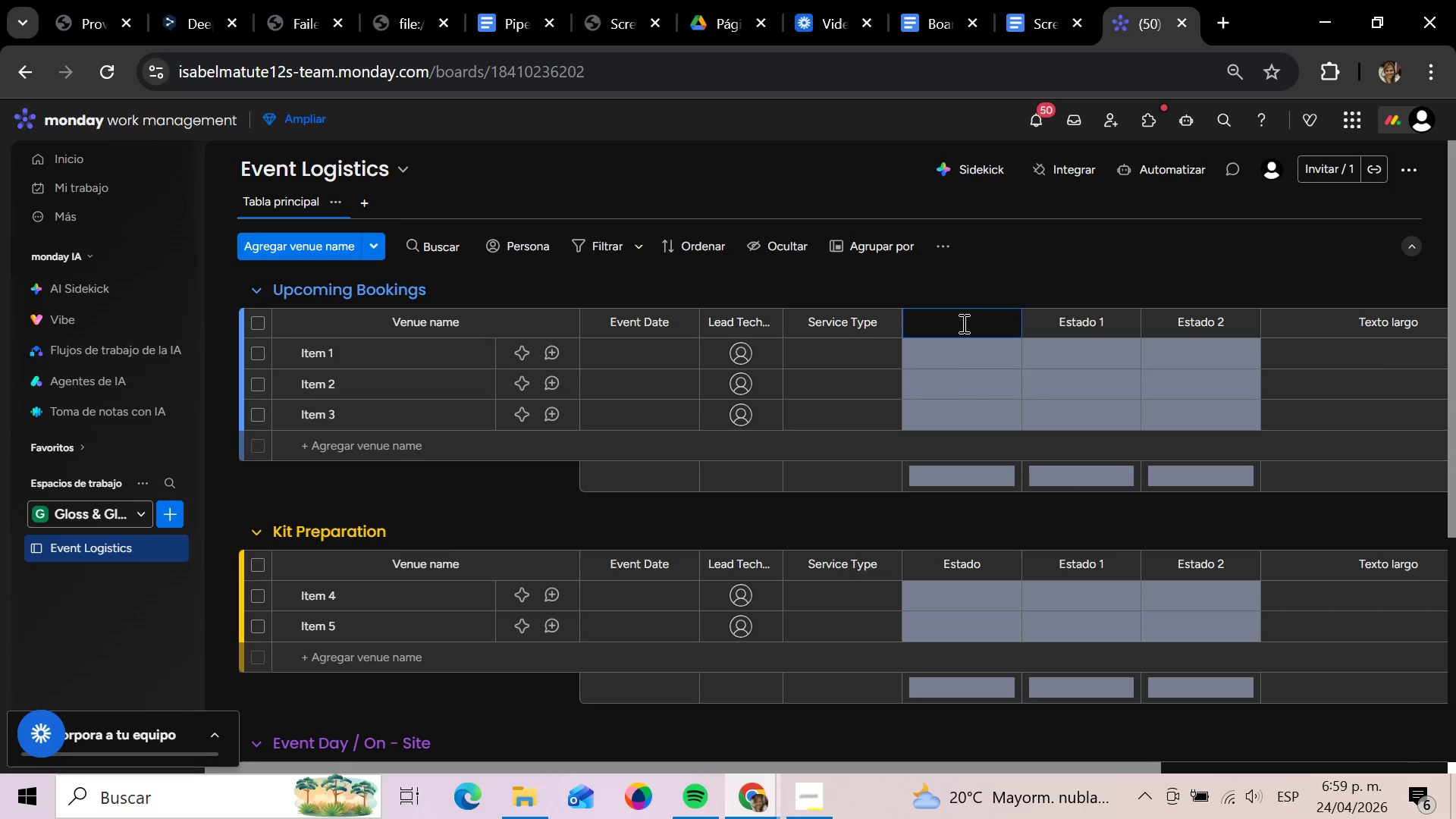 
key(E)
 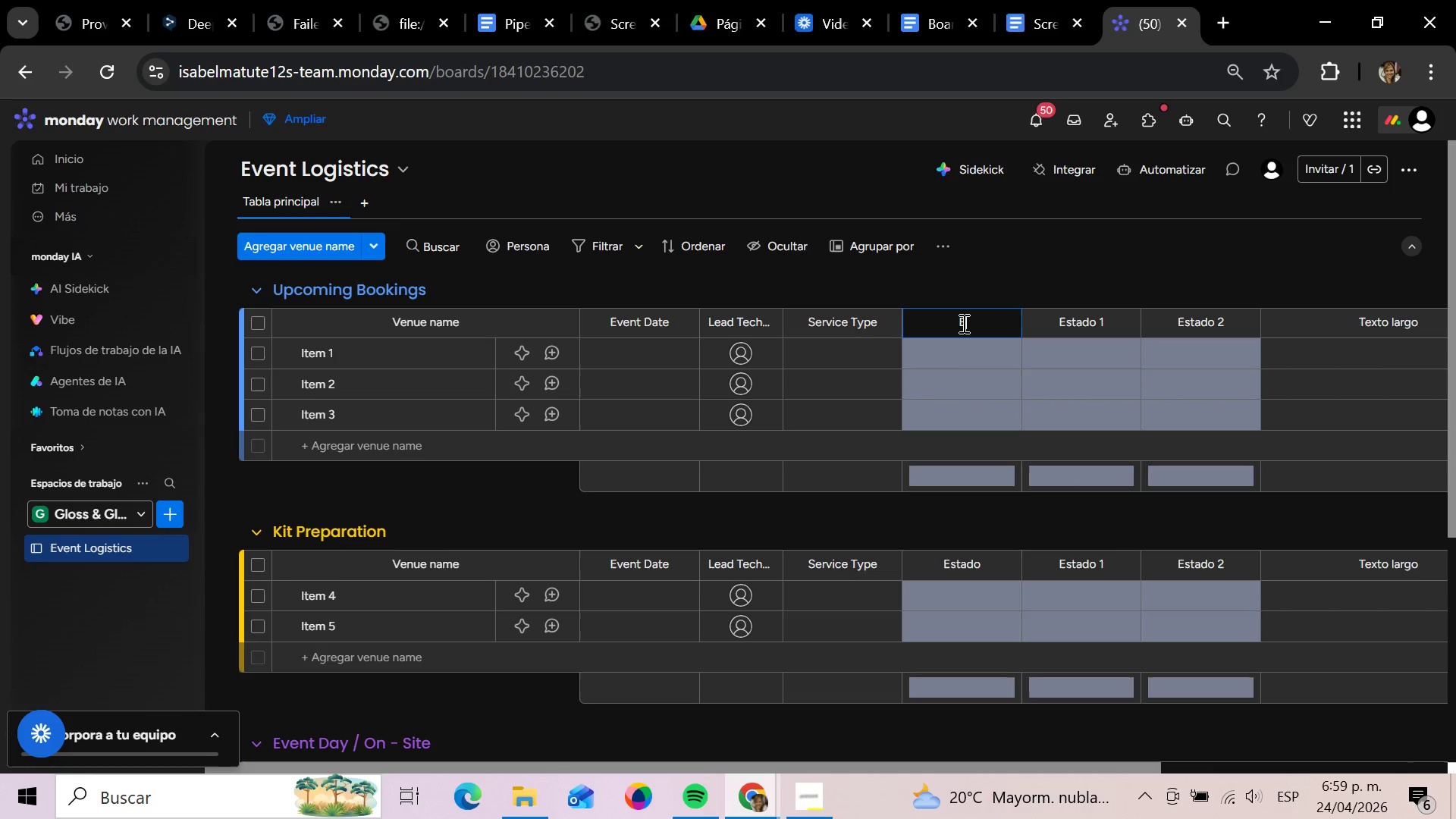 
key(CapsLock)
 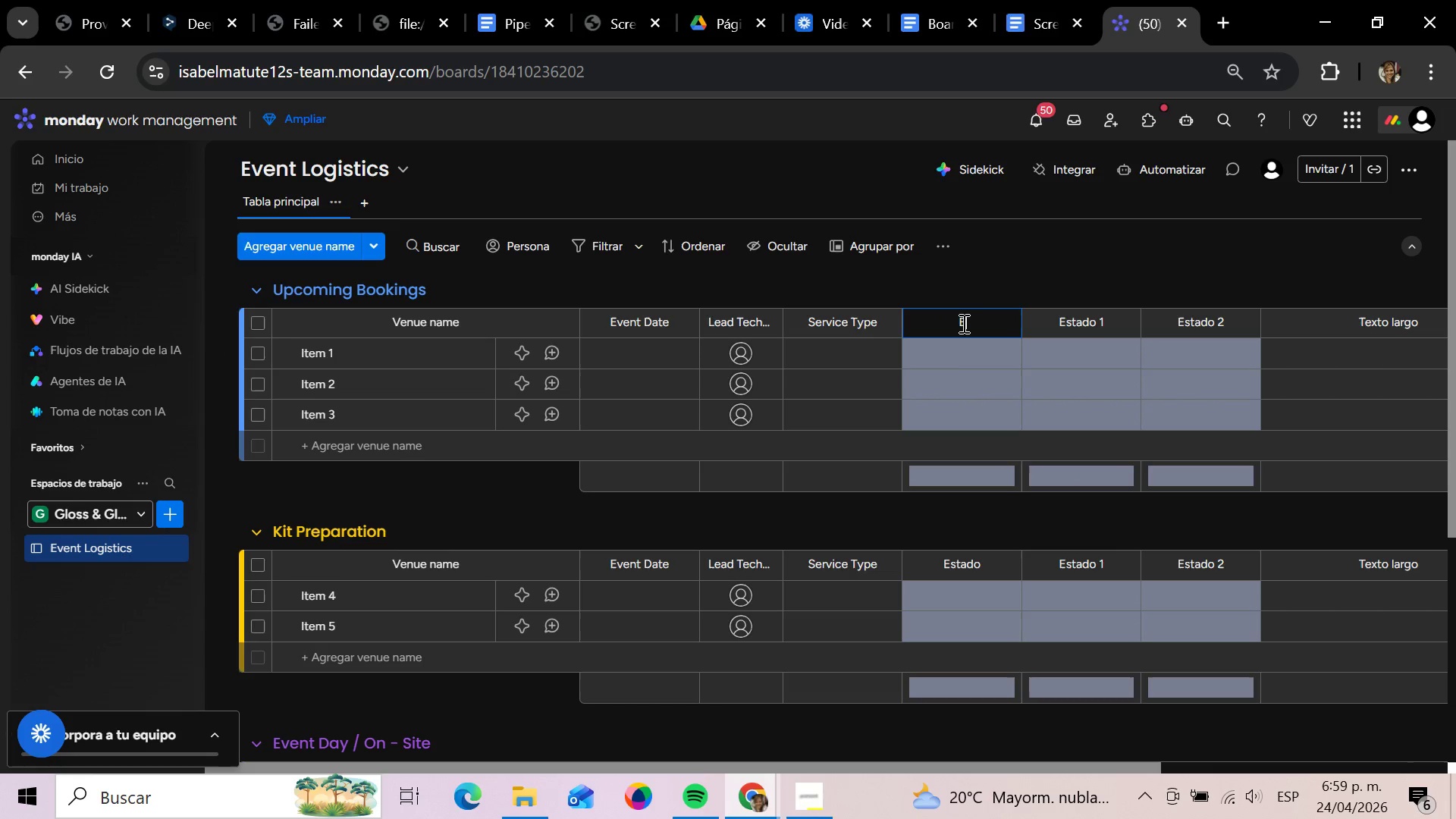 
key(Tab)
 